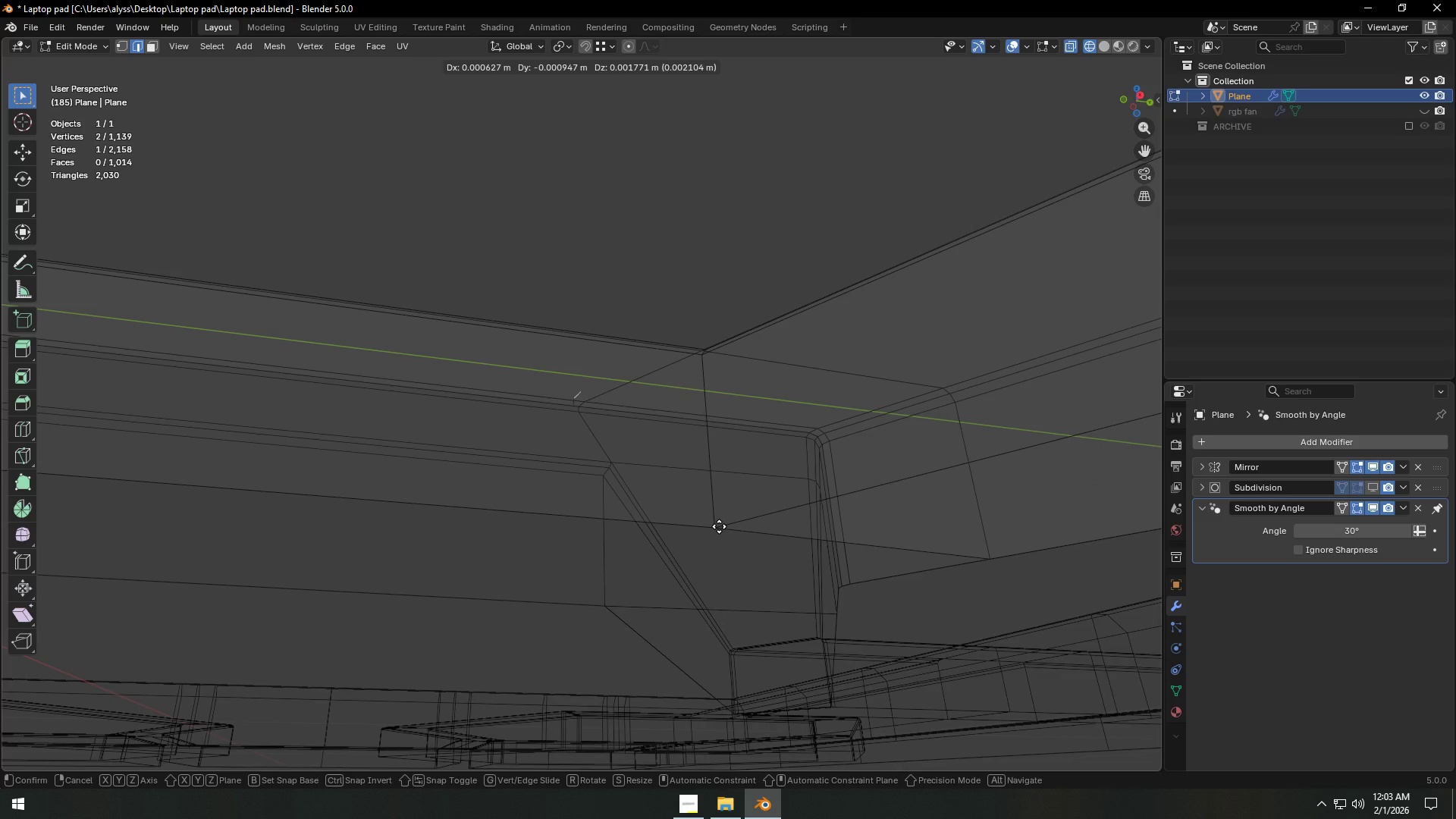 
key(Z)
 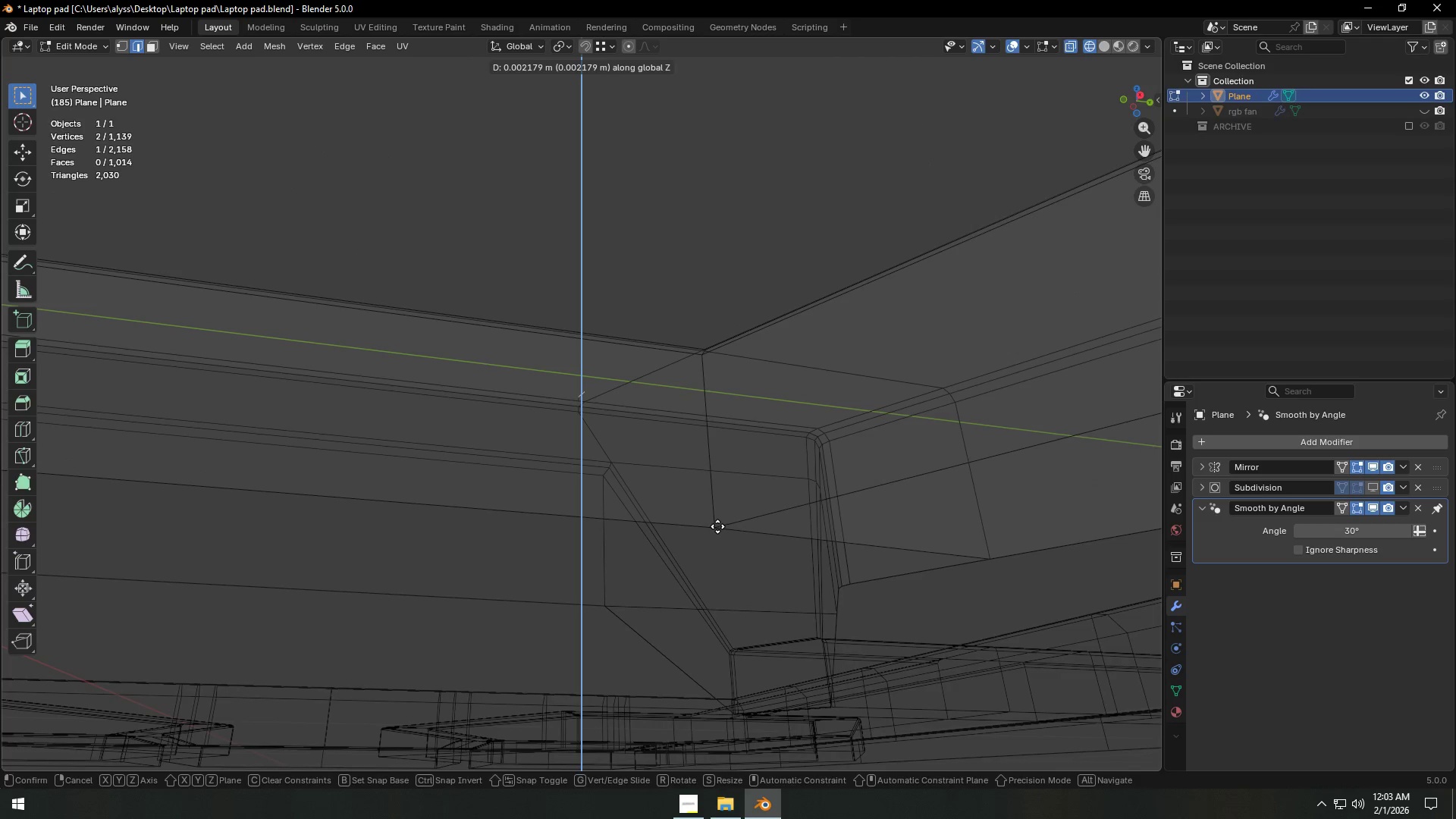 
hold_key(key=ControlLeft, duration=0.69)
left_click([717, 526])
 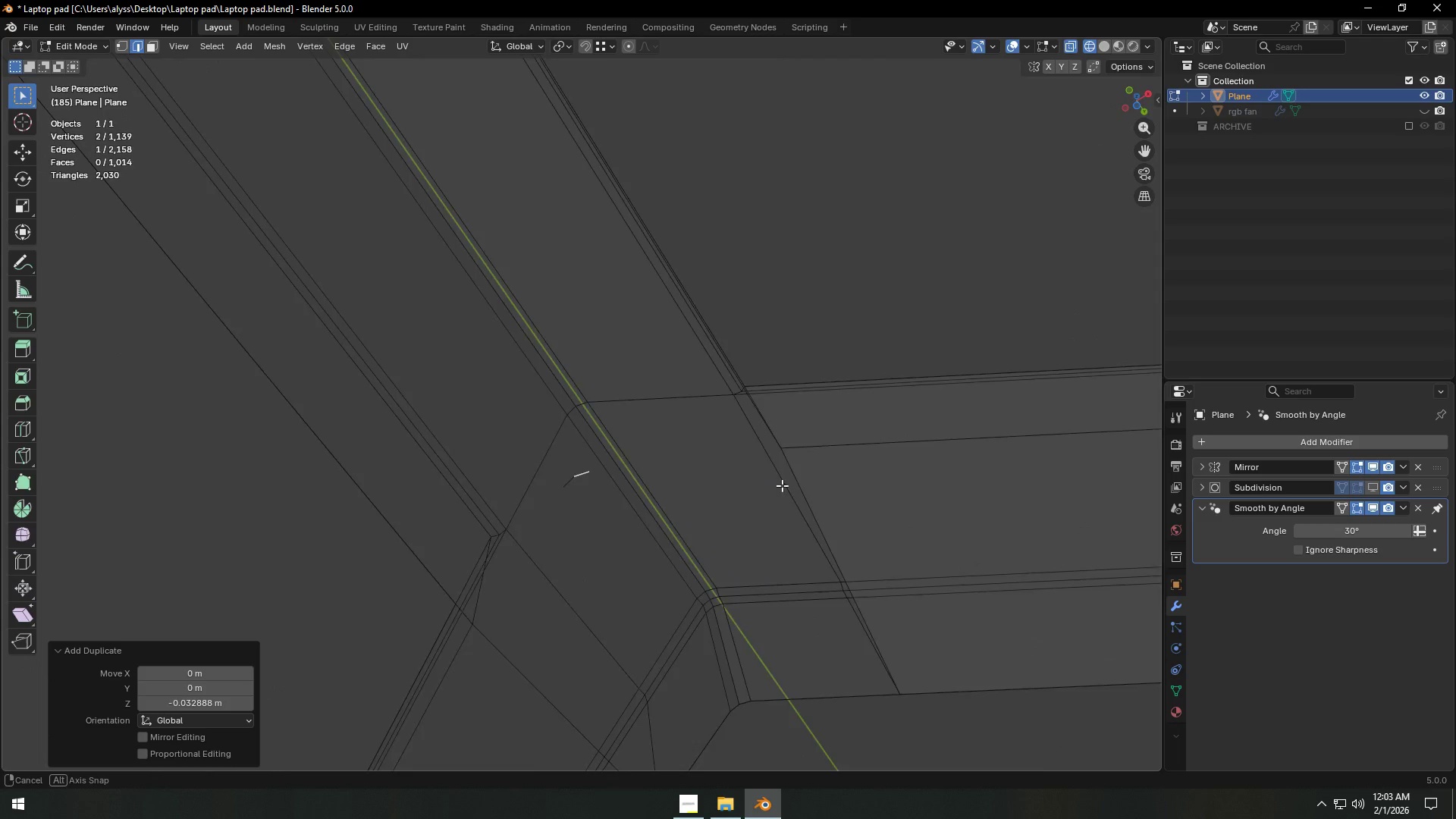 
type(z1)
 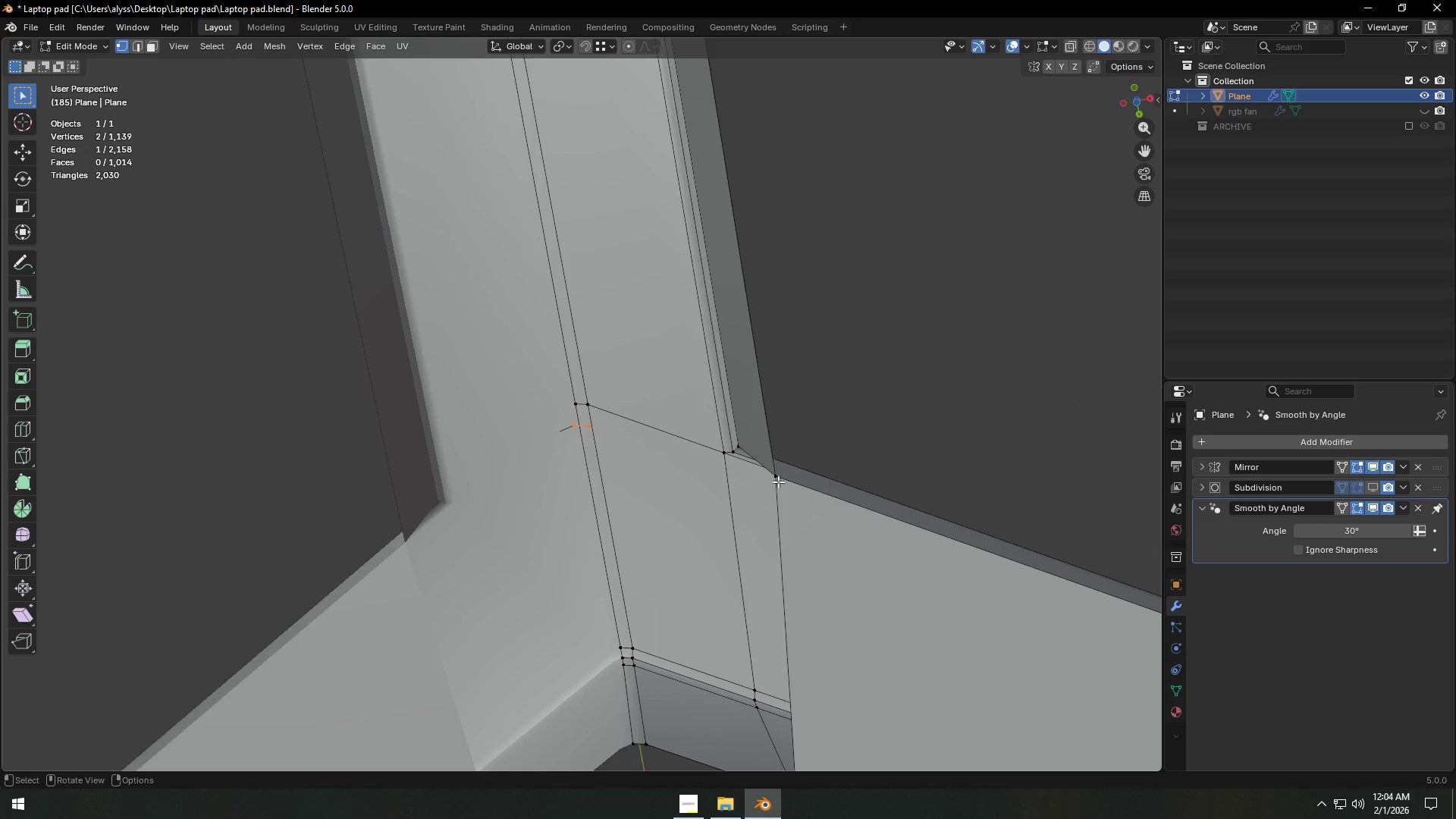 
left_click([778, 481])
 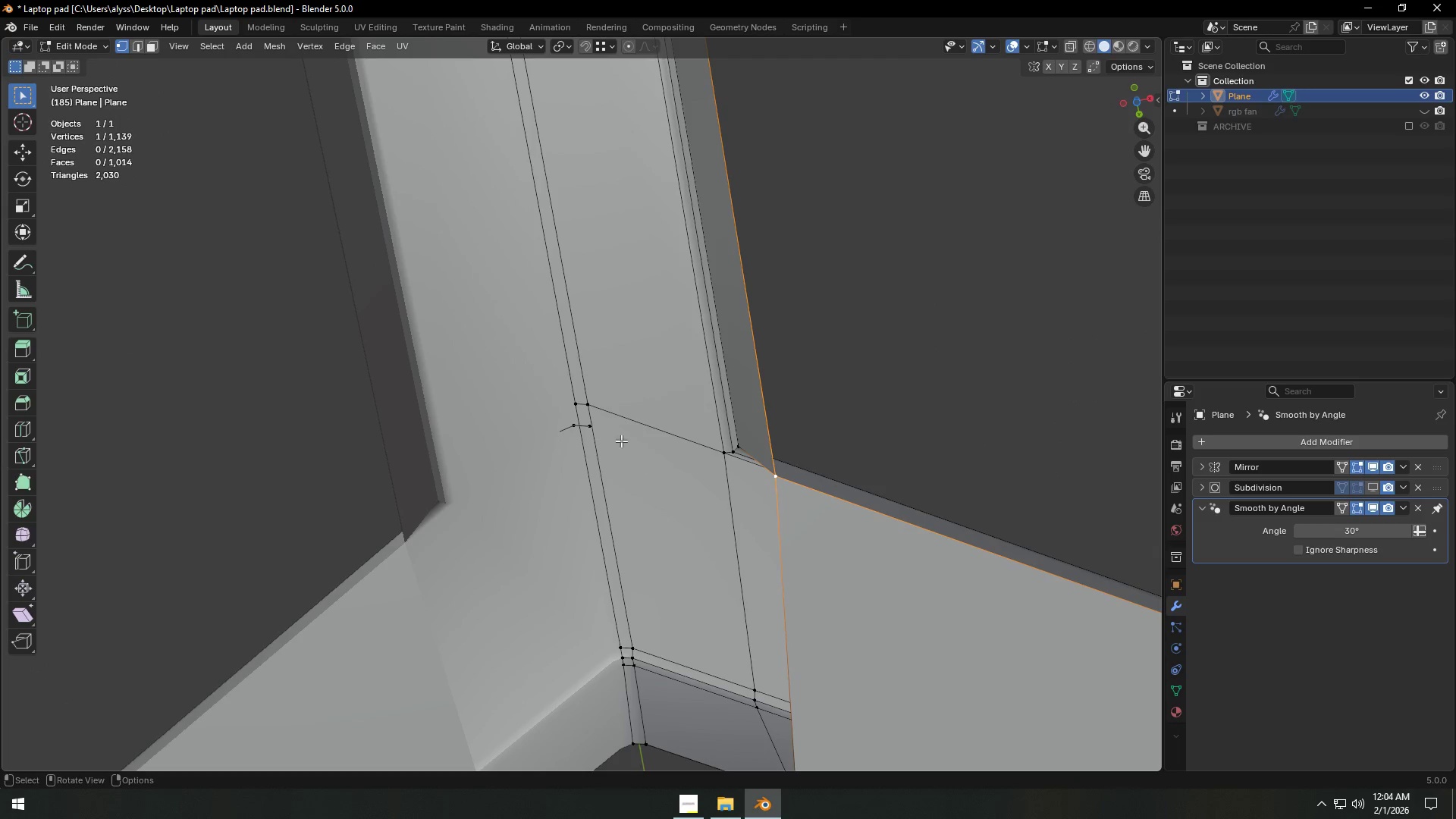 
hold_key(key=ShiftLeft, duration=0.53)
left_click([592, 426])
 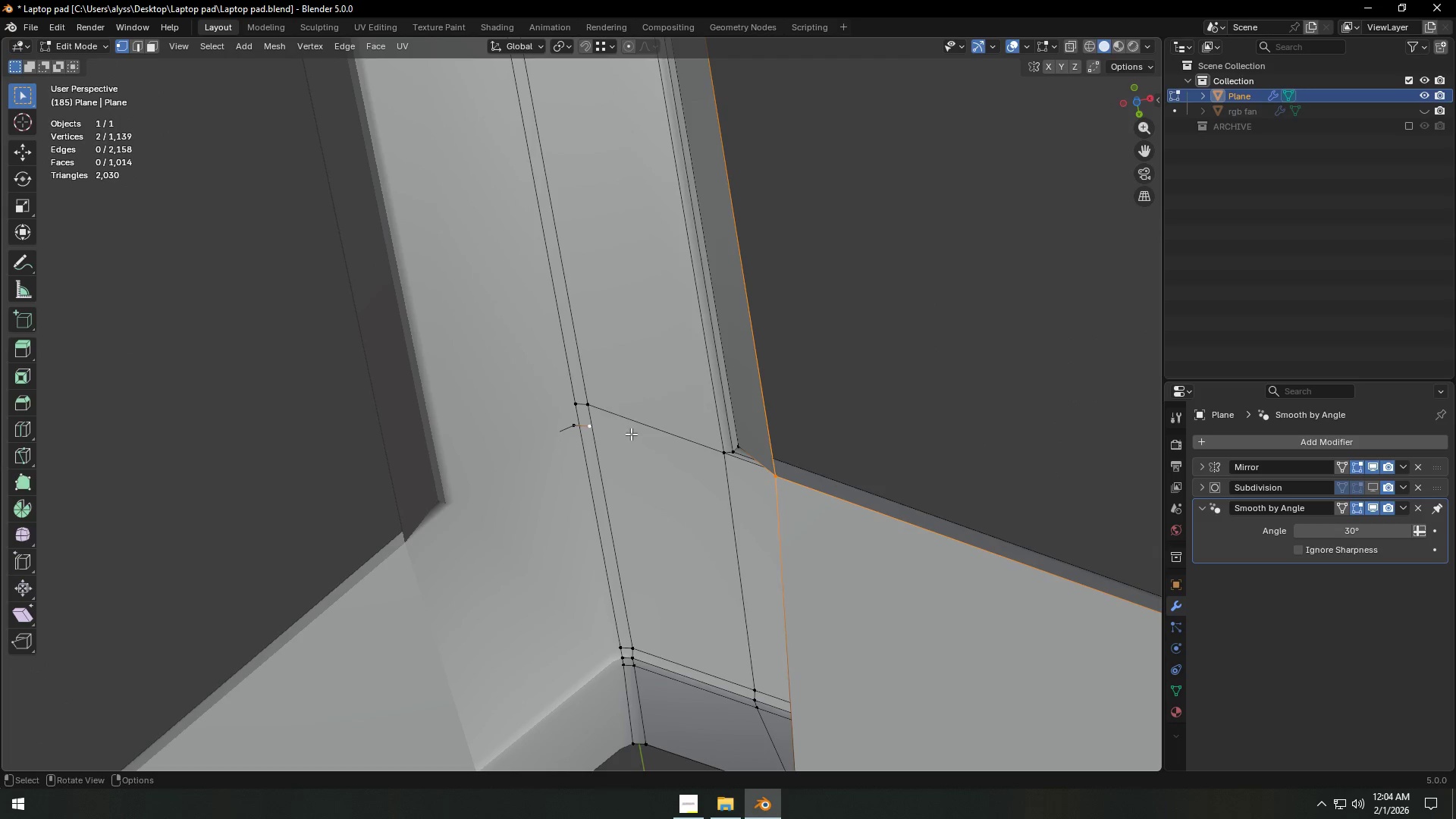 
key(F)
 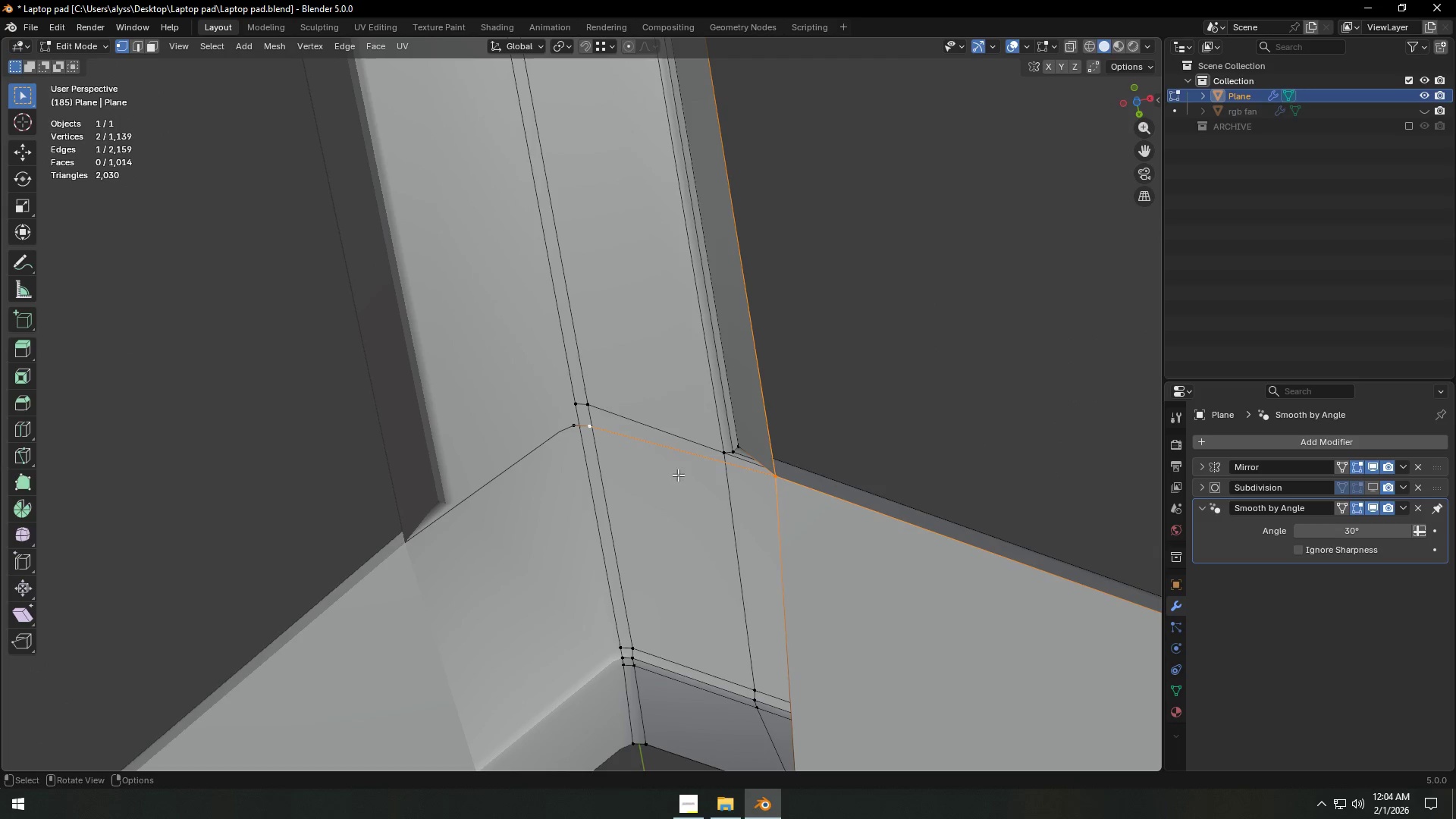 
scroll: coordinate [681, 480], scroll_direction: down, amount: 1.0
 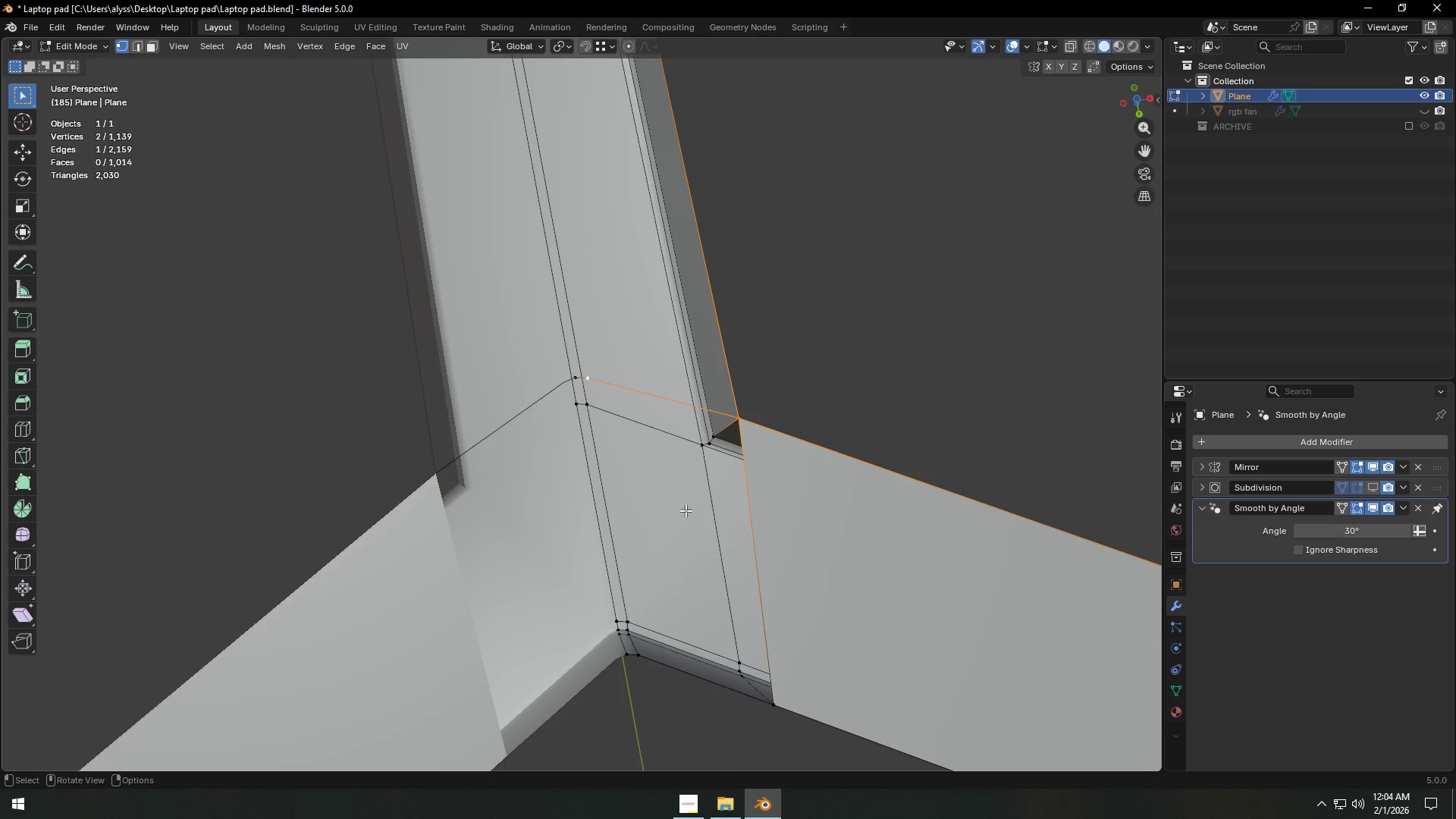 
hold_key(key=ShiftLeft, duration=1.31)
left_click([780, 707])
 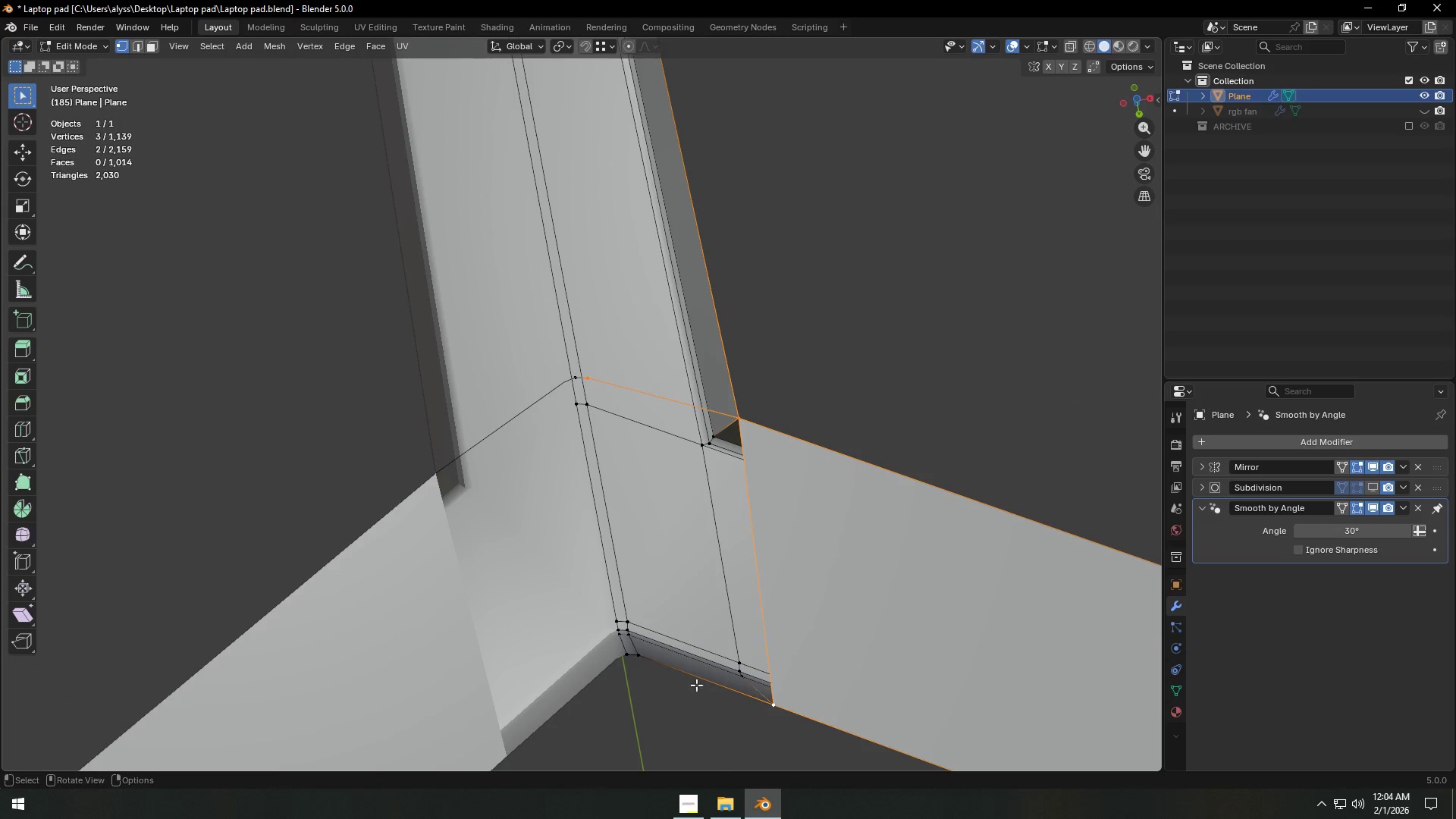 
hold_key(key=ShiftLeft, duration=0.91)
left_click([639, 653])
 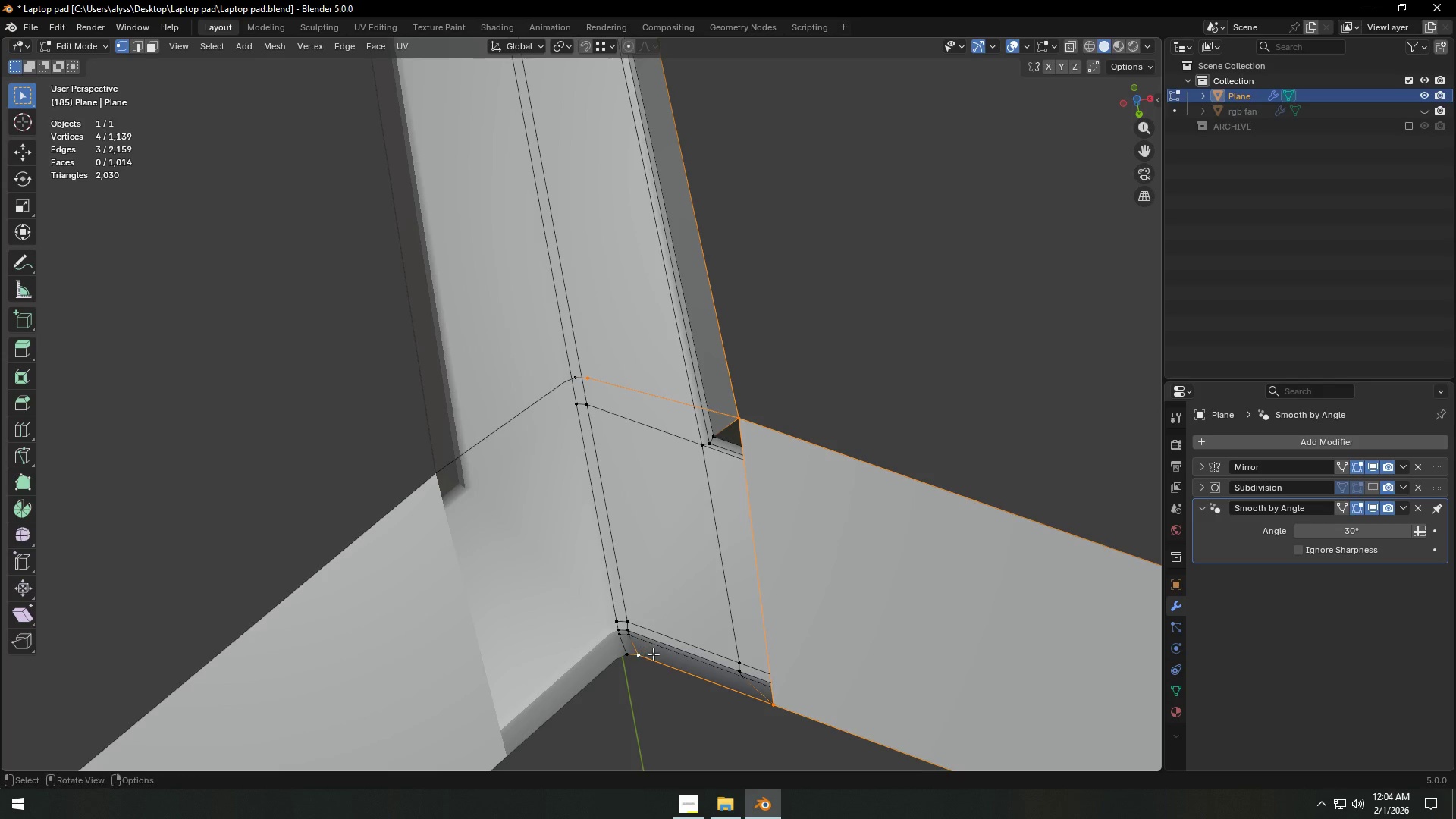 
type(f2)
 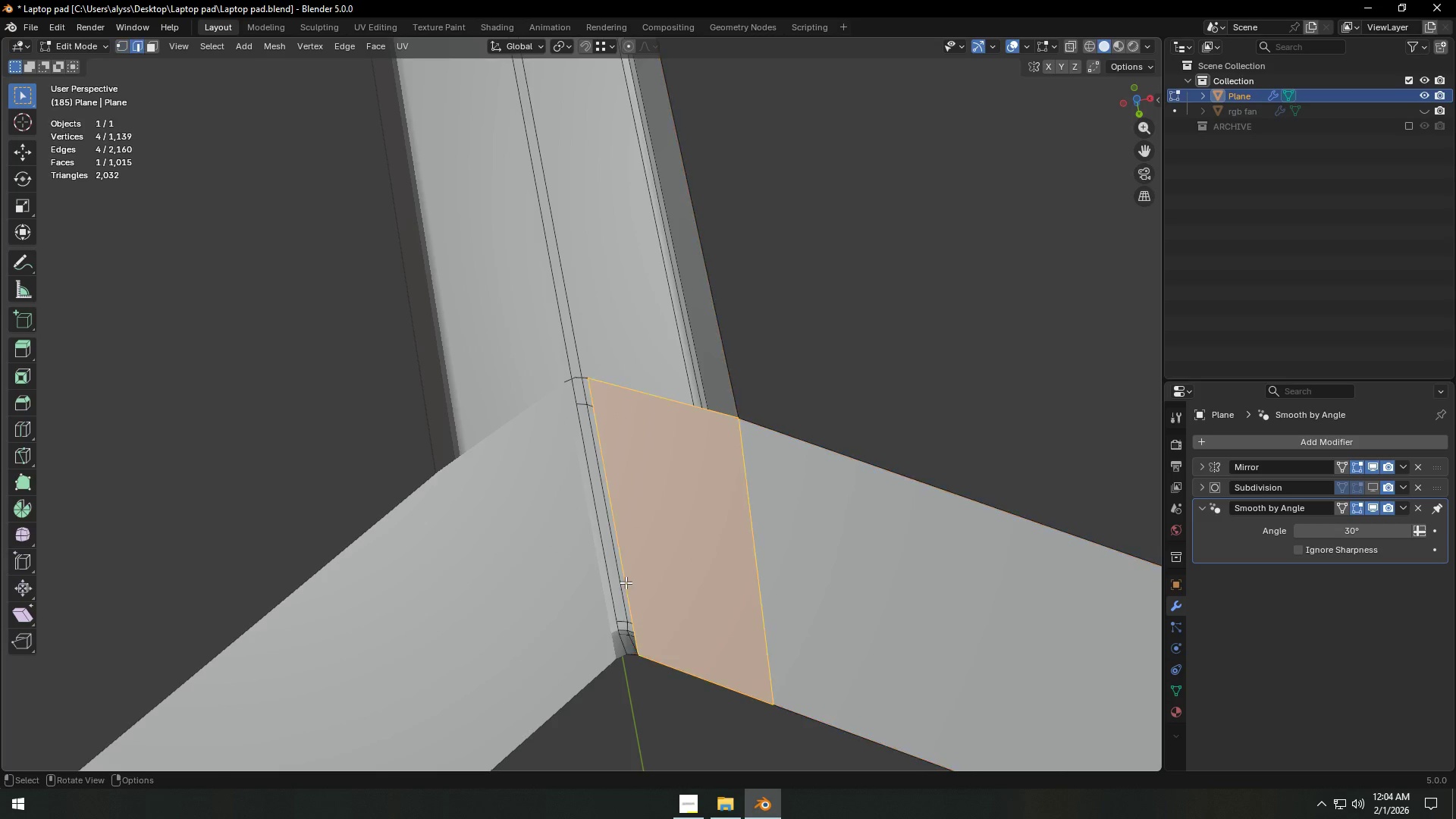 
left_click([624, 580])
 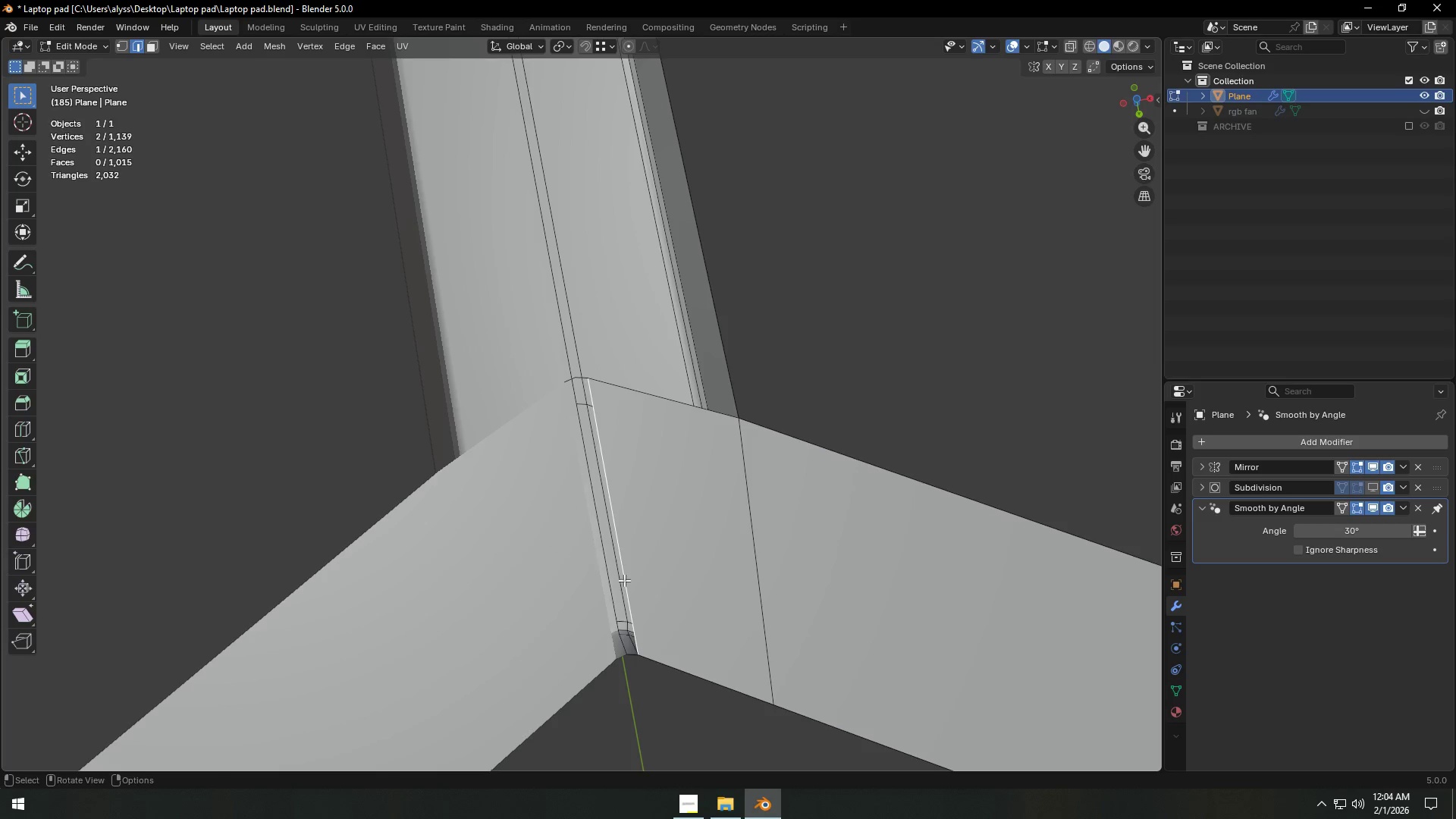 
key(F)
 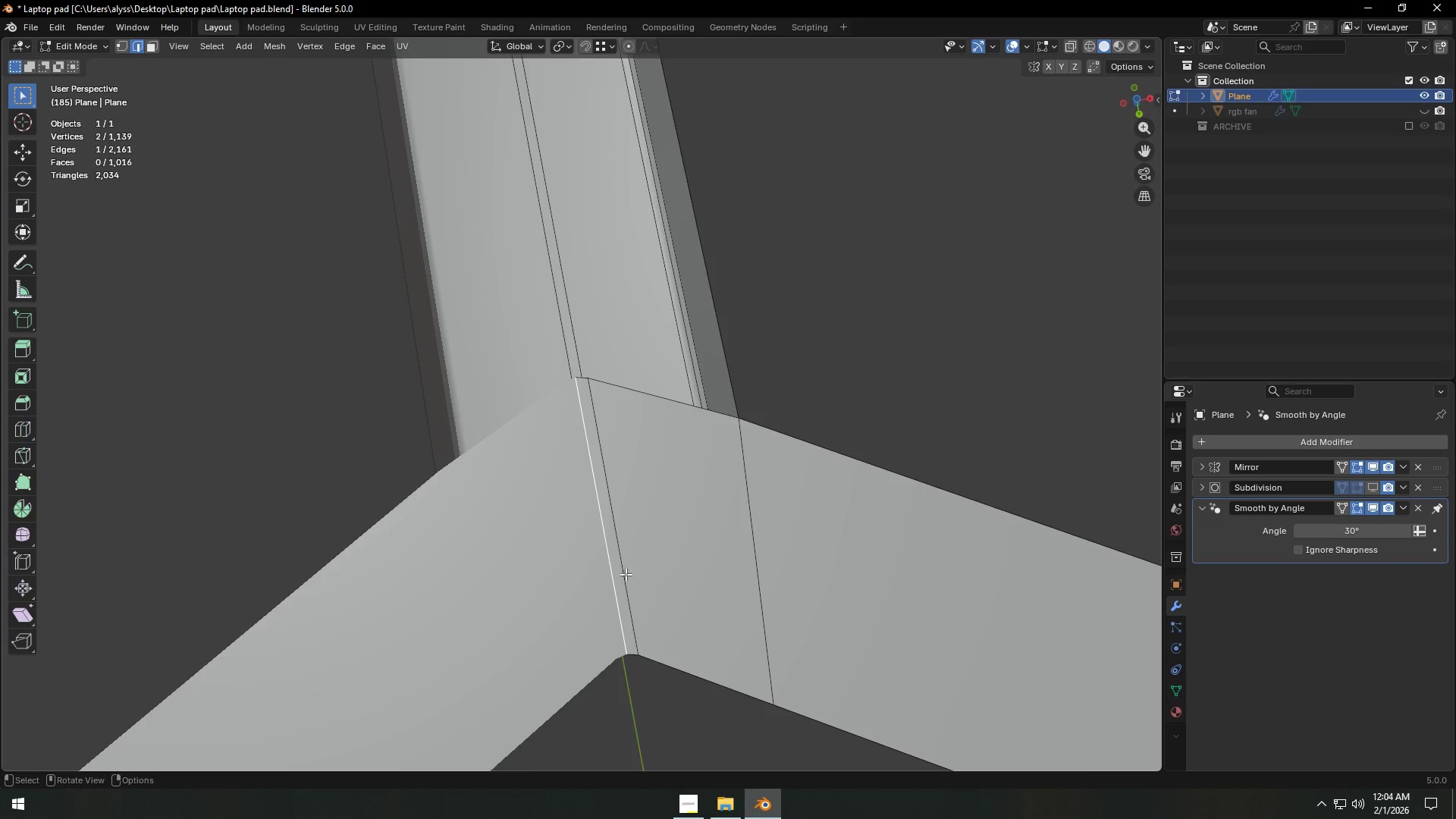 
hold_key(key=ShiftLeft, duration=0.48)
 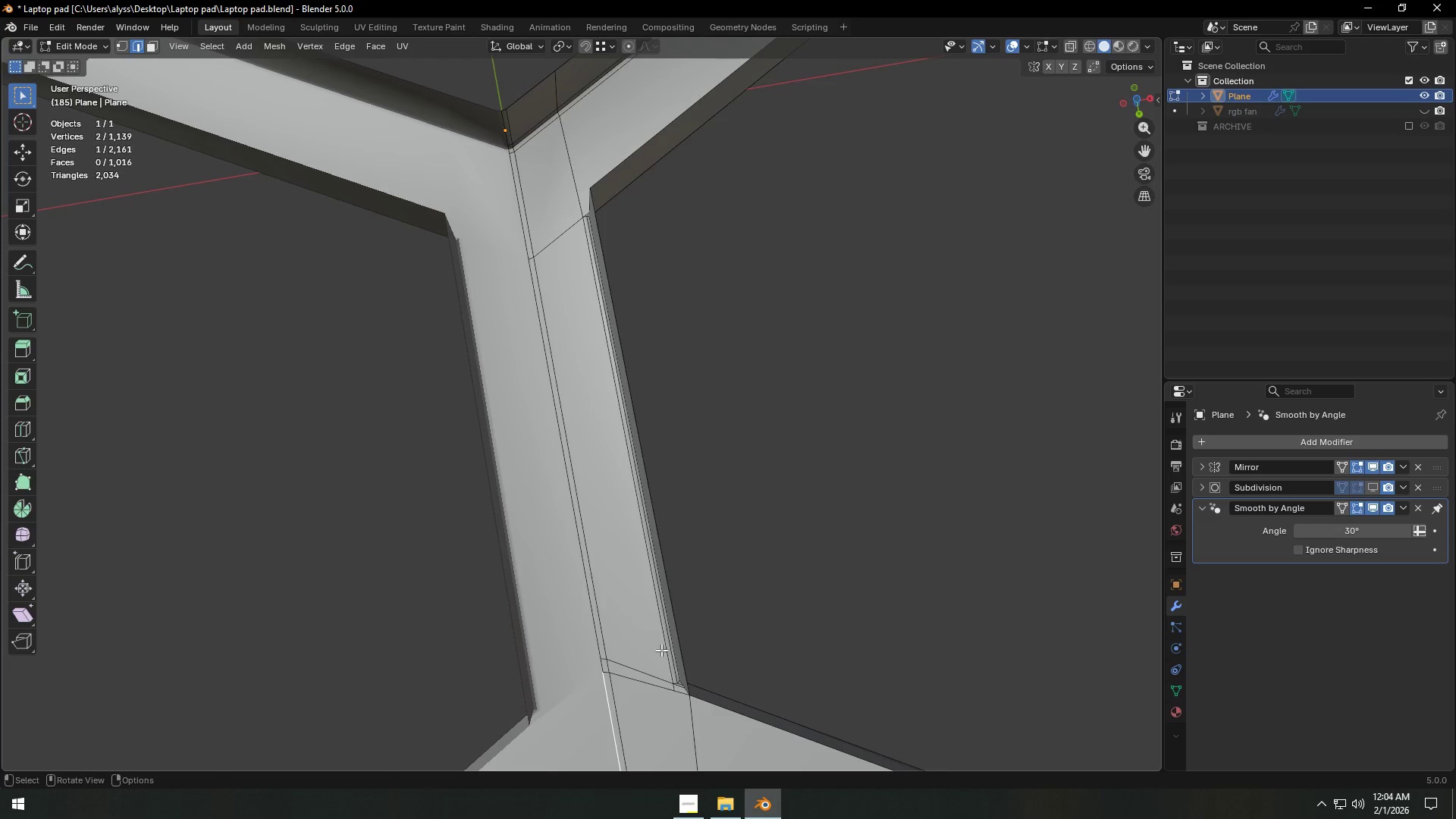 
scroll: coordinate [668, 751], scroll_direction: down, amount: 4.0
 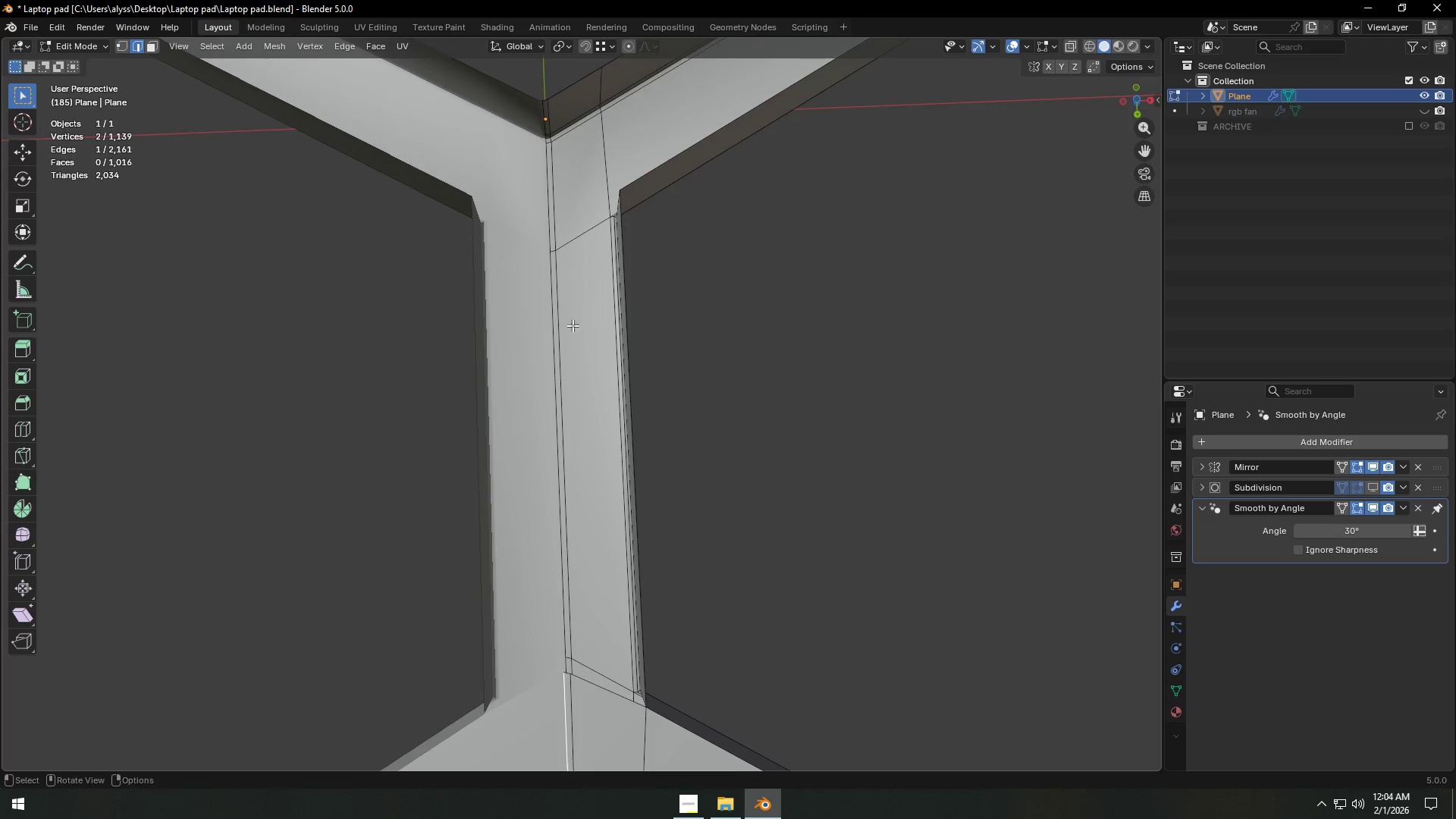 
left_click([554, 255])
 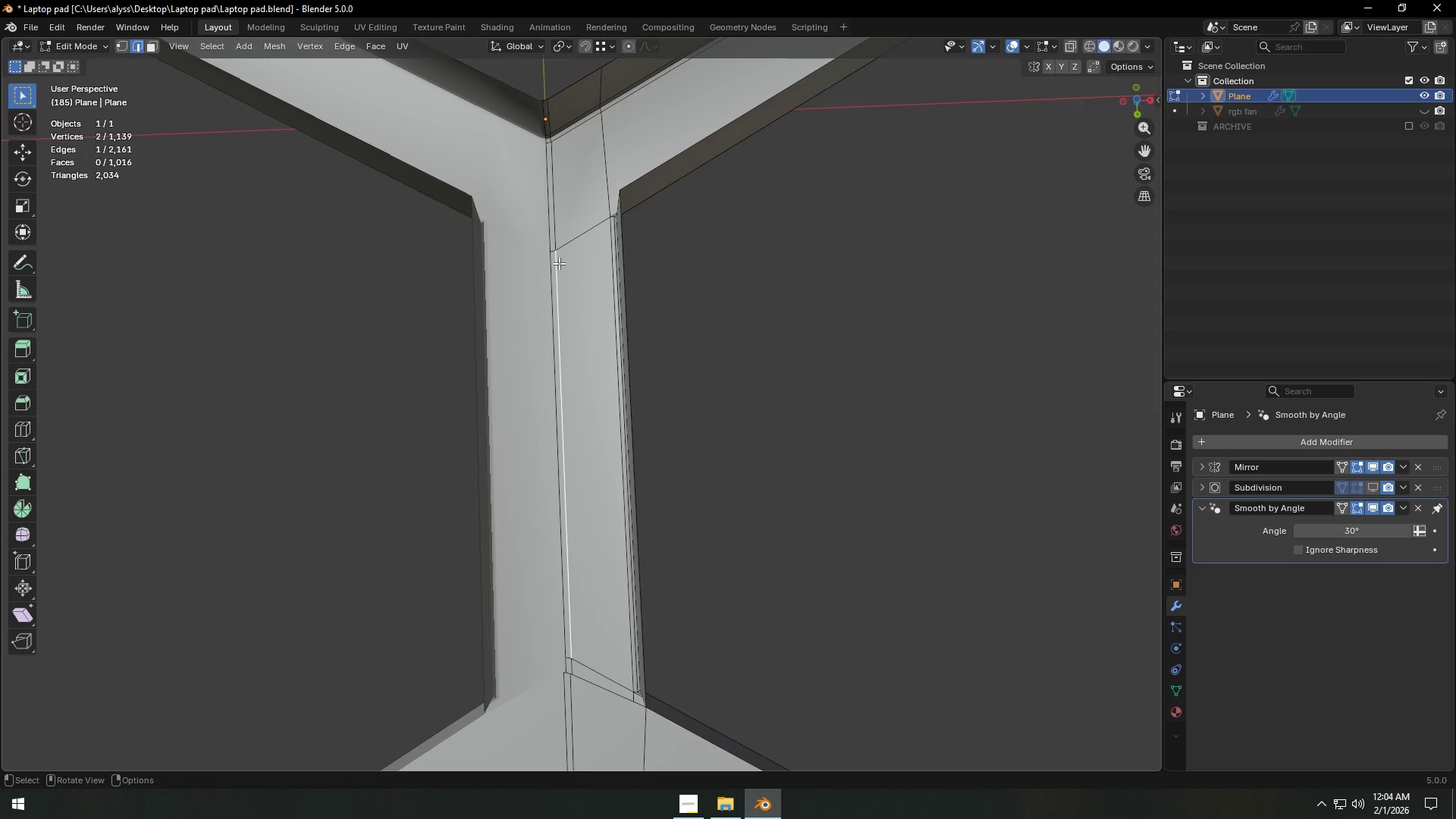 
left_click([553, 251])
 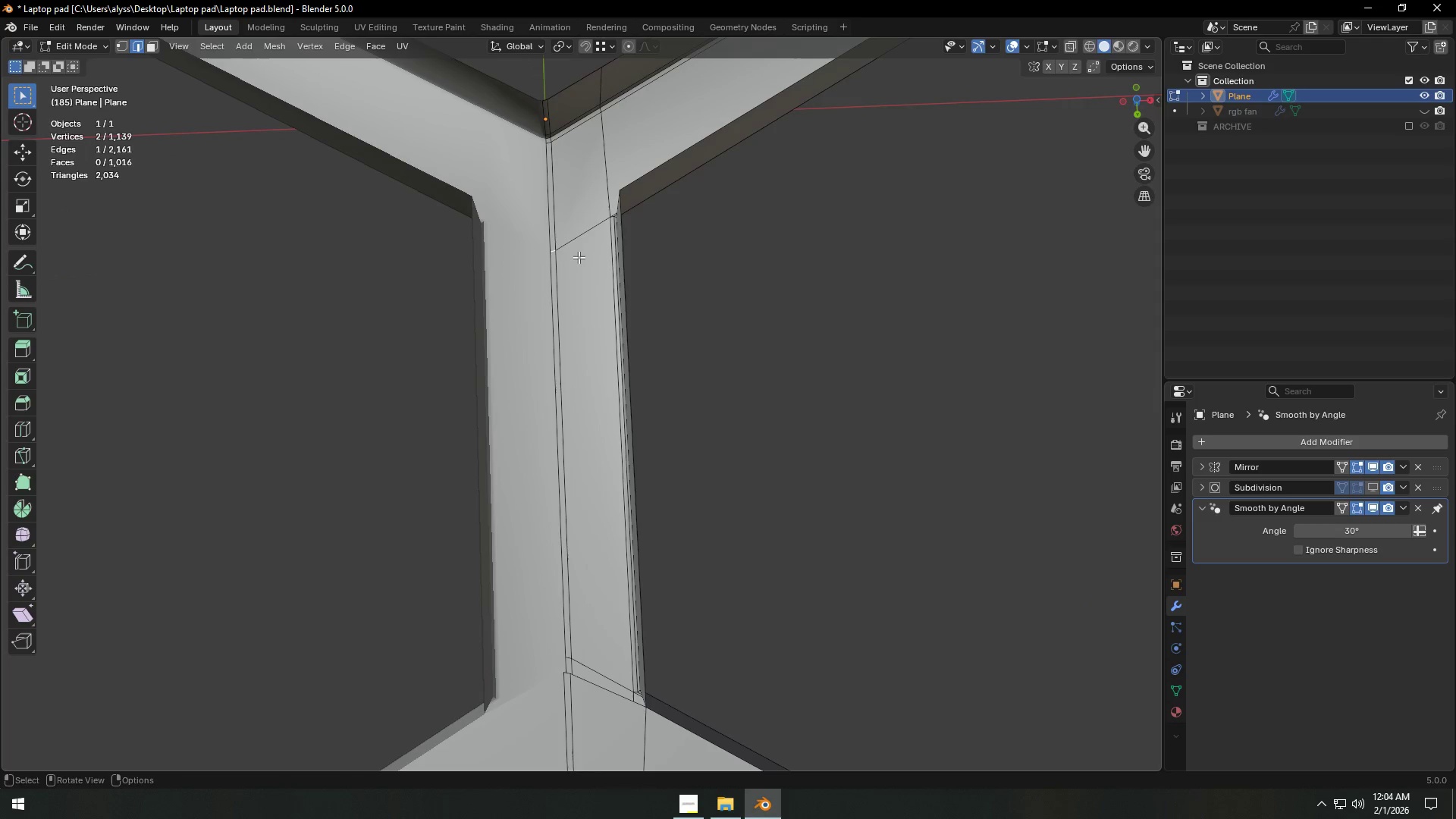 
key(Backquote)
 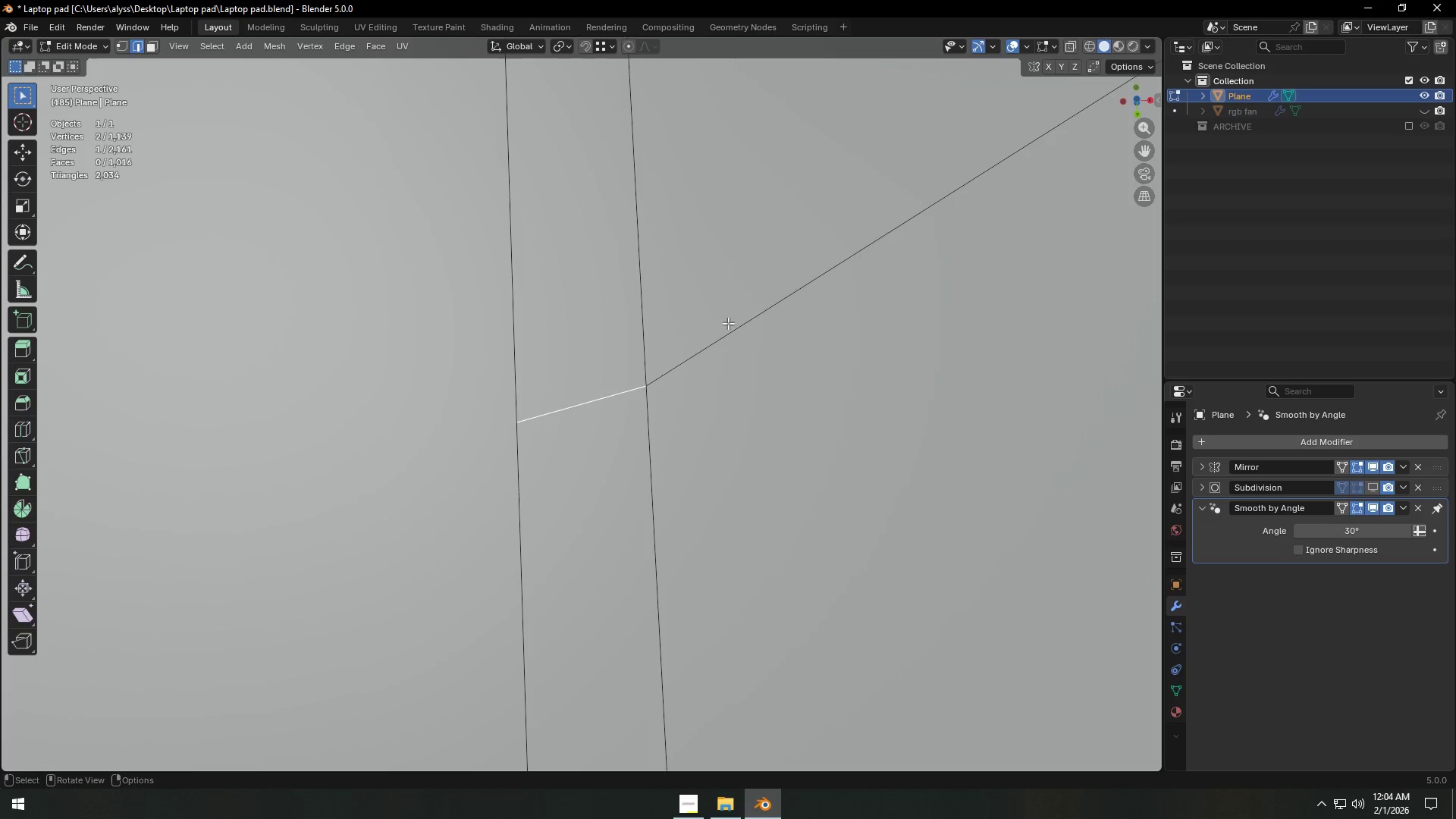 
key(Z)
 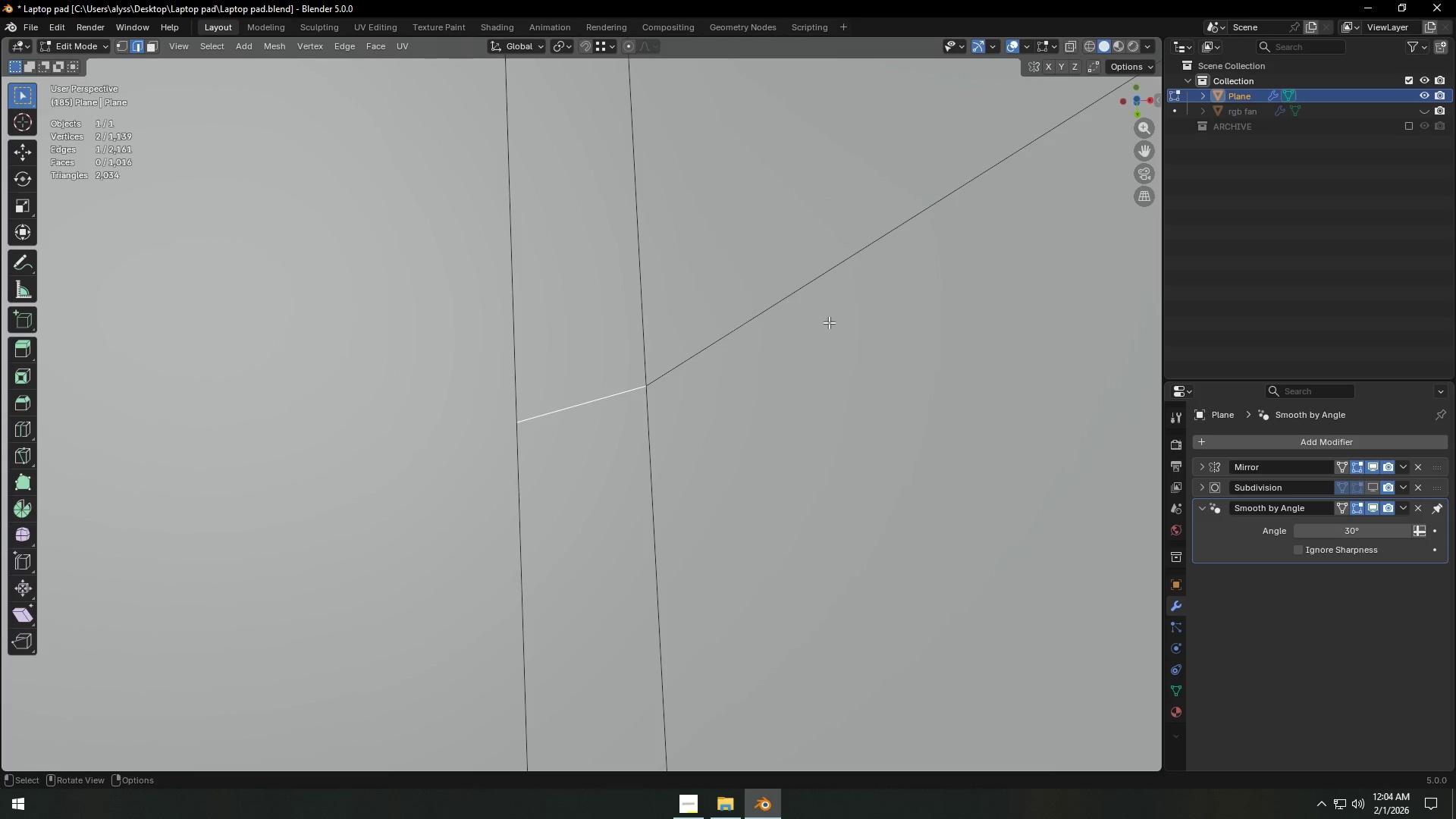 
scroll: coordinate [830, 322], scroll_direction: down, amount: 12.0
 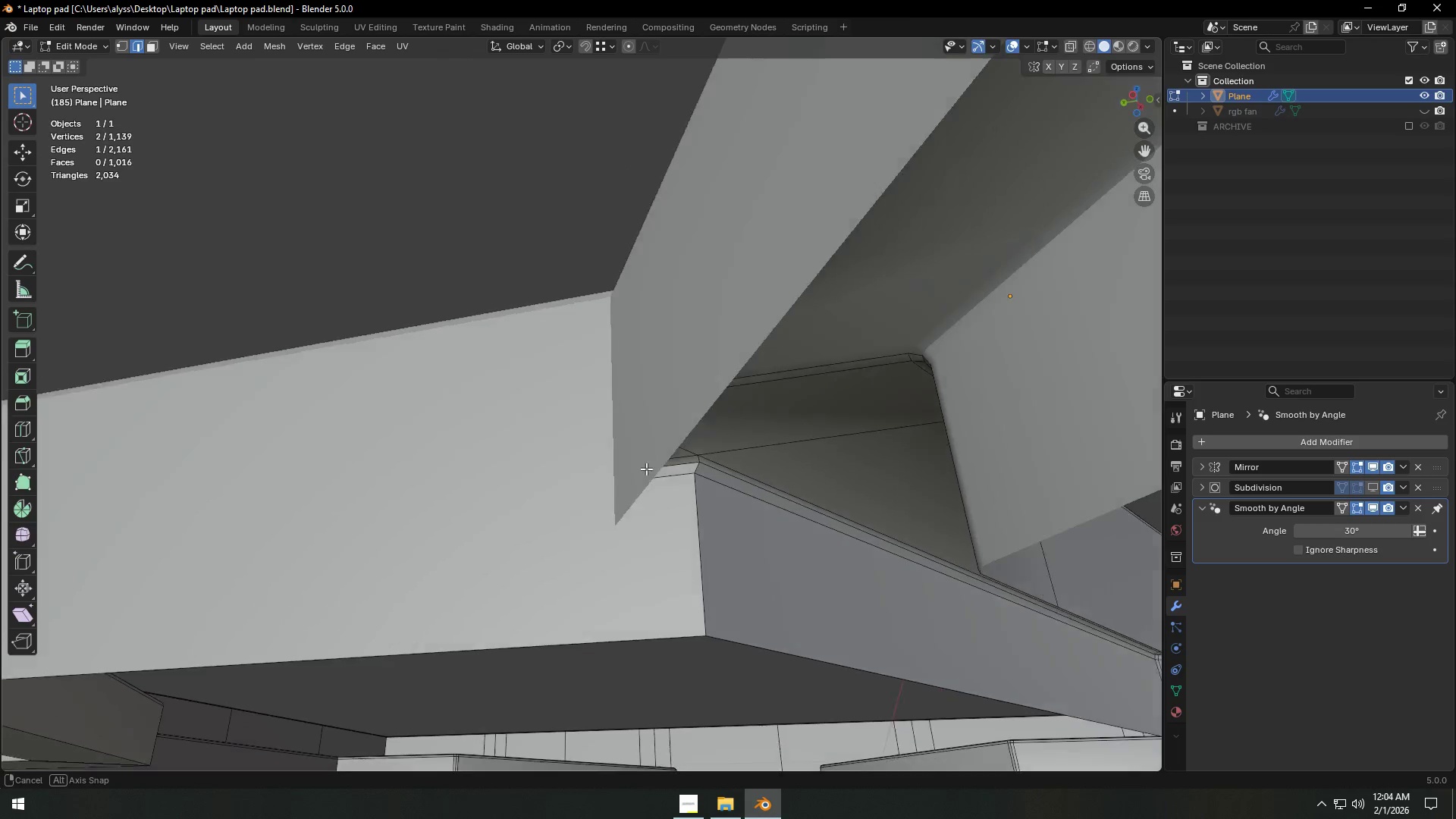 
key(Shift+ShiftLeft)
 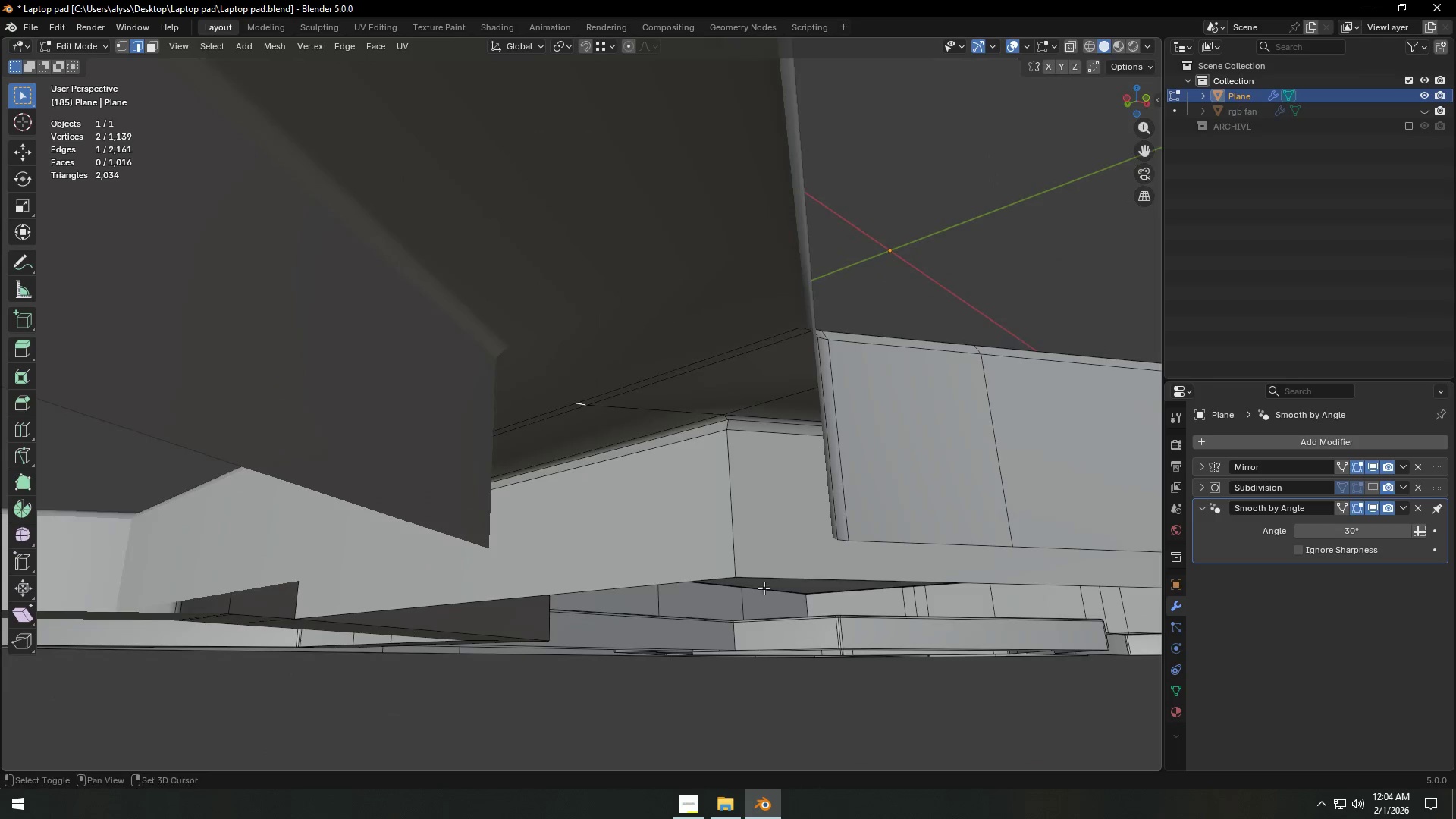 
key(Shift+D)
 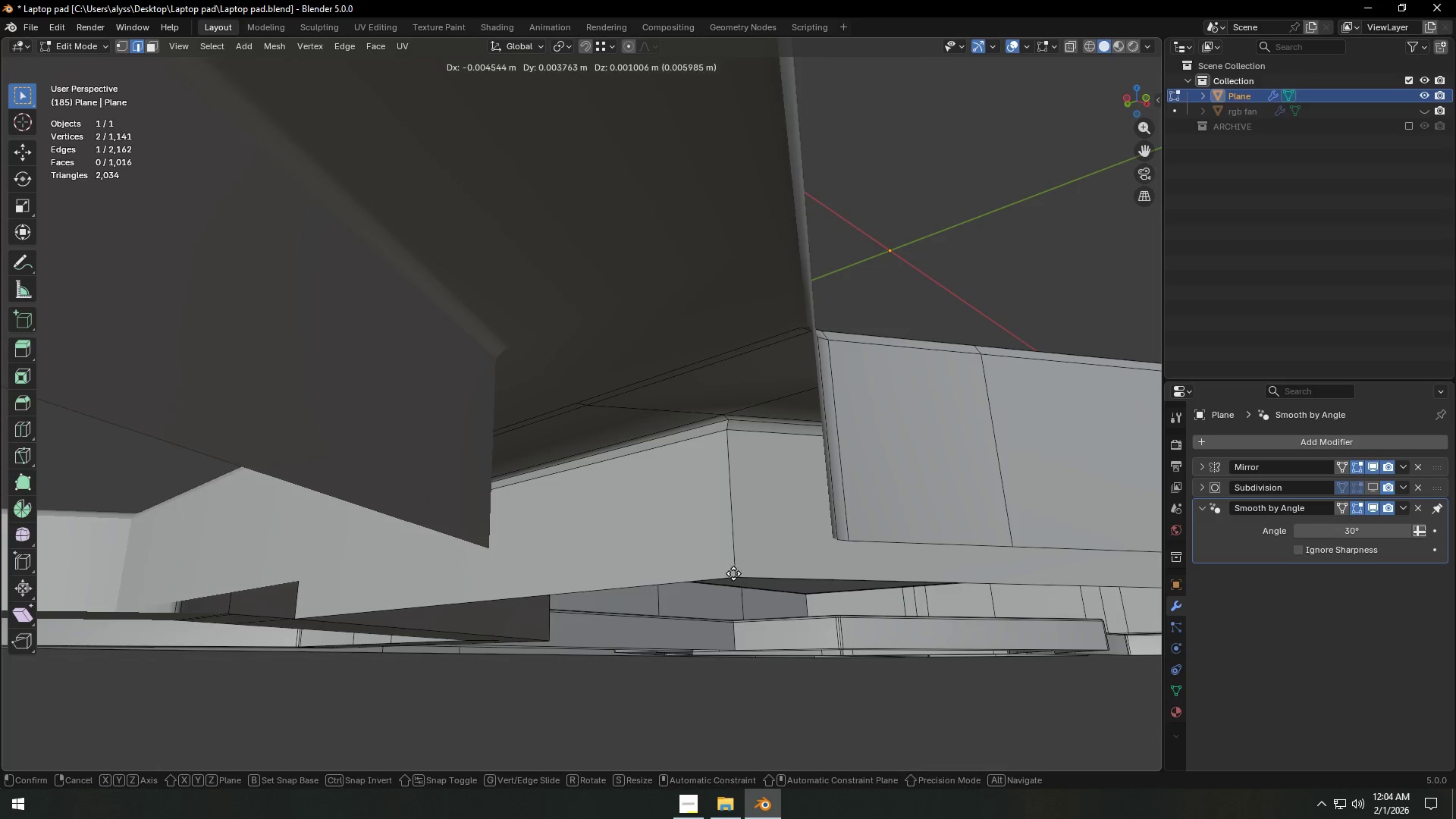 
scroll: coordinate [704, 487], scroll_direction: down, amount: 1.0
 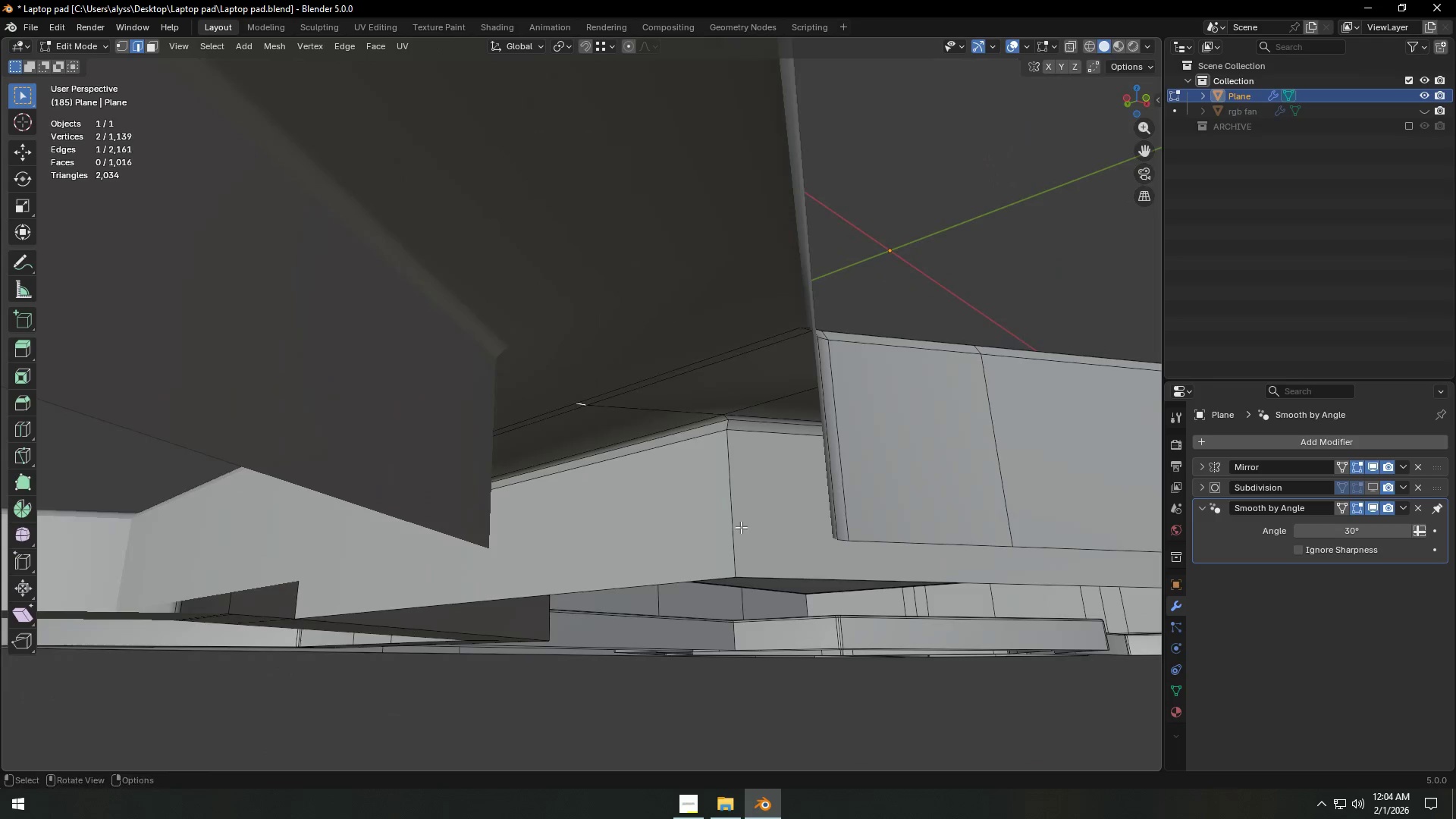 
key(Z)
 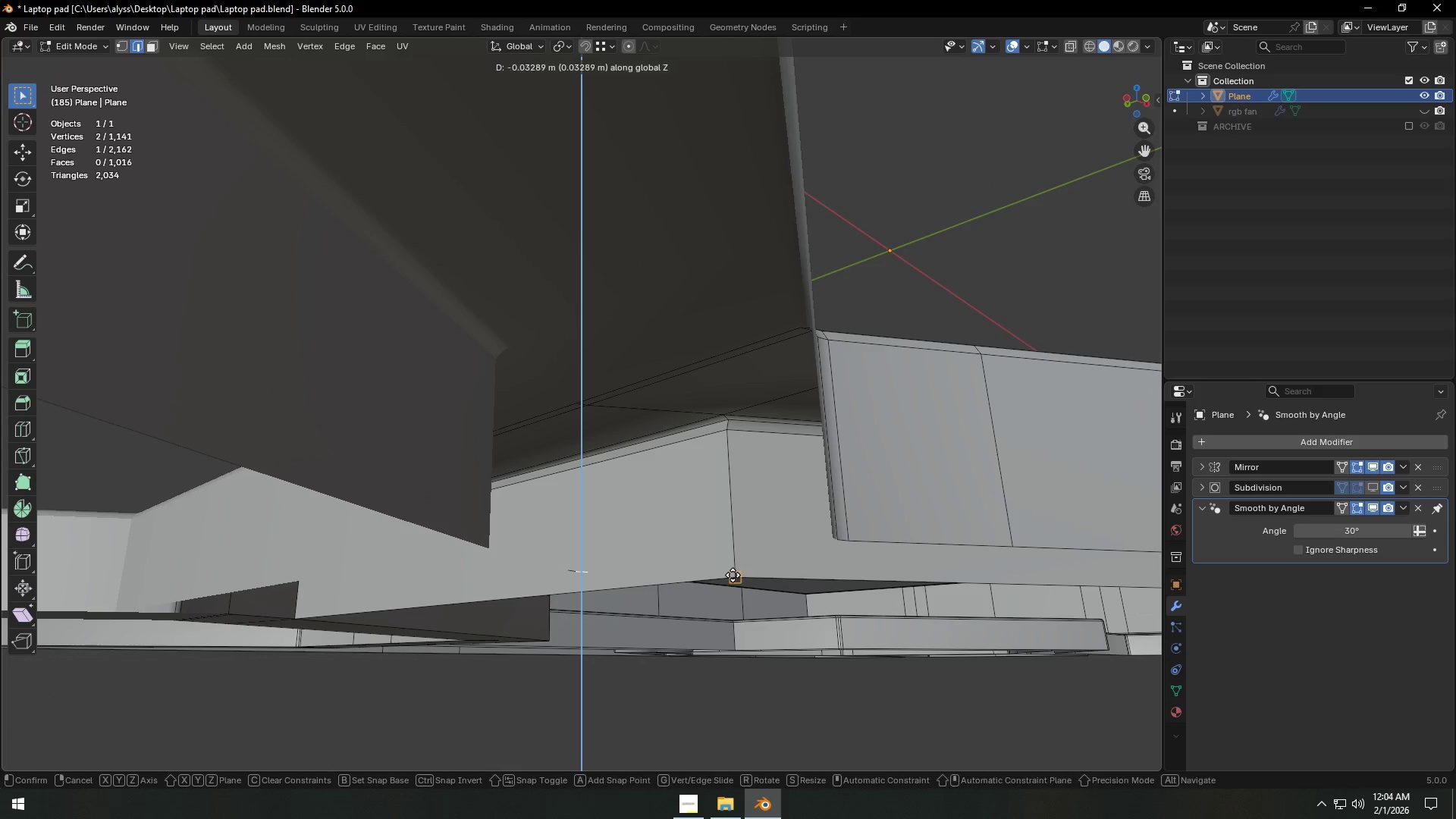 
hold_key(key=ControlLeft, duration=0.56)
left_click([733, 576])
 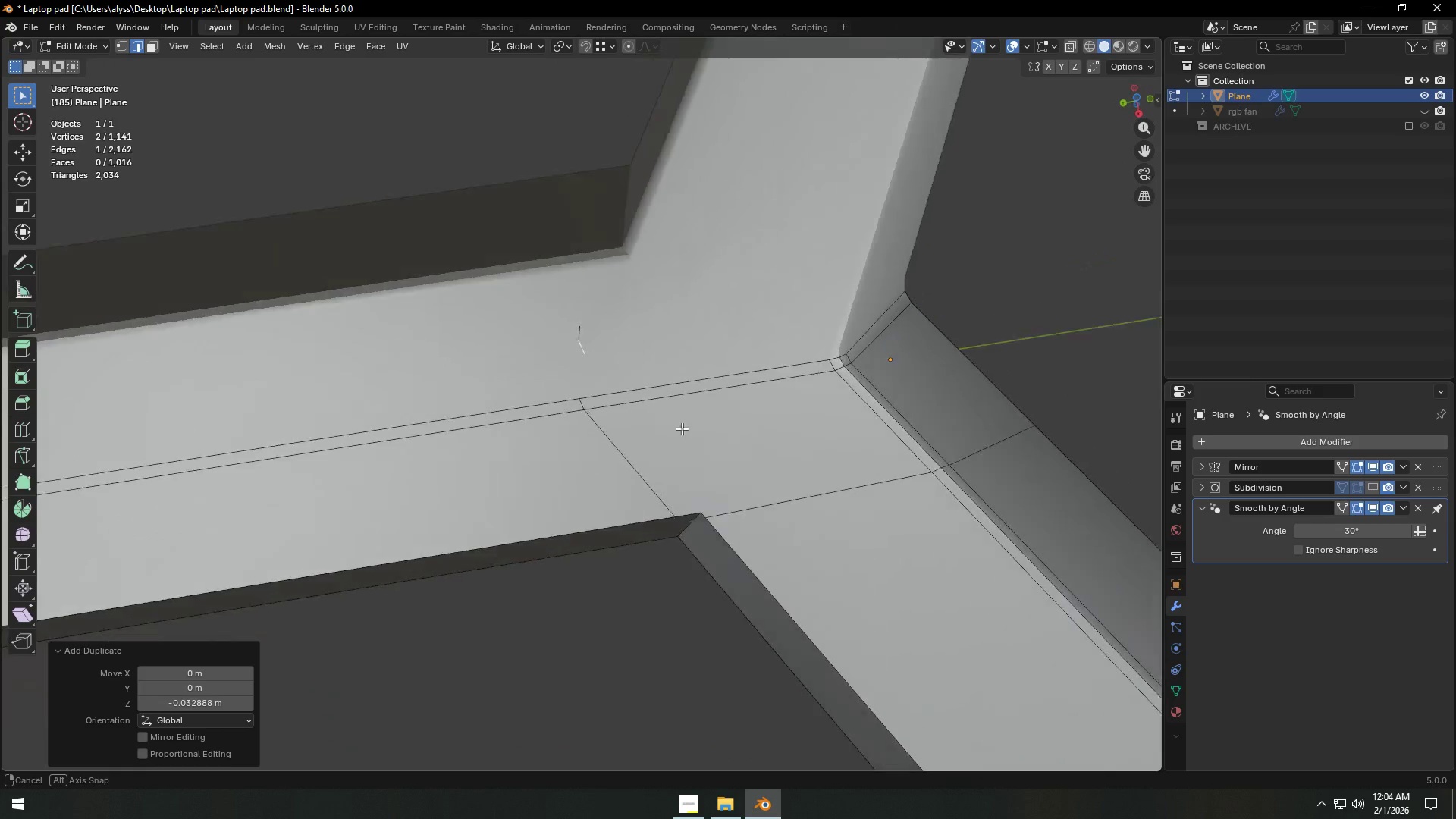 
scroll: coordinate [722, 514], scroll_direction: down, amount: 14.0
 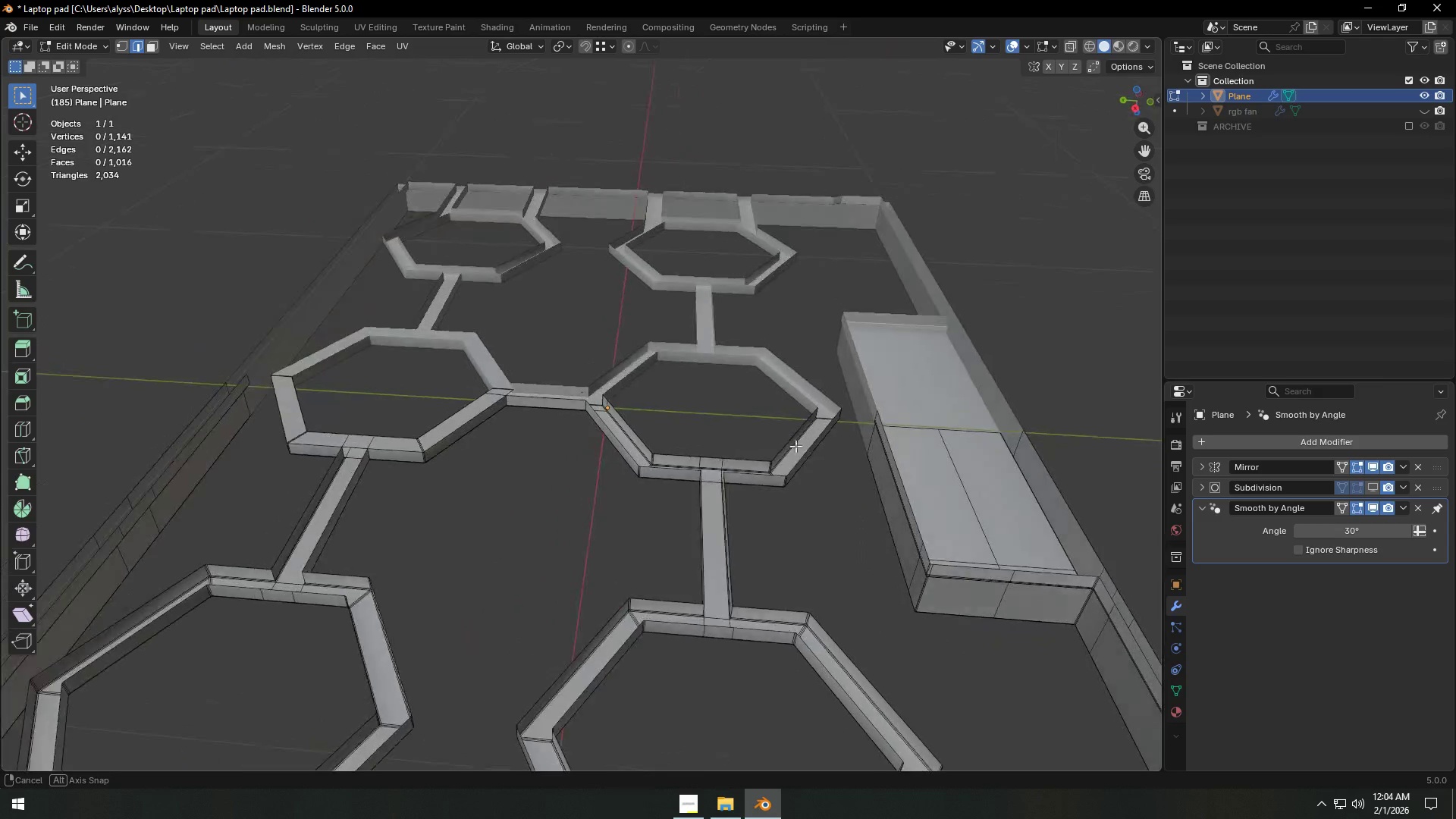 
scroll: coordinate [582, 545], scroll_direction: up, amount: 10.0
 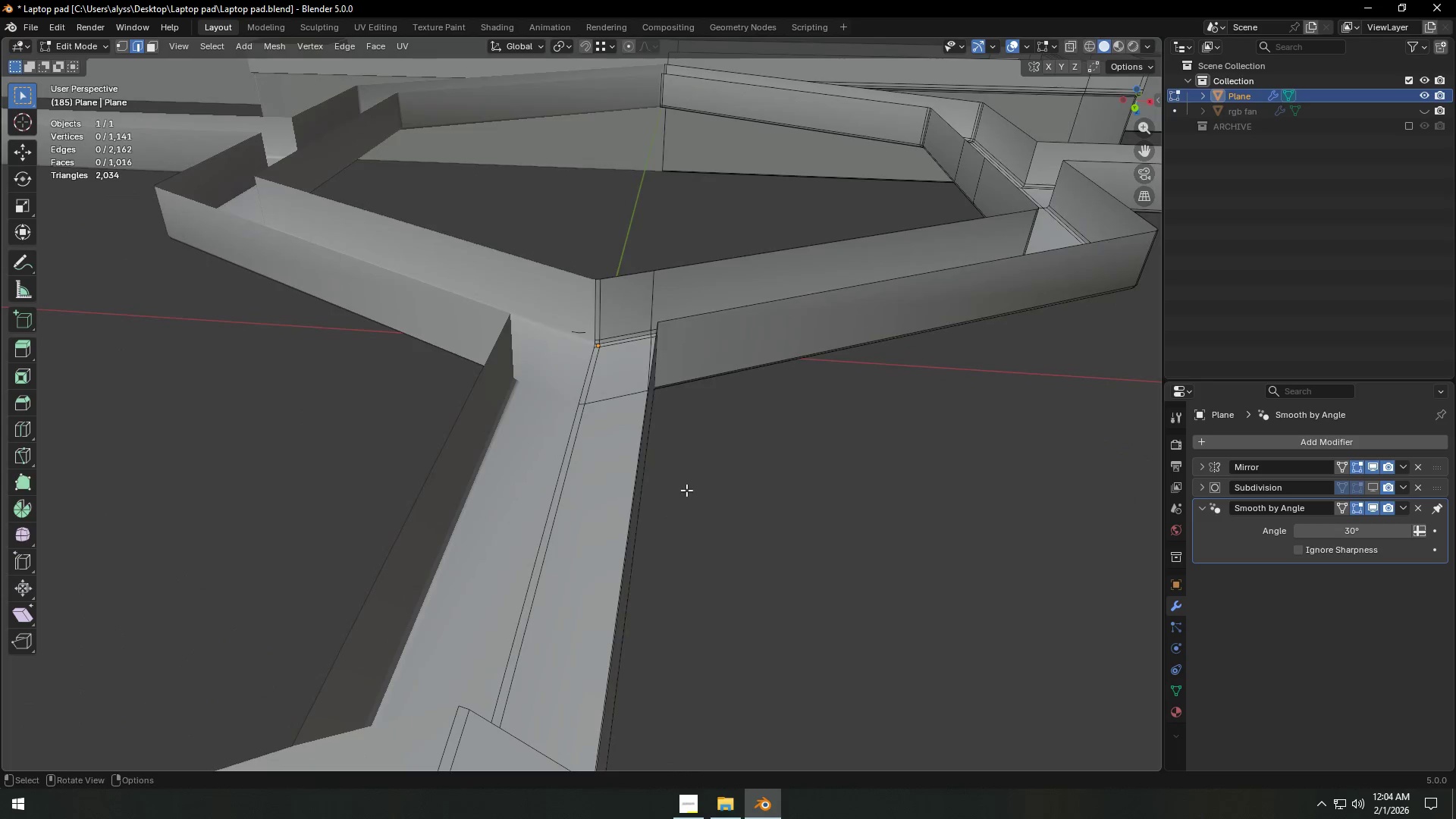 
key(1)
 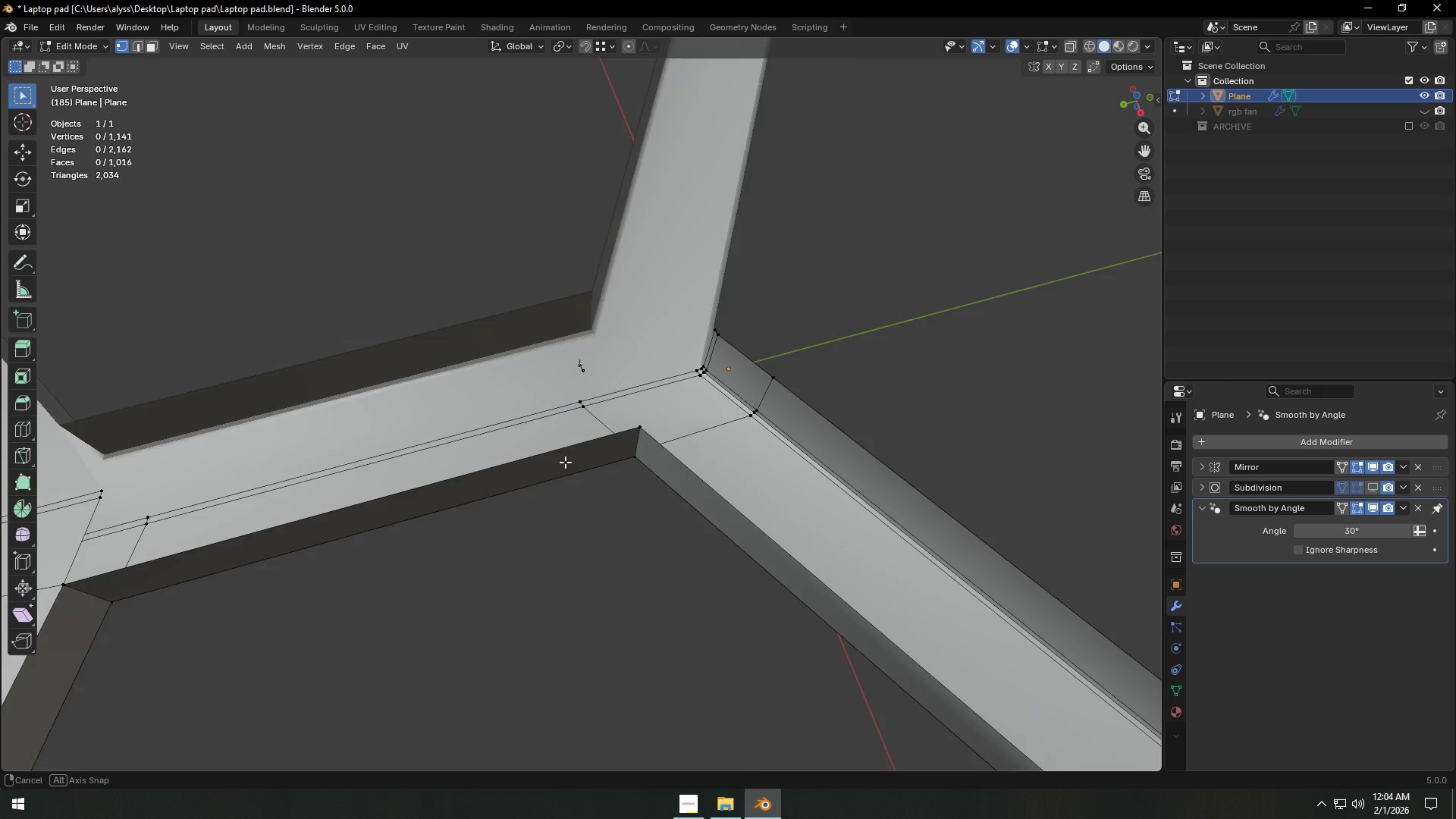 
hold_key(key=ShiftLeft, duration=0.42)
 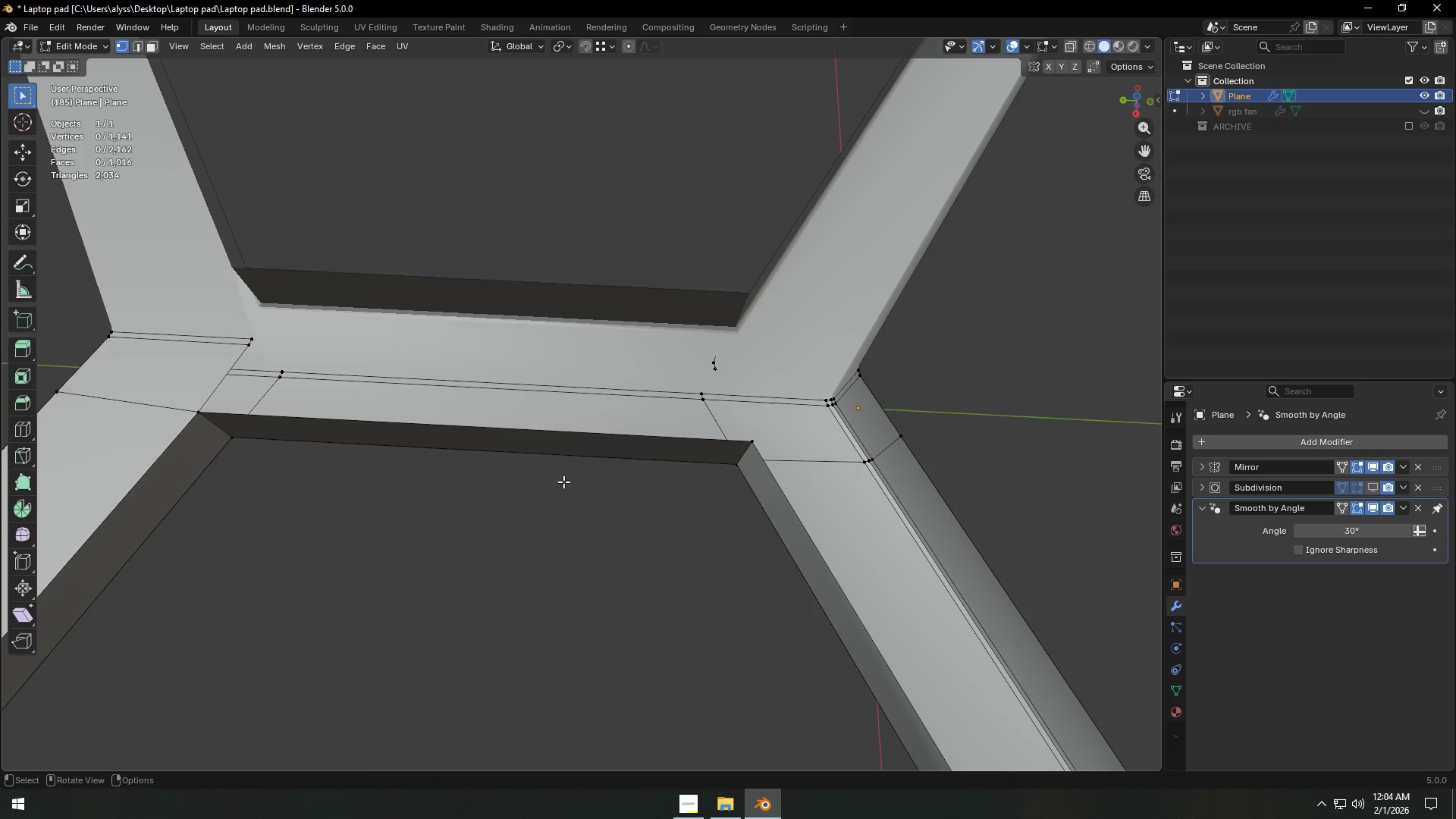 
scroll: coordinate [565, 482], scroll_direction: up, amount: 1.0
 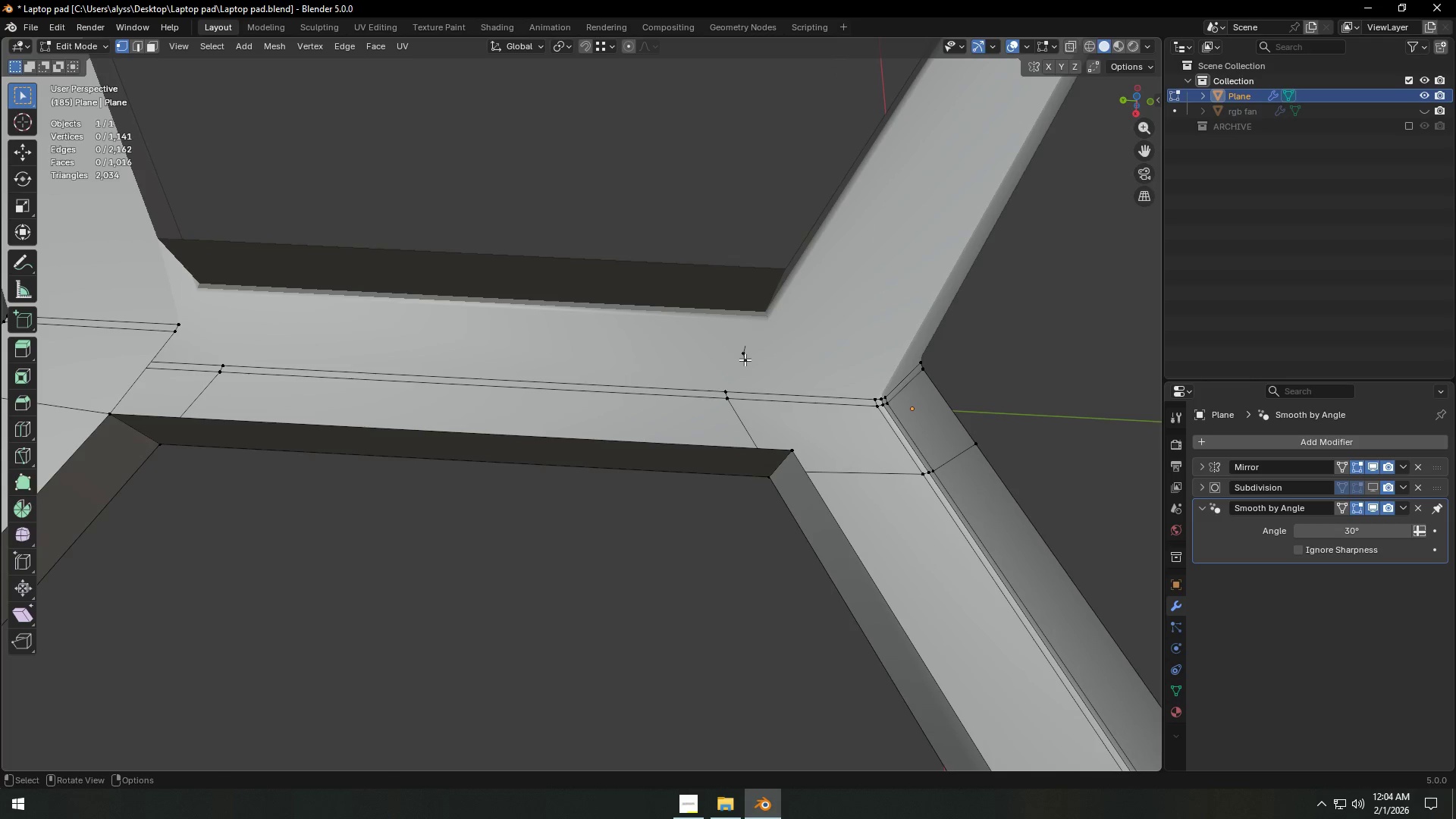 
left_click([745, 359])
 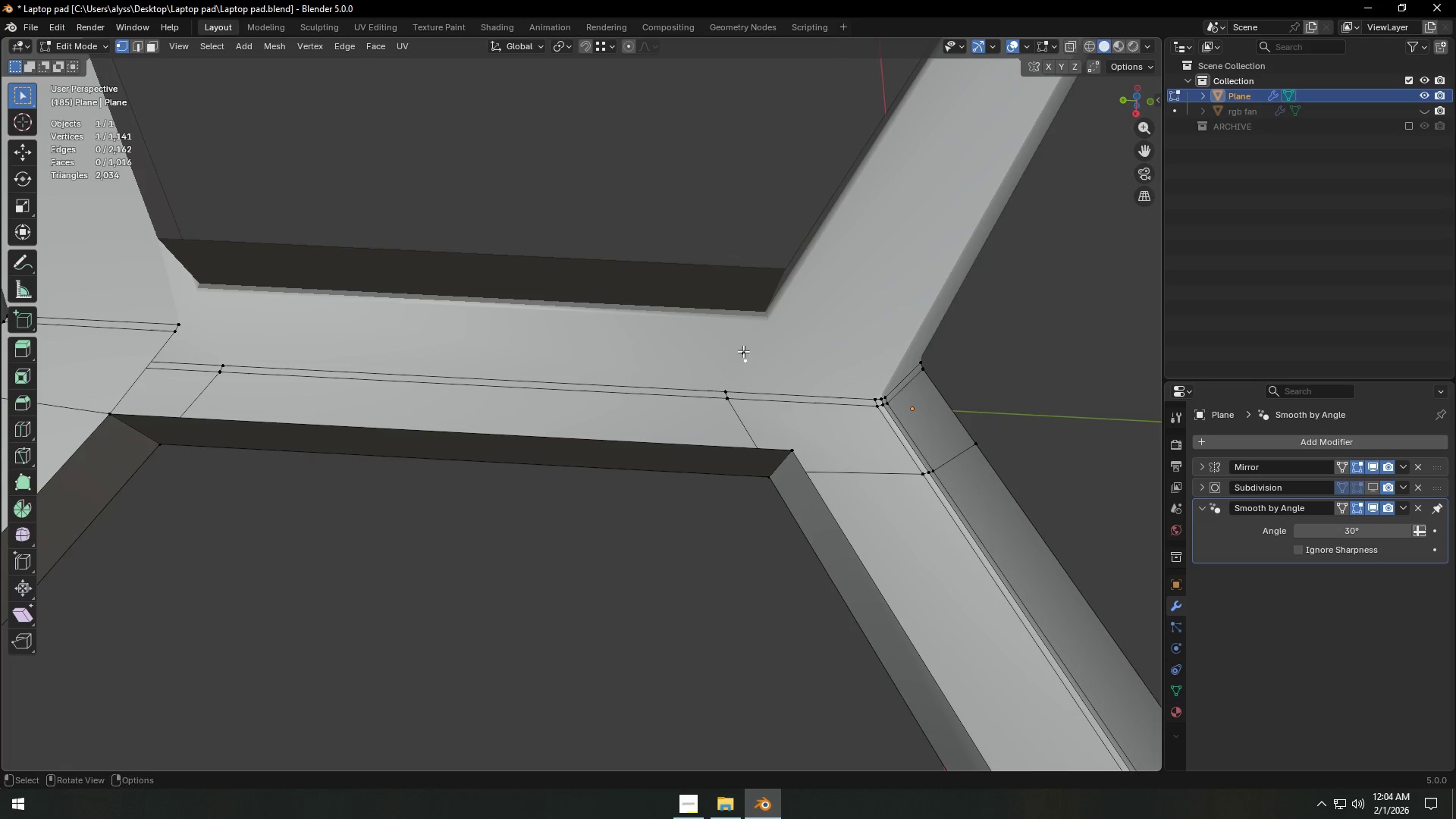 
hold_key(key=ShiftLeft, duration=1.5)
double_click([742, 350])
 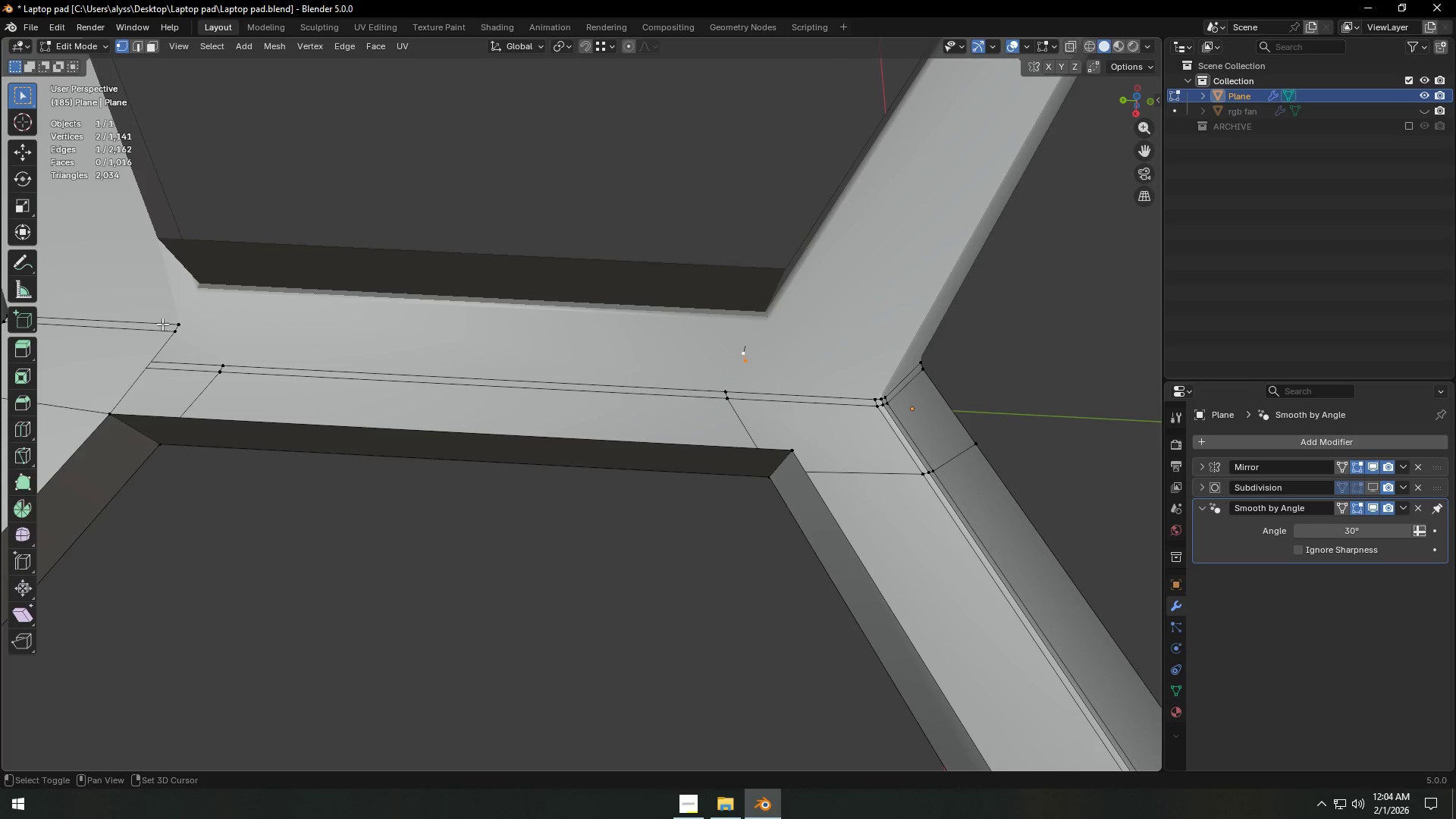 
left_click([178, 320])
 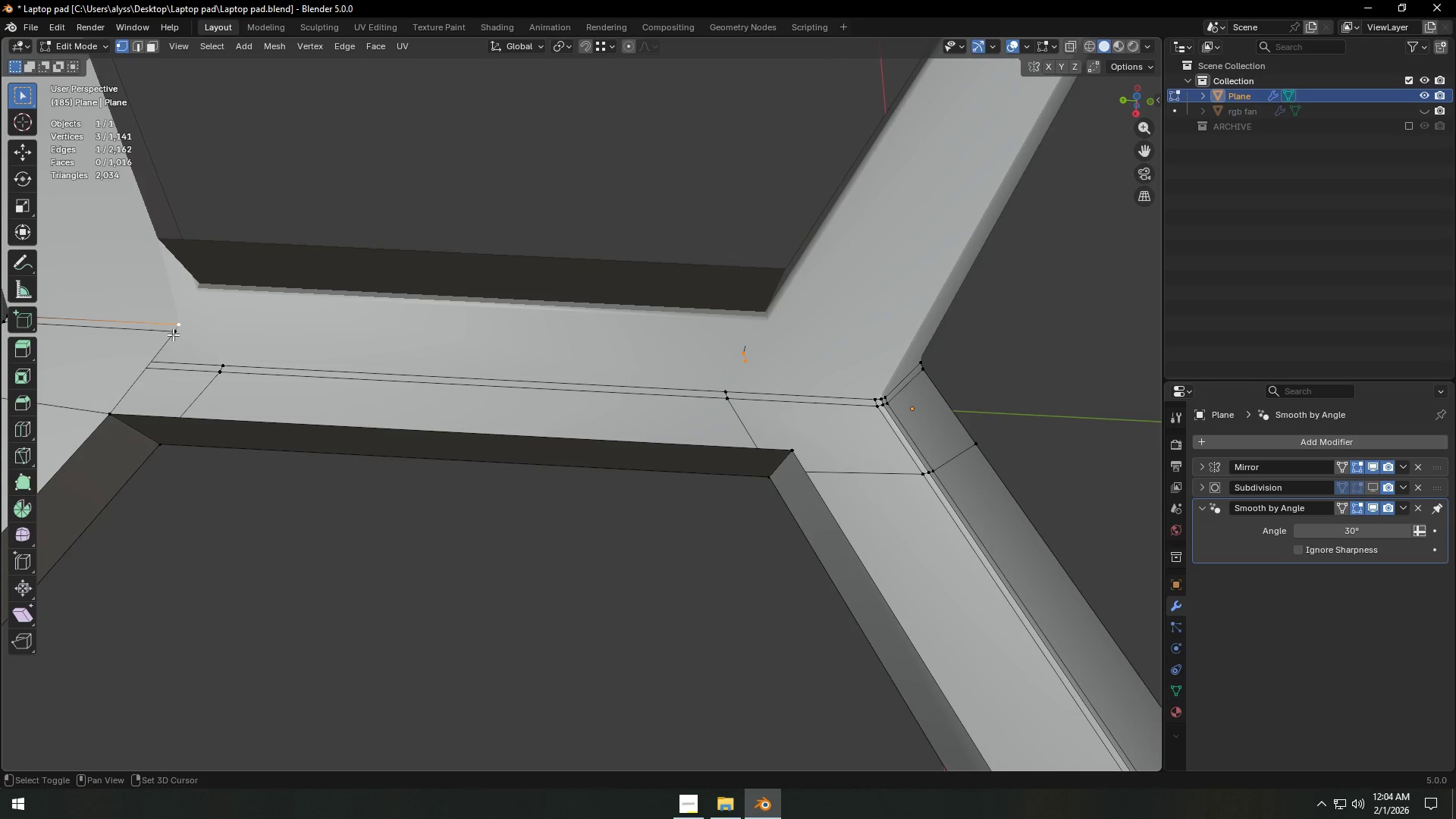 
double_click([173, 334])
 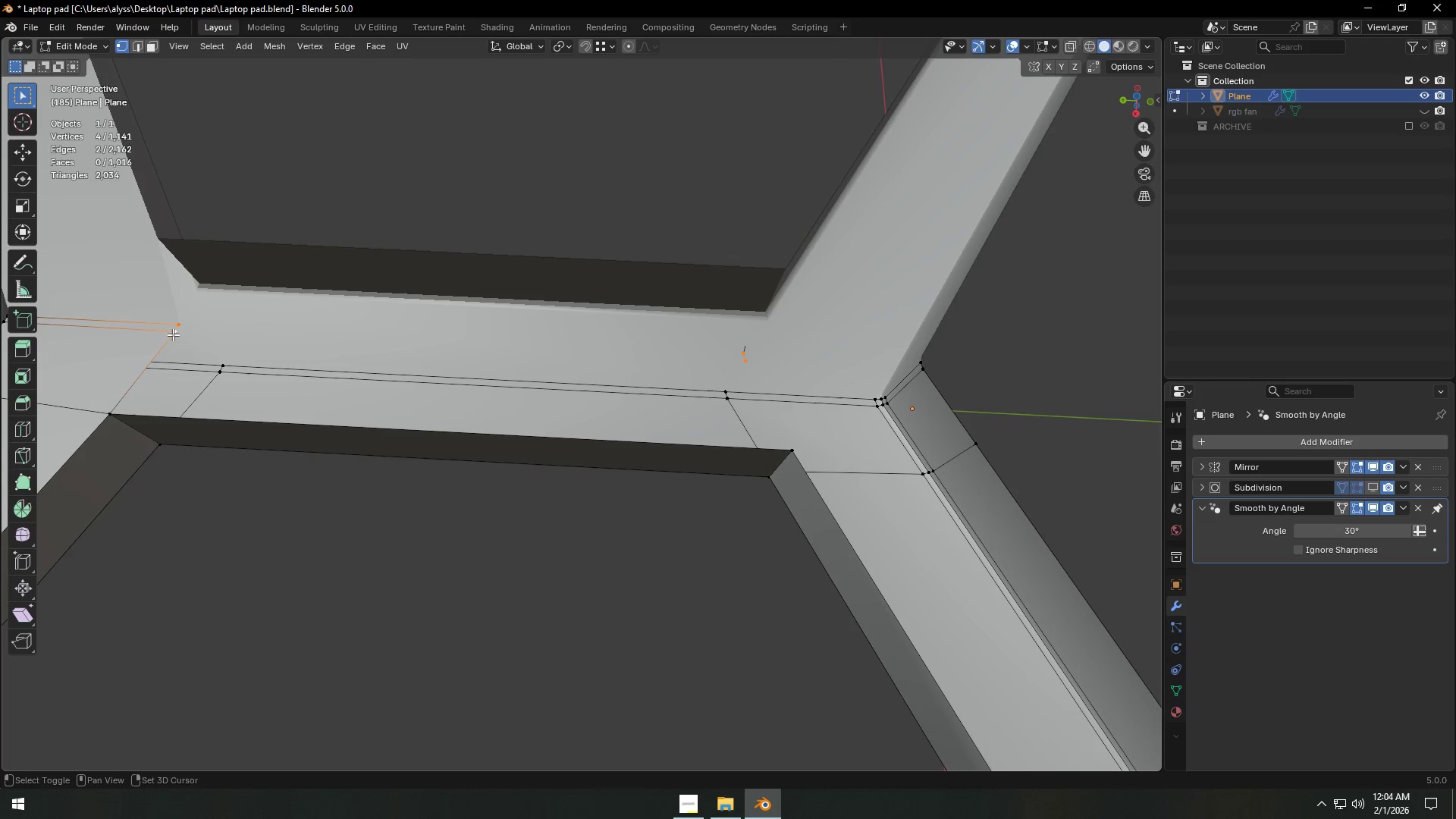 
type(f2)
 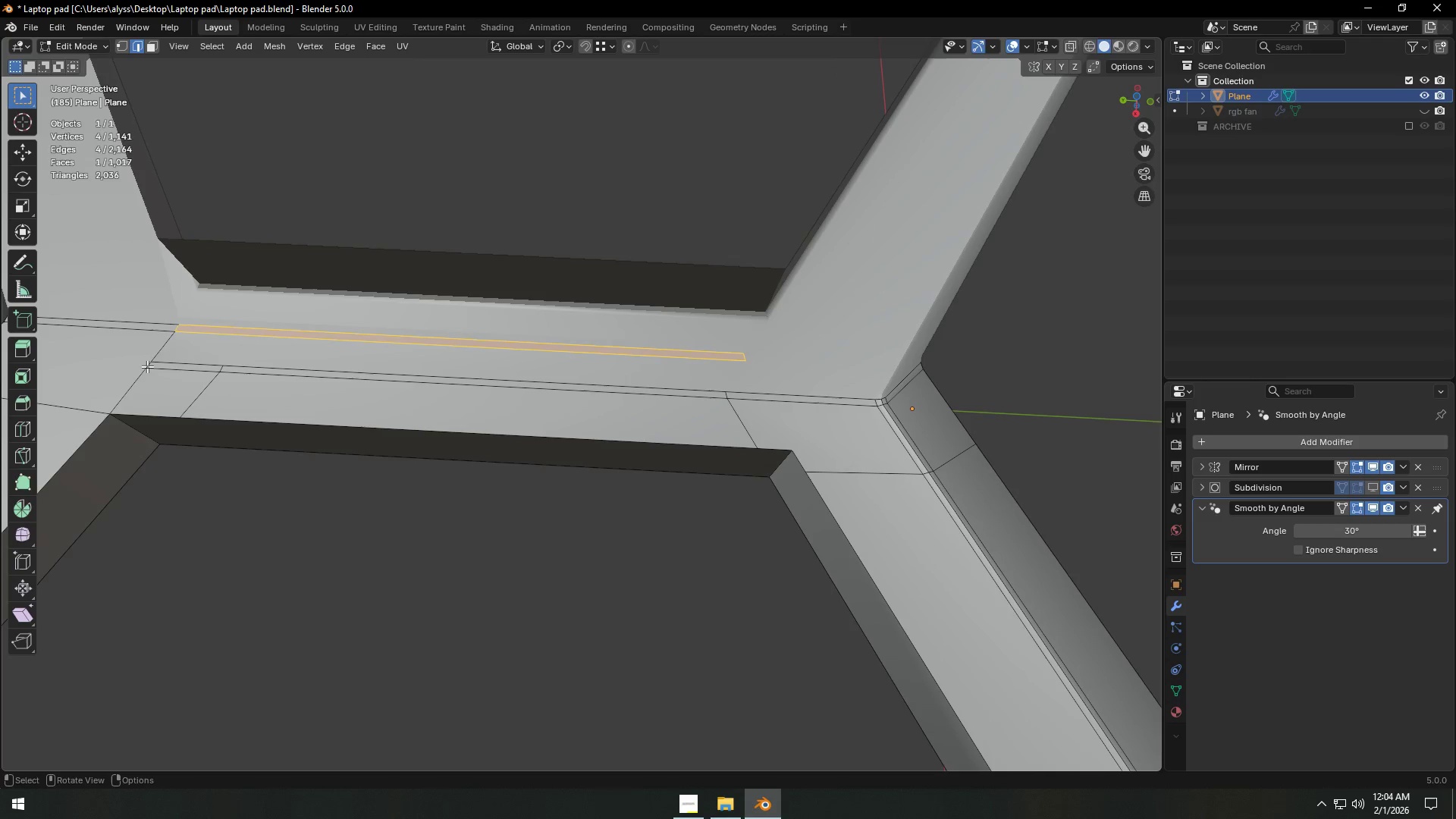 
left_click([147, 366])
 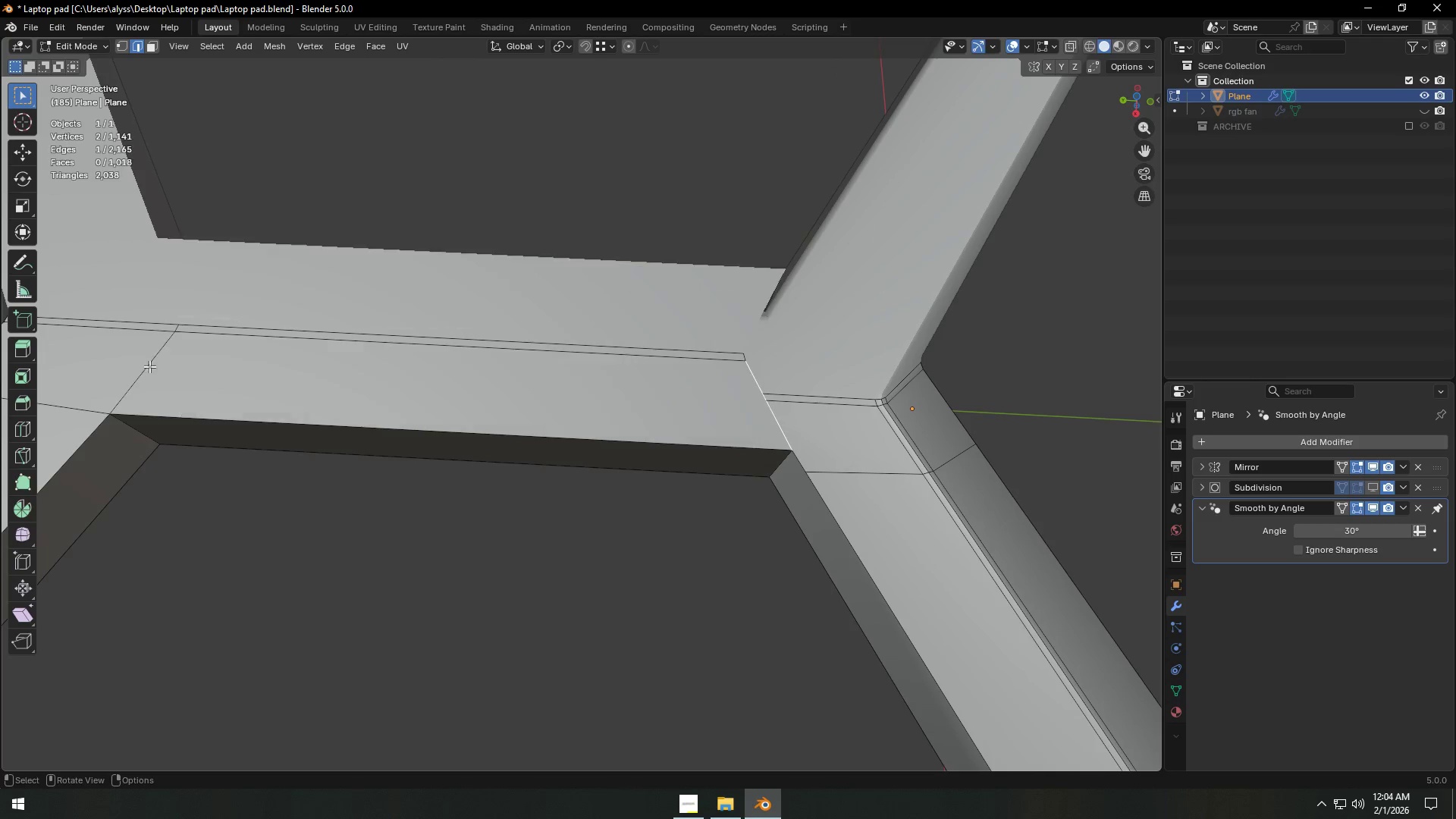 
key(F)
 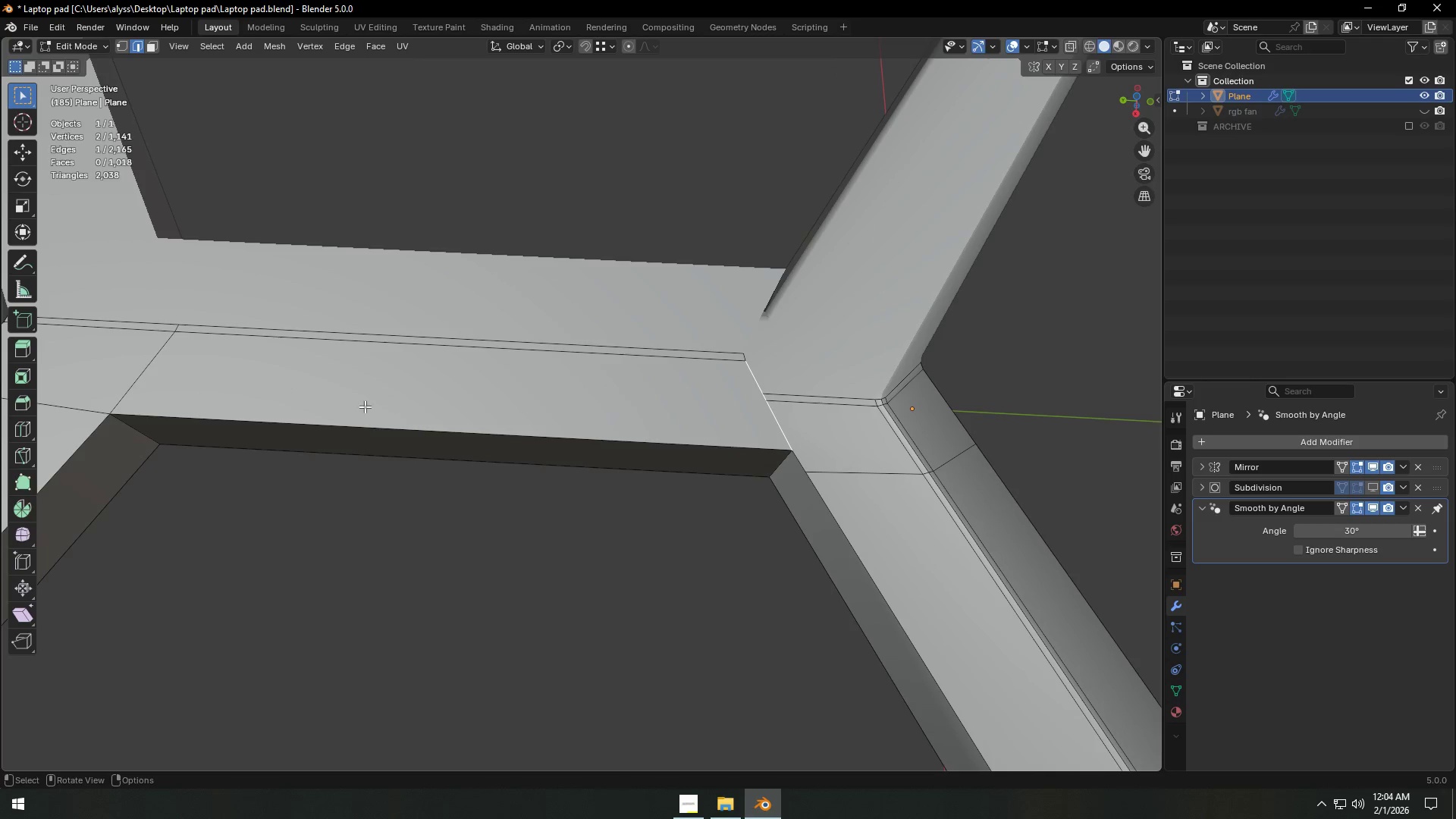 
hold_key(key=ShiftLeft, duration=0.53)
 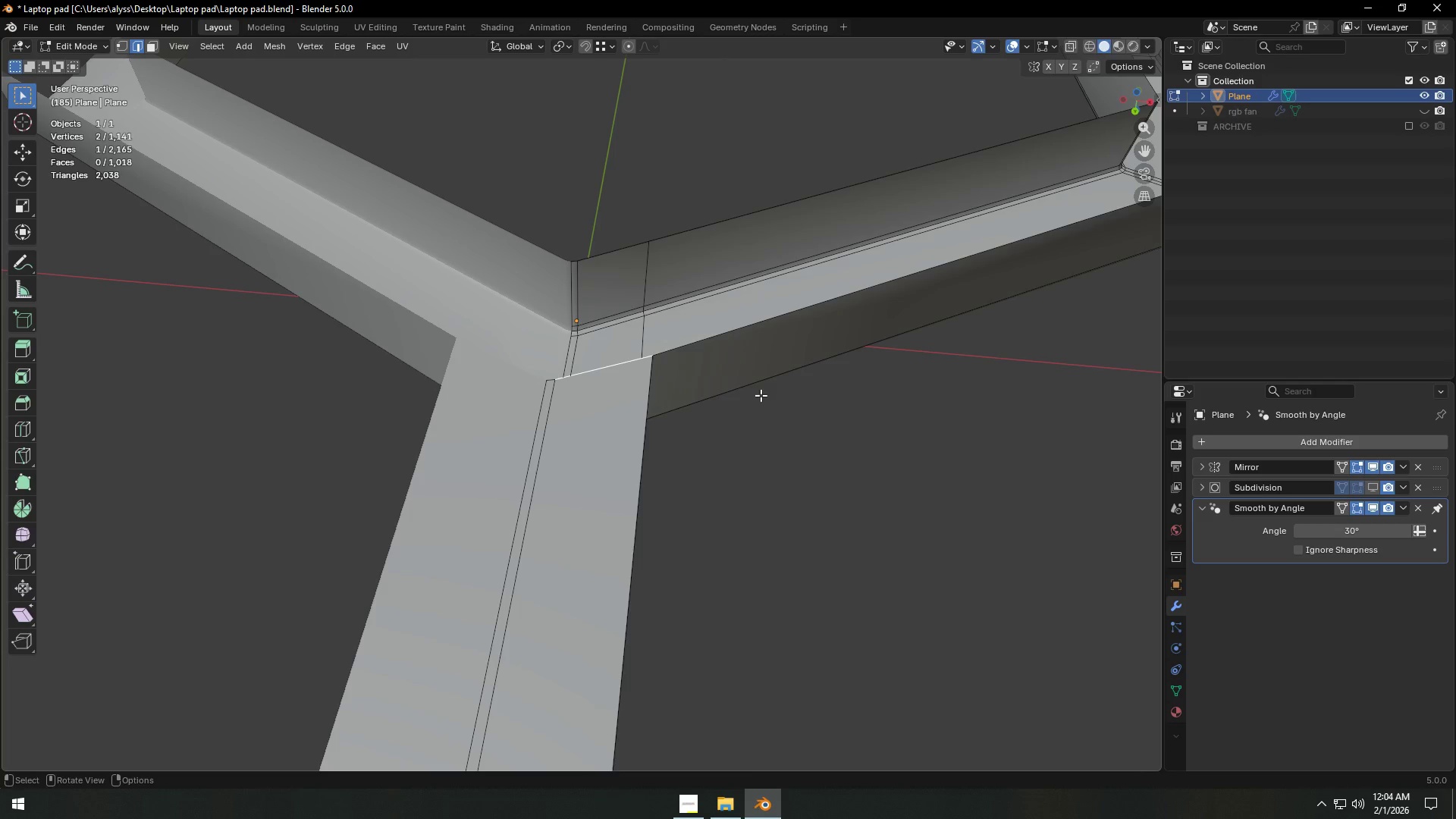 
wait(5.31)
 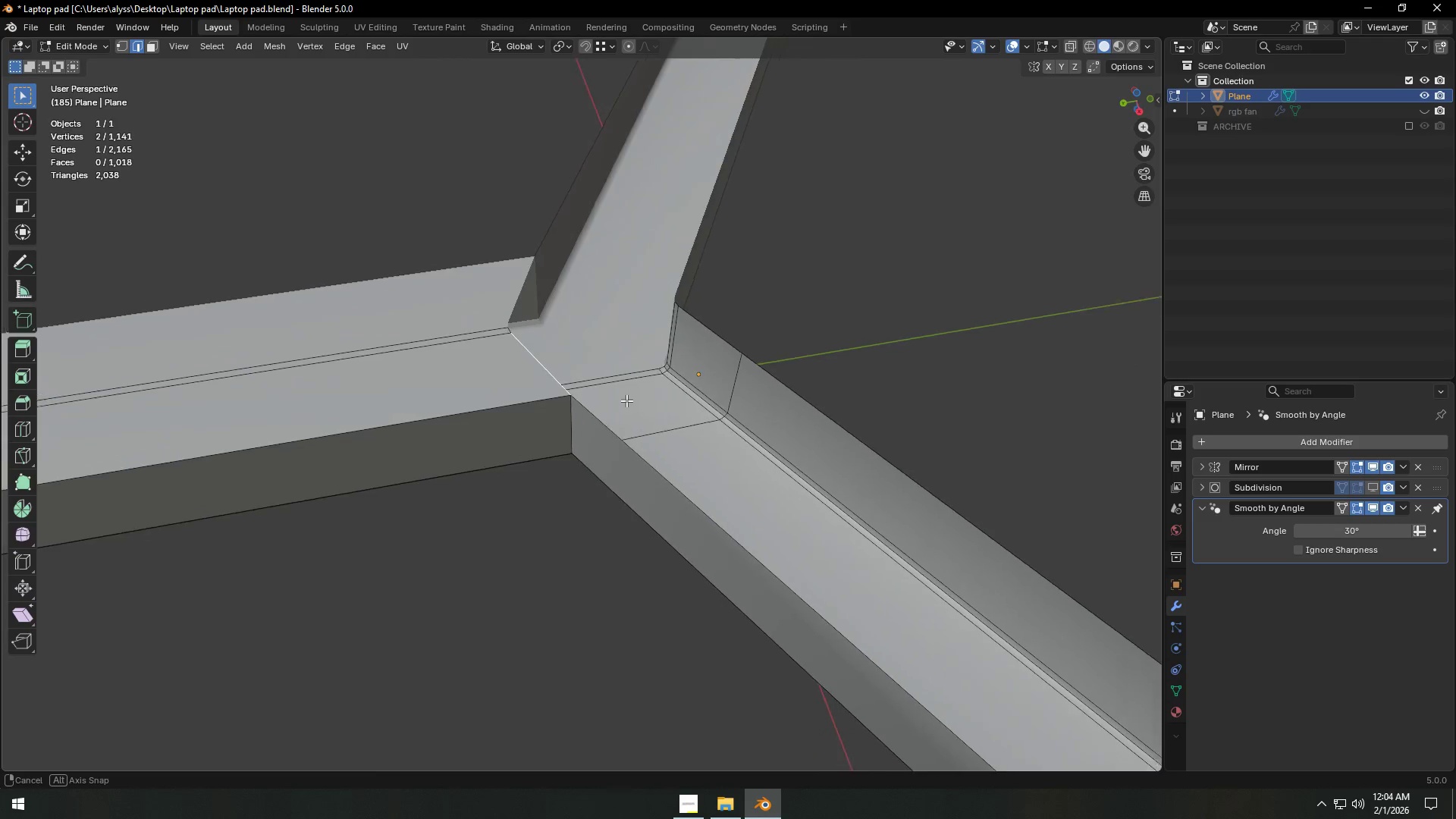 
left_click([550, 381])
 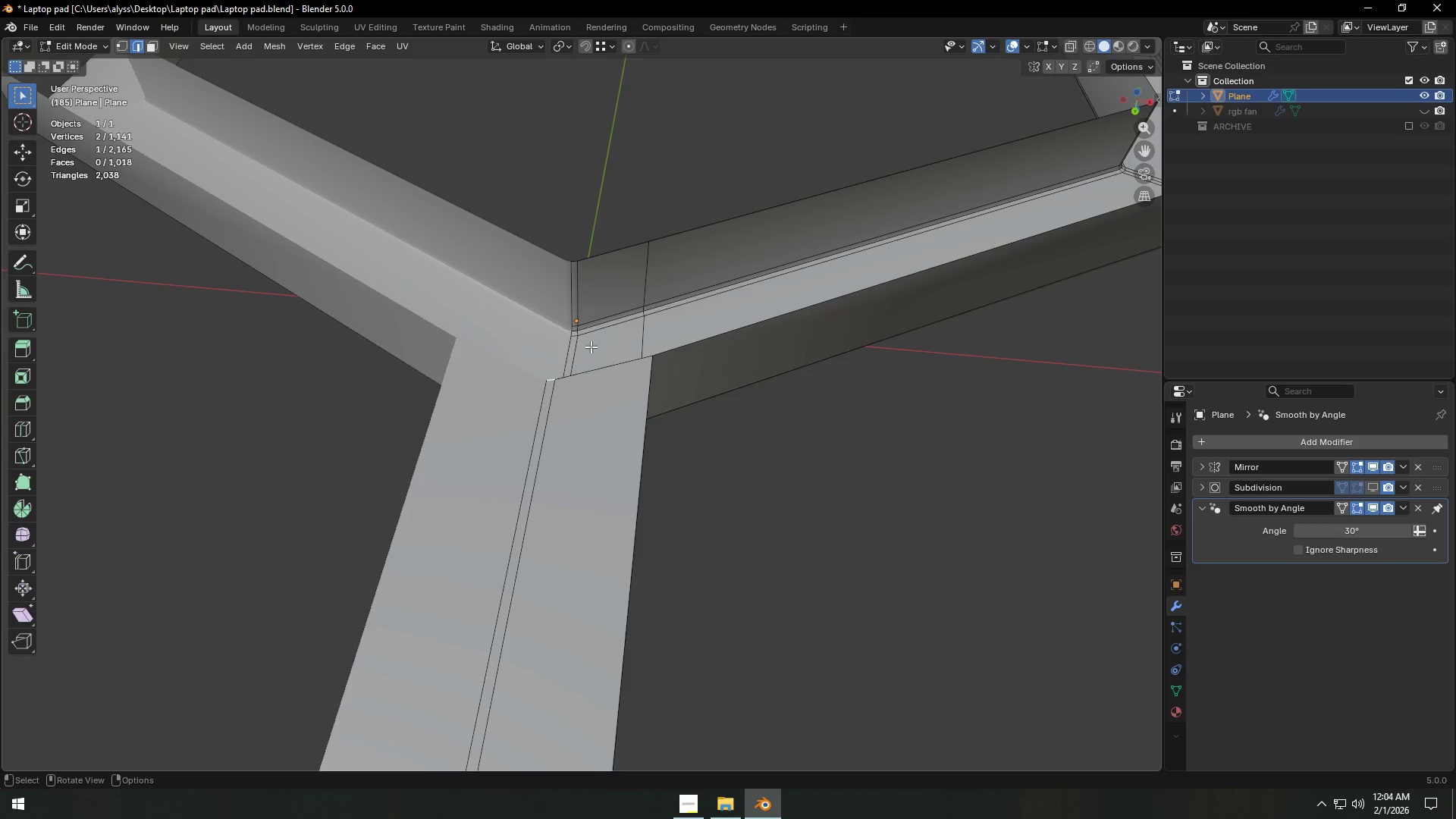 
hold_key(key=ShiftLeft, duration=1.05)
left_click([570, 262])
 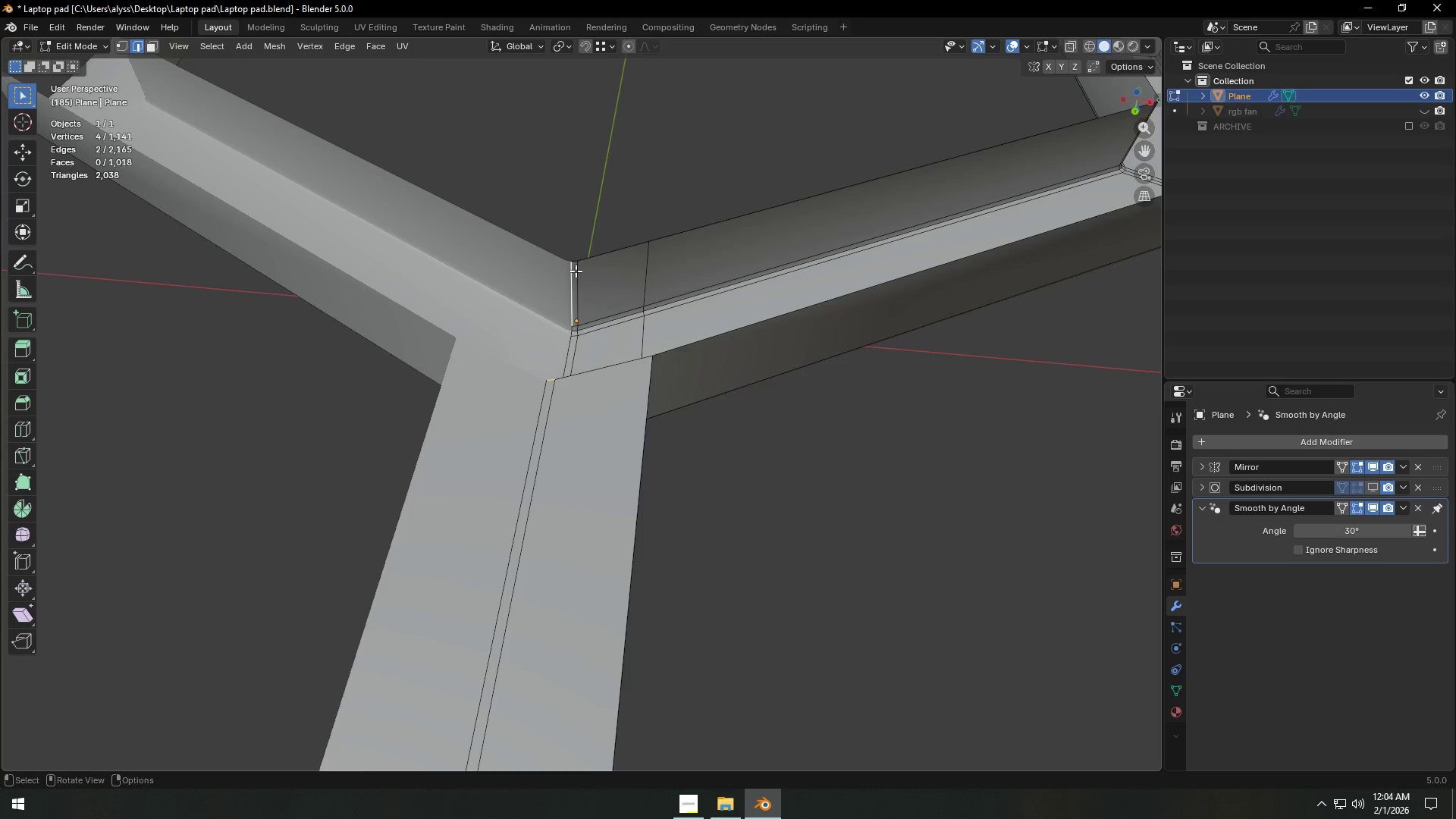 
left_click([566, 274])
 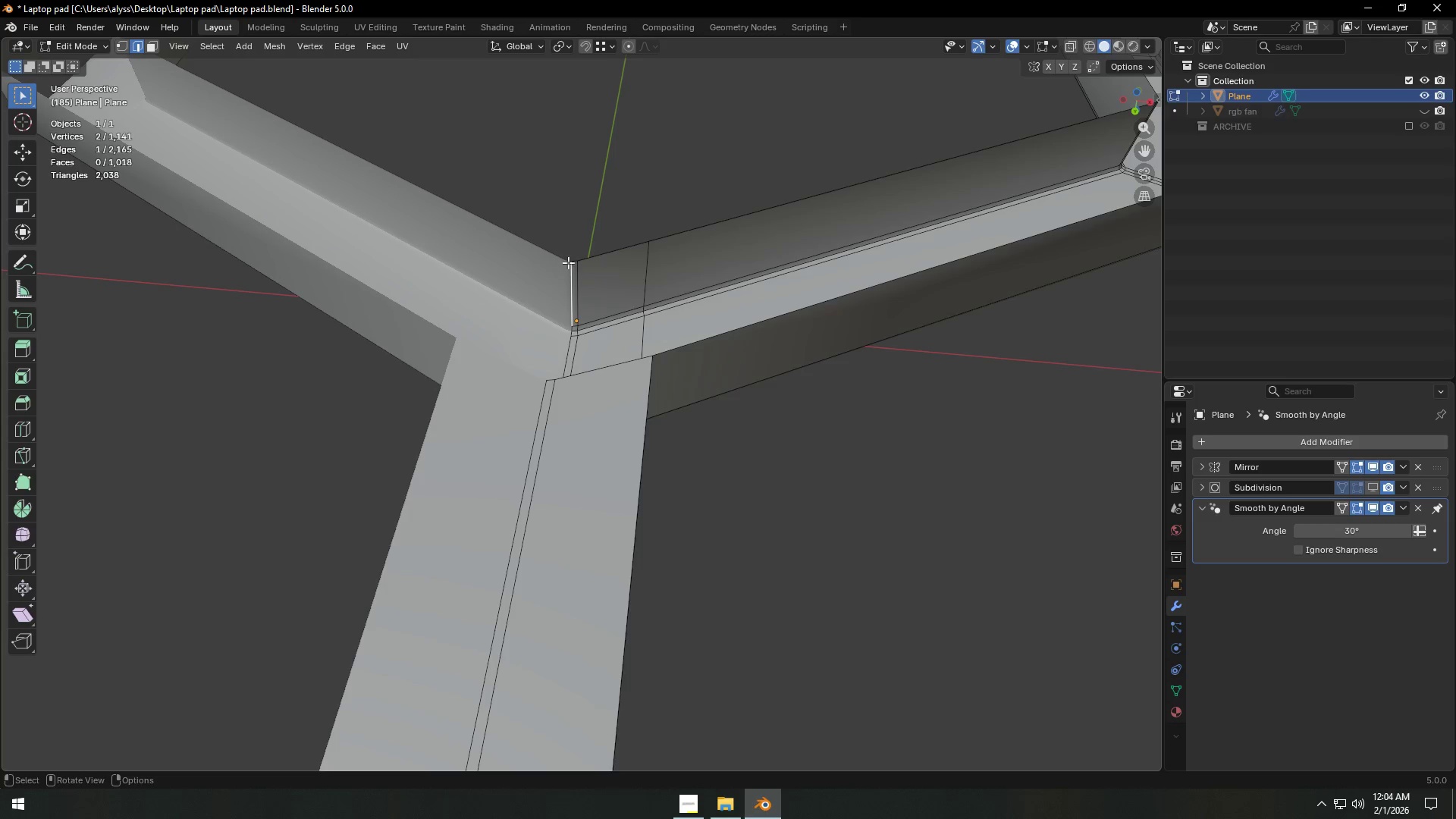 
key(Shift+ShiftLeft)
 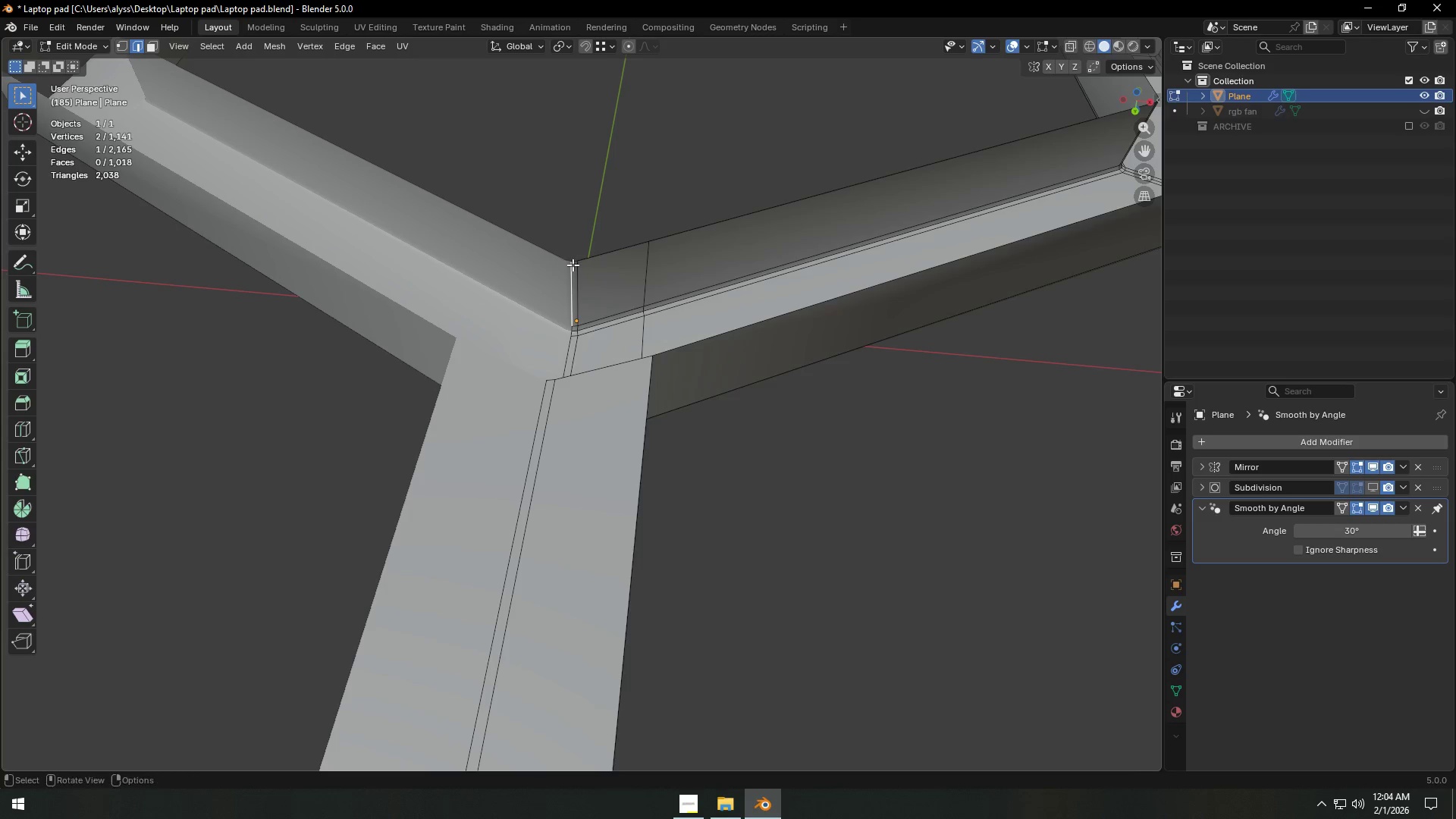 
scroll: coordinate [573, 268], scroll_direction: up, amount: 4.0
 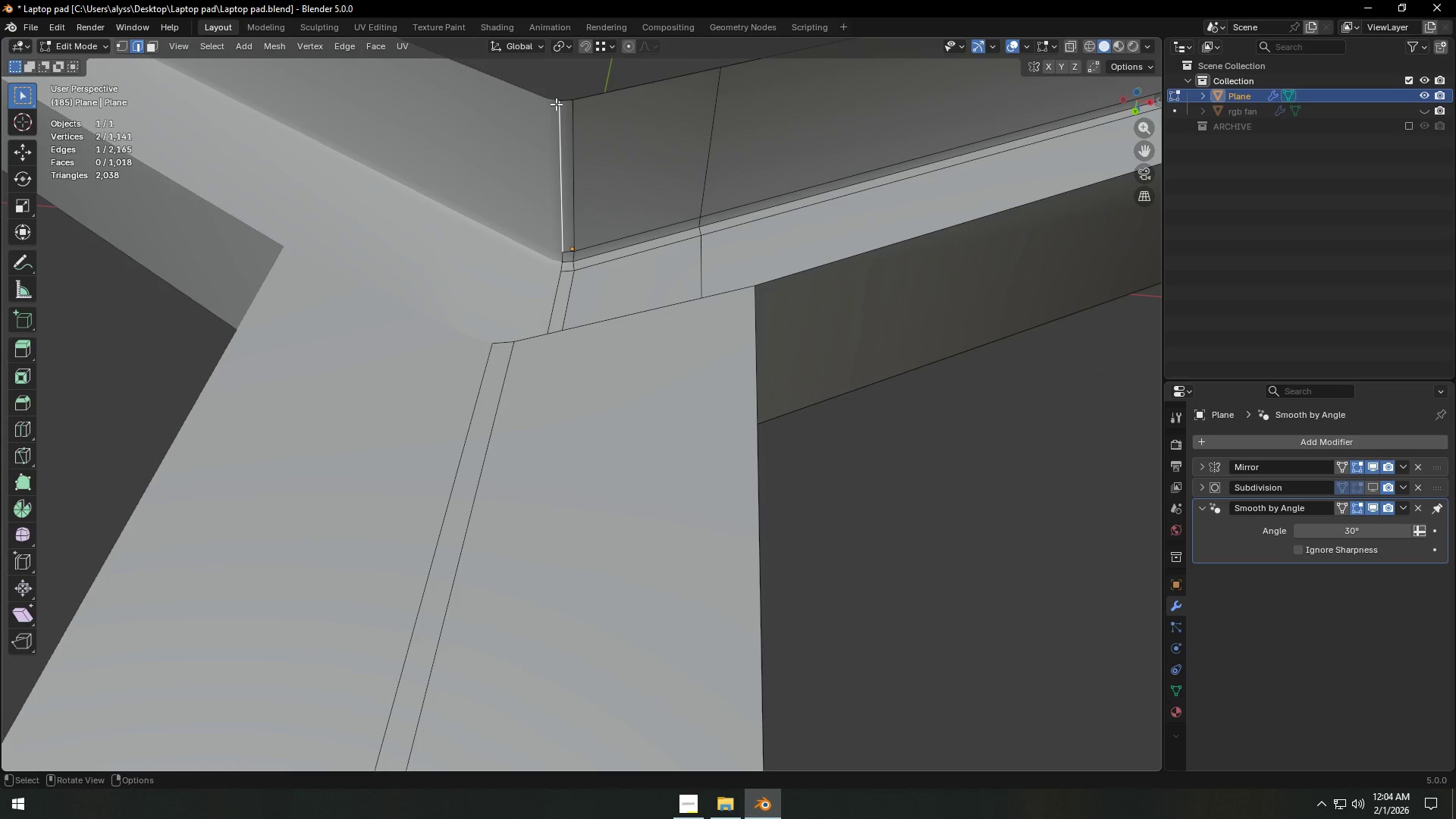 
left_click([565, 98])
 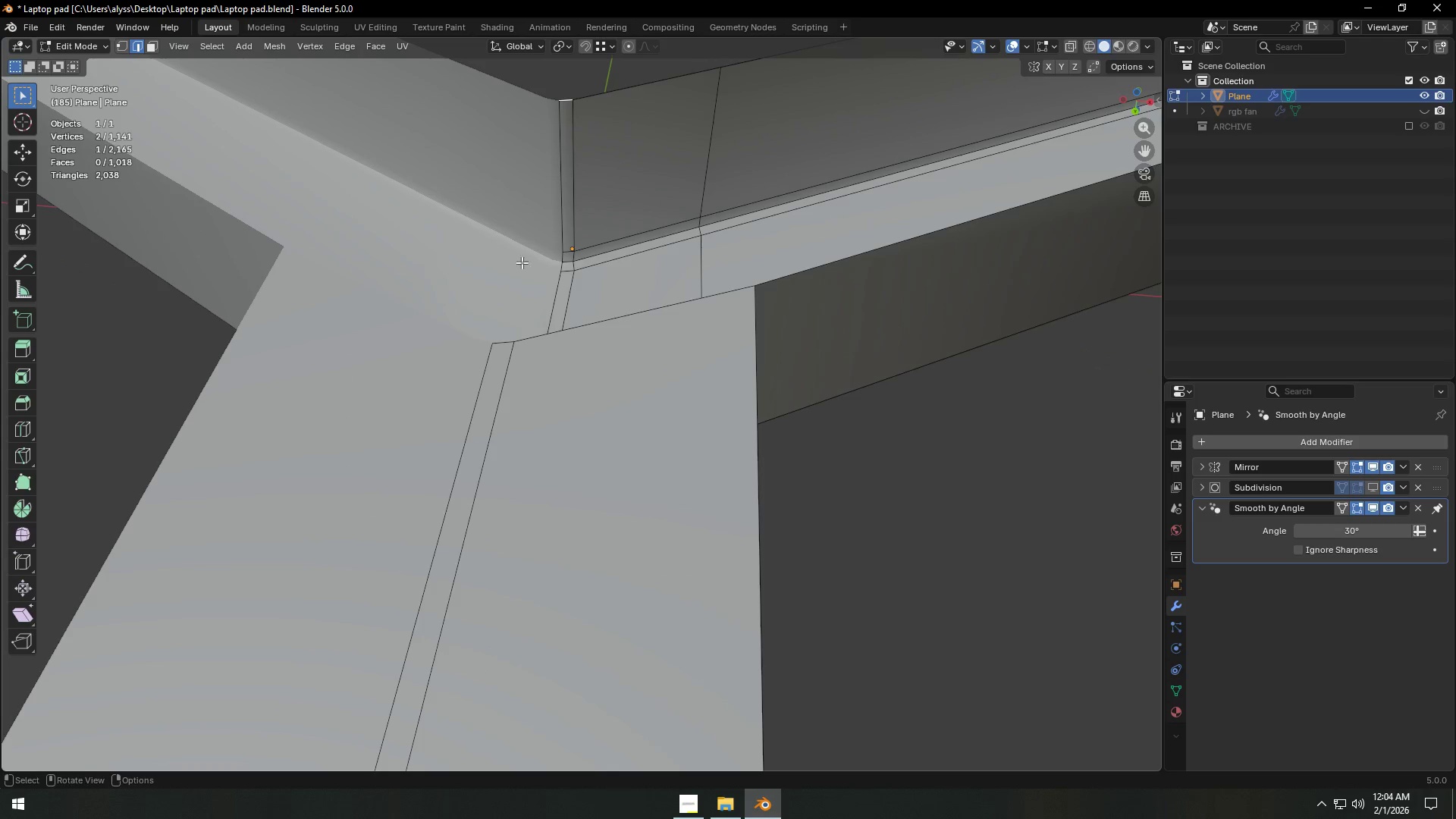 
hold_key(key=ShiftLeft, duration=0.73)
left_click([500, 343])
 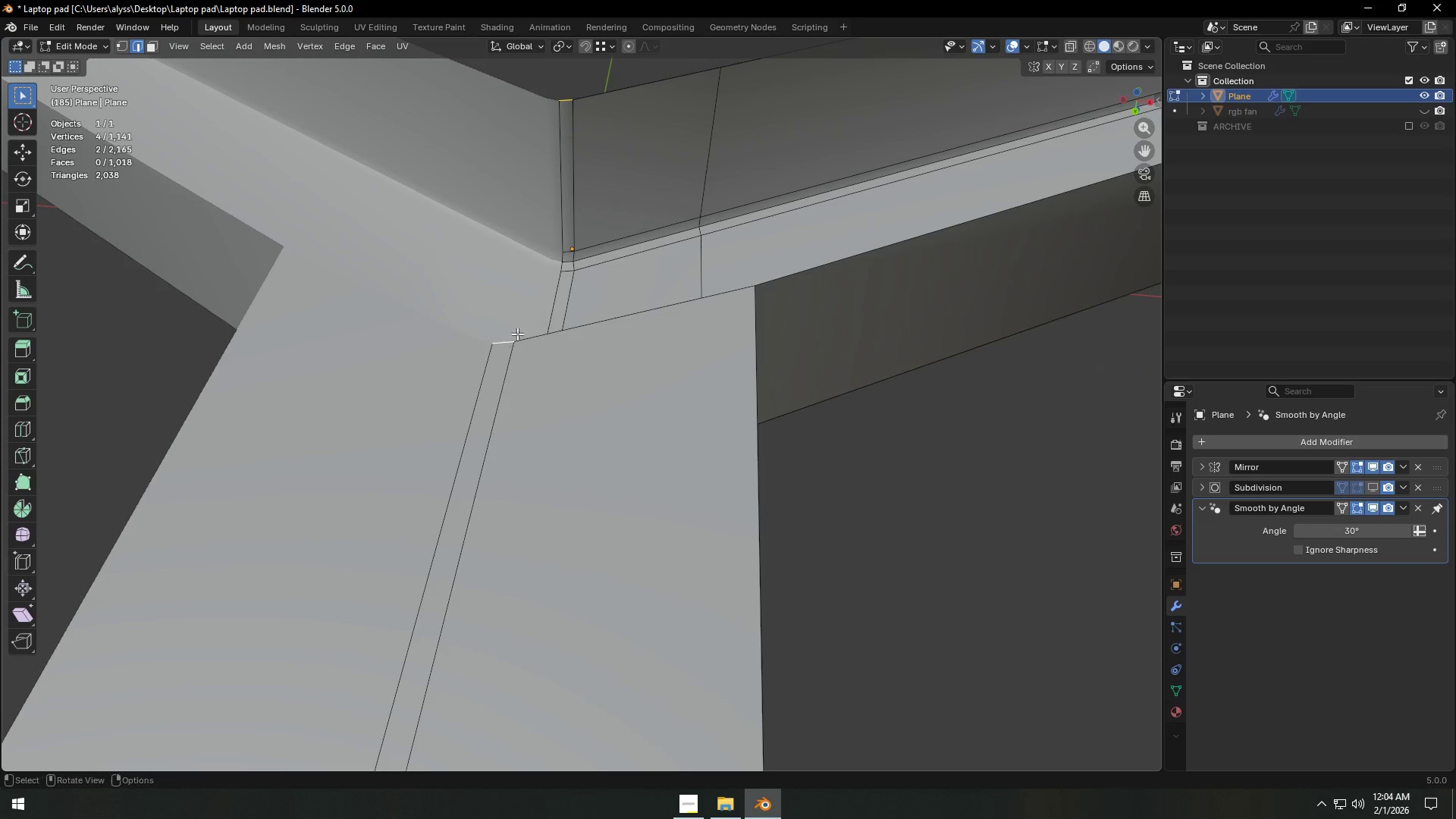 
key(F)
 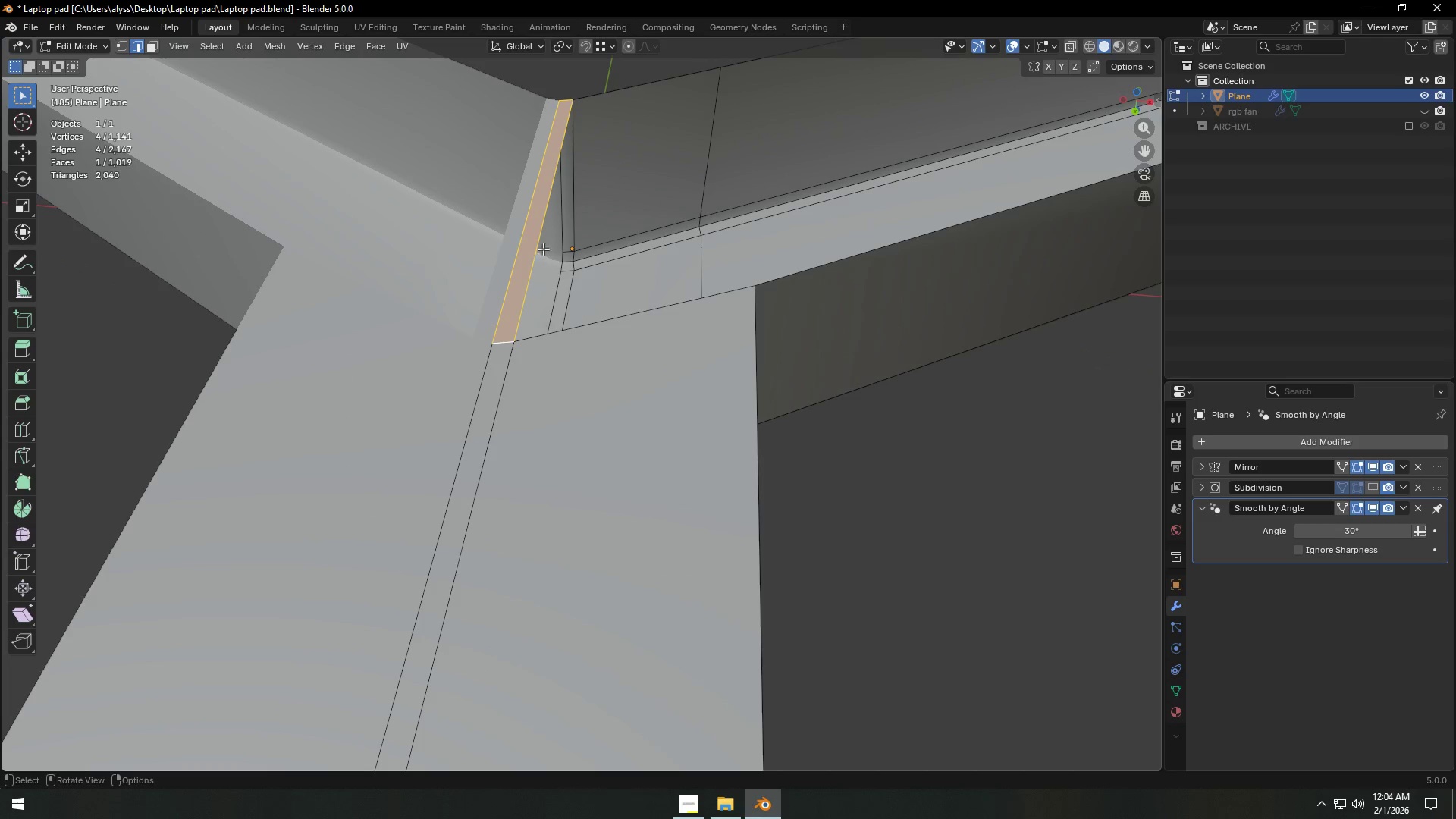 
left_click([540, 240])
 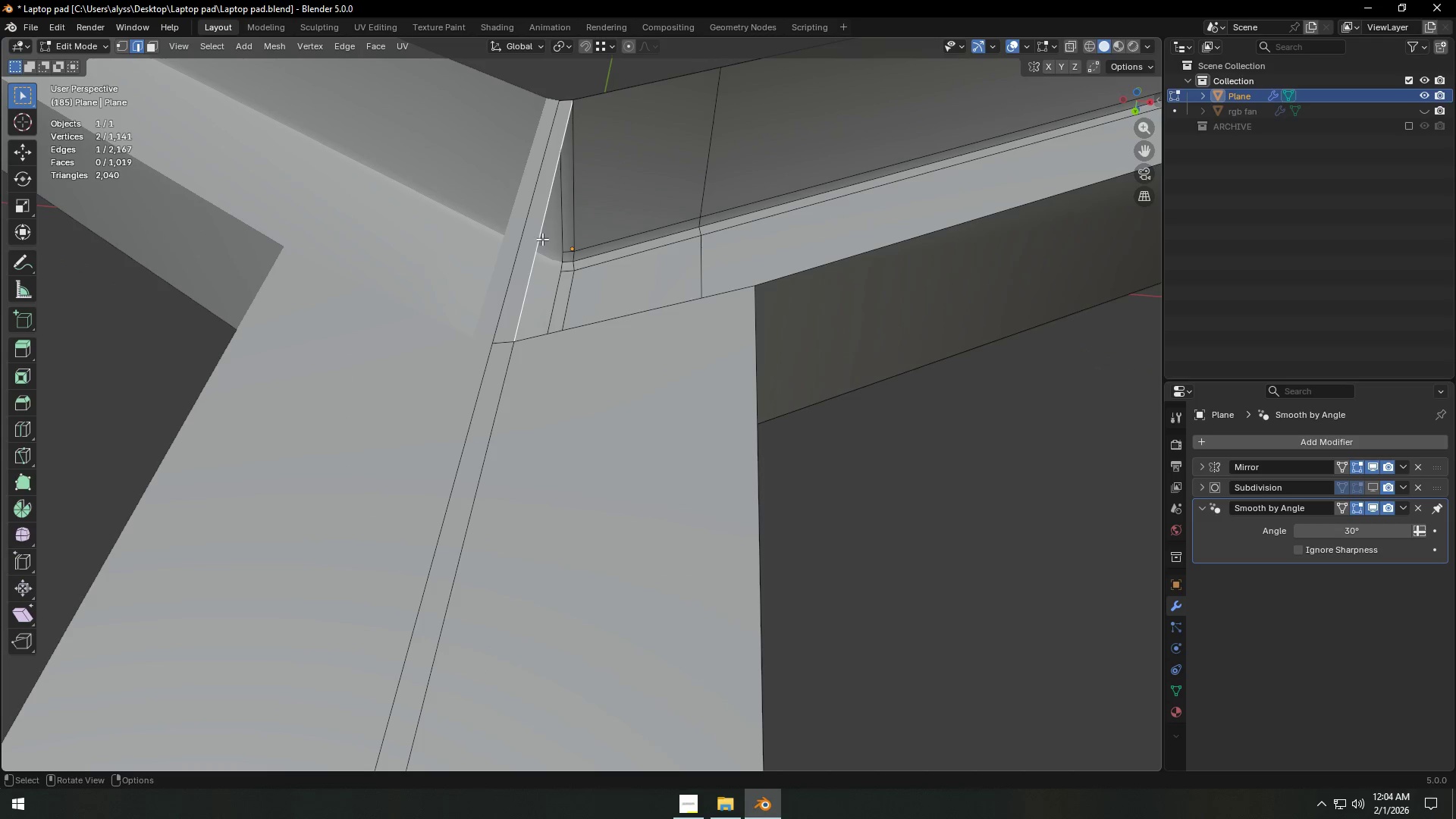 
type(ff)
 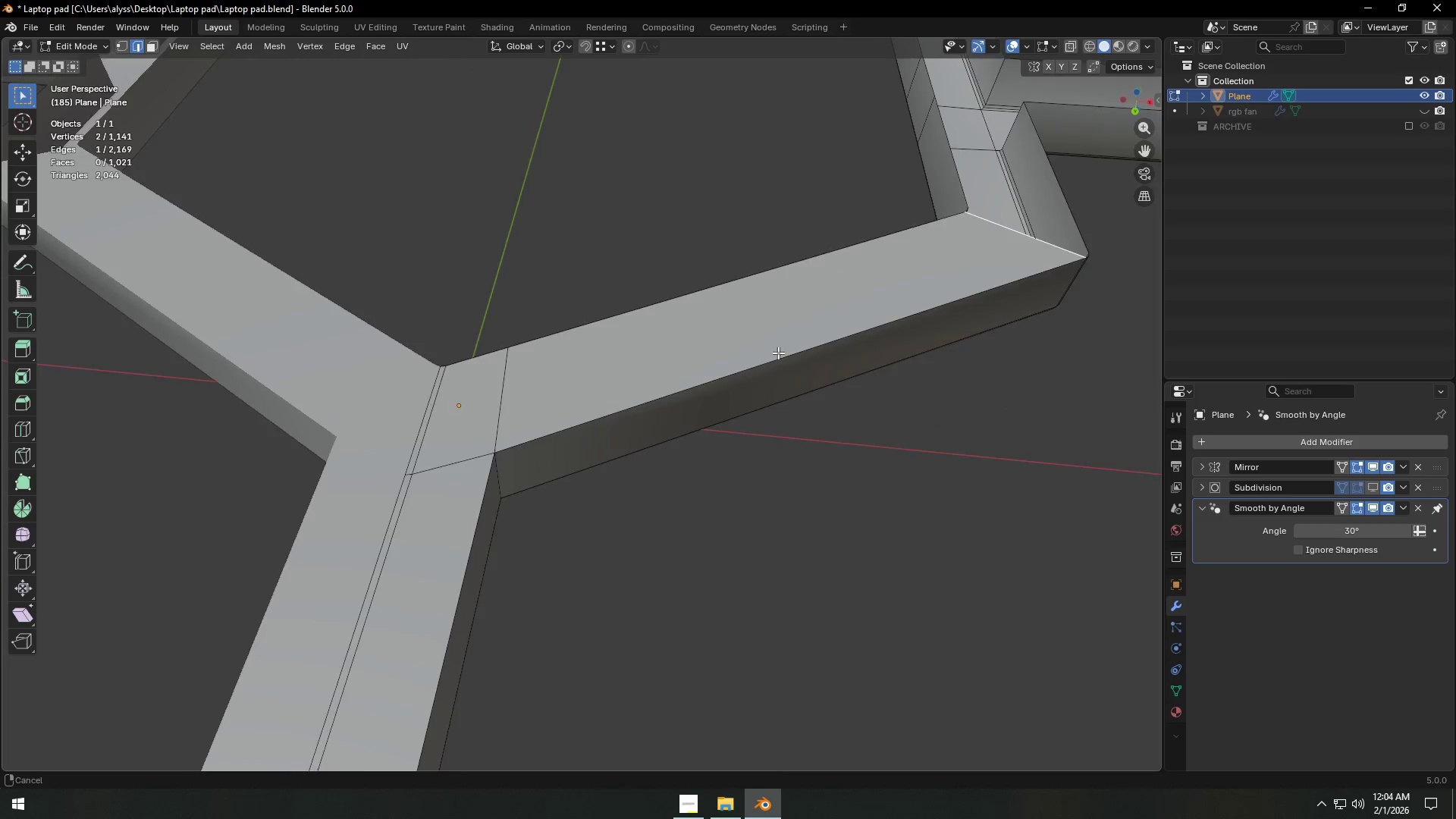 
 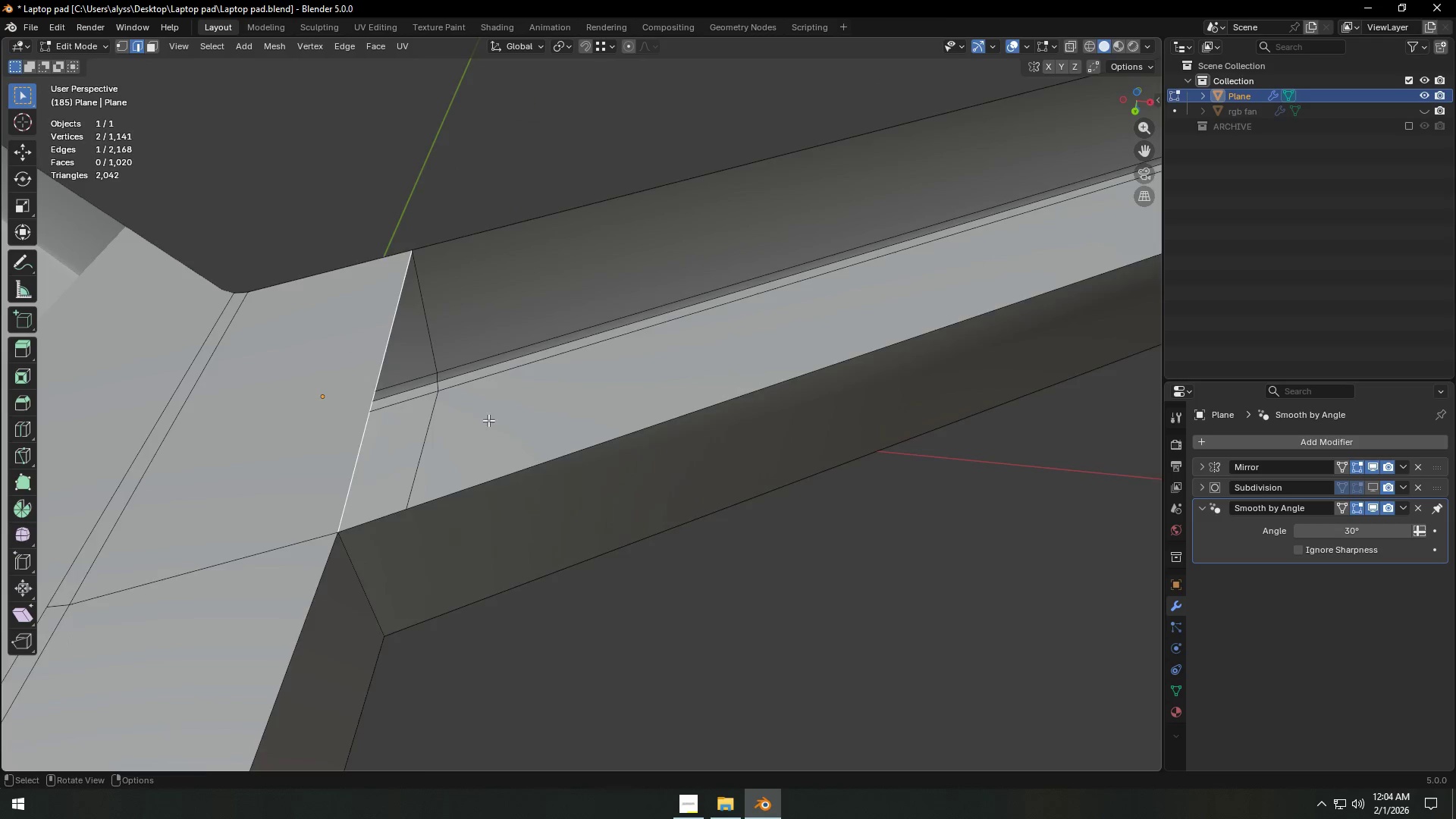 
hold_key(key=ShiftLeft, duration=0.39)
 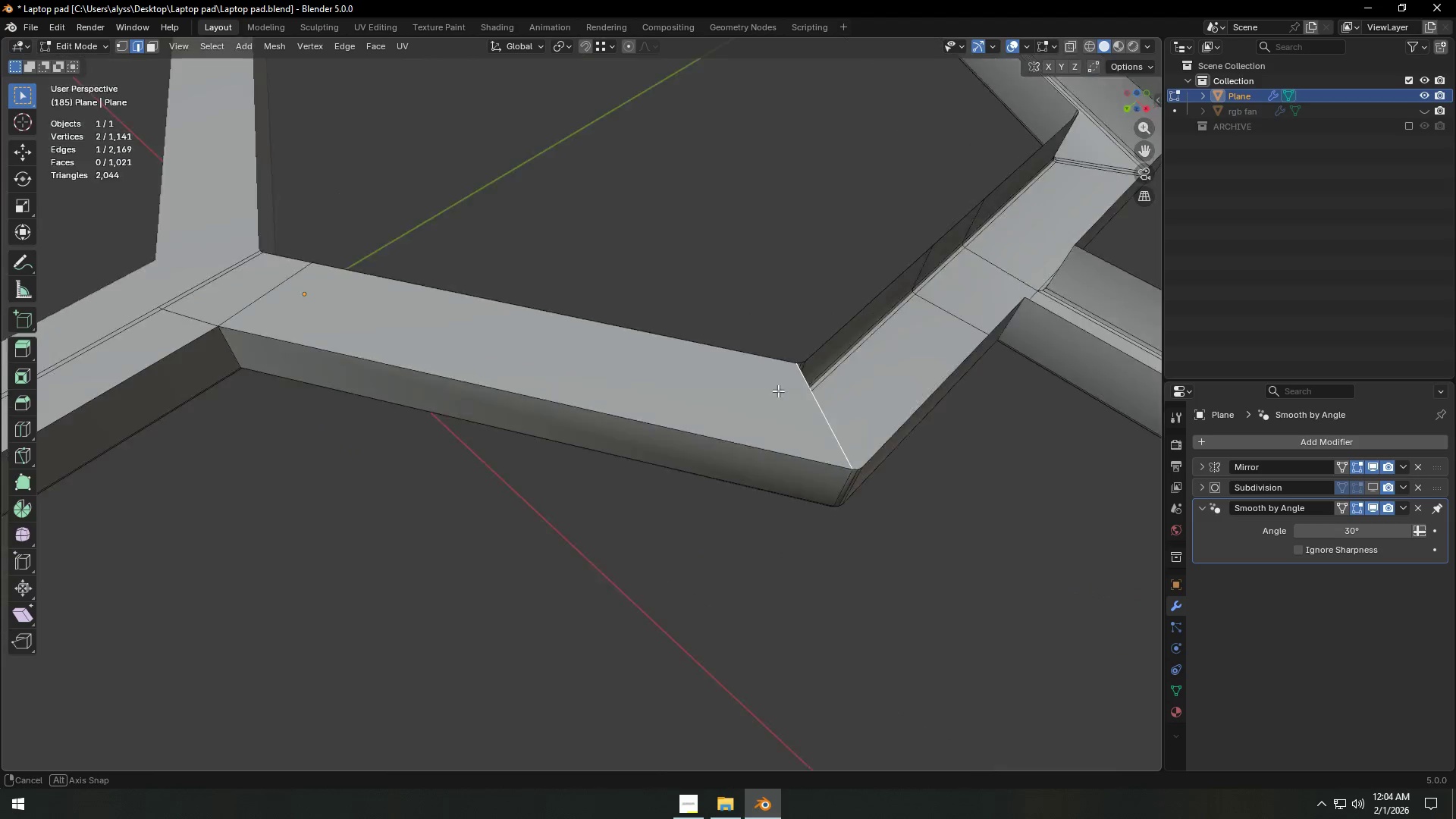 
scroll: coordinate [503, 414], scroll_direction: down, amount: 5.0
 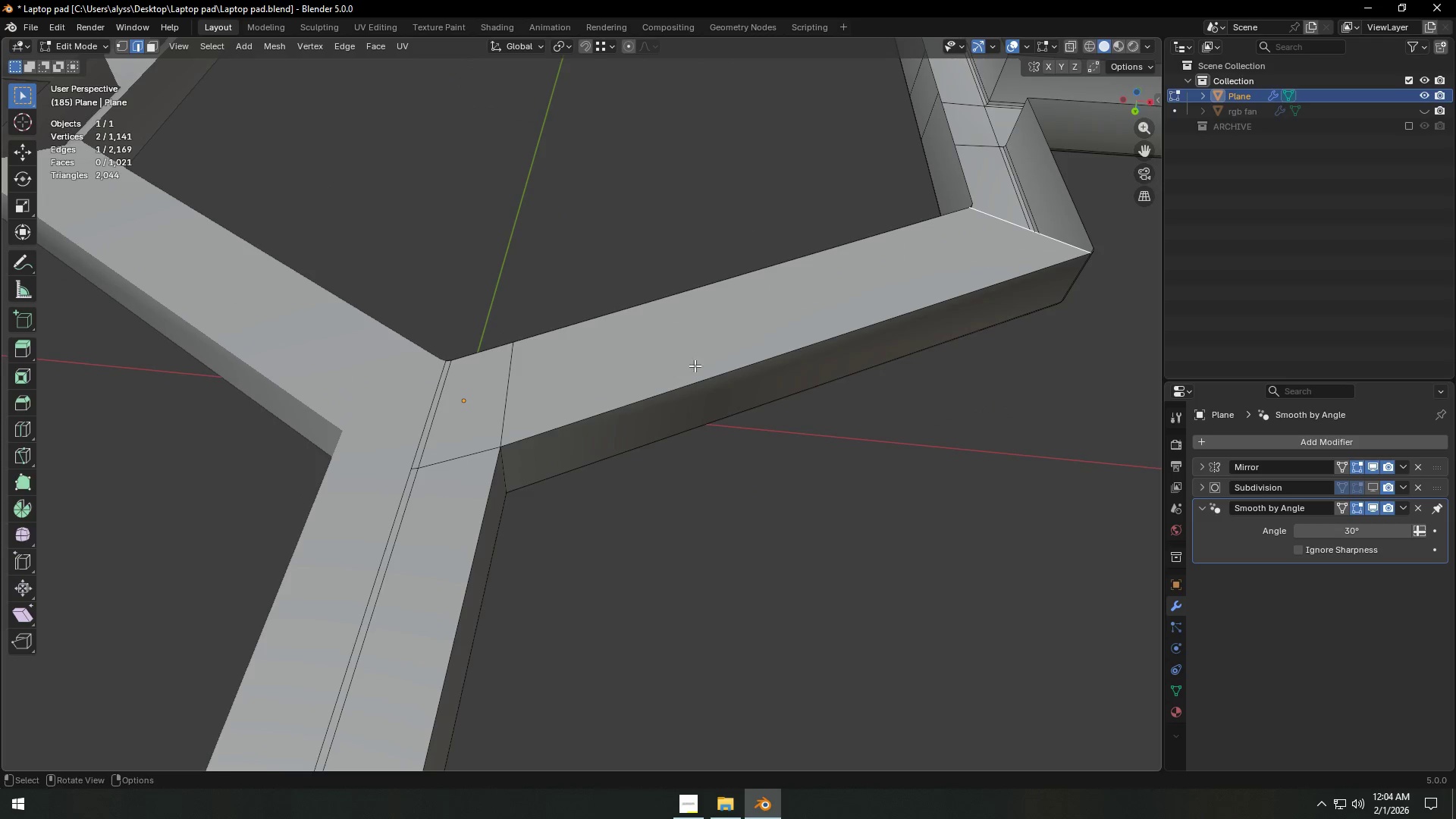 
hold_key(key=ShiftLeft, duration=0.31)
 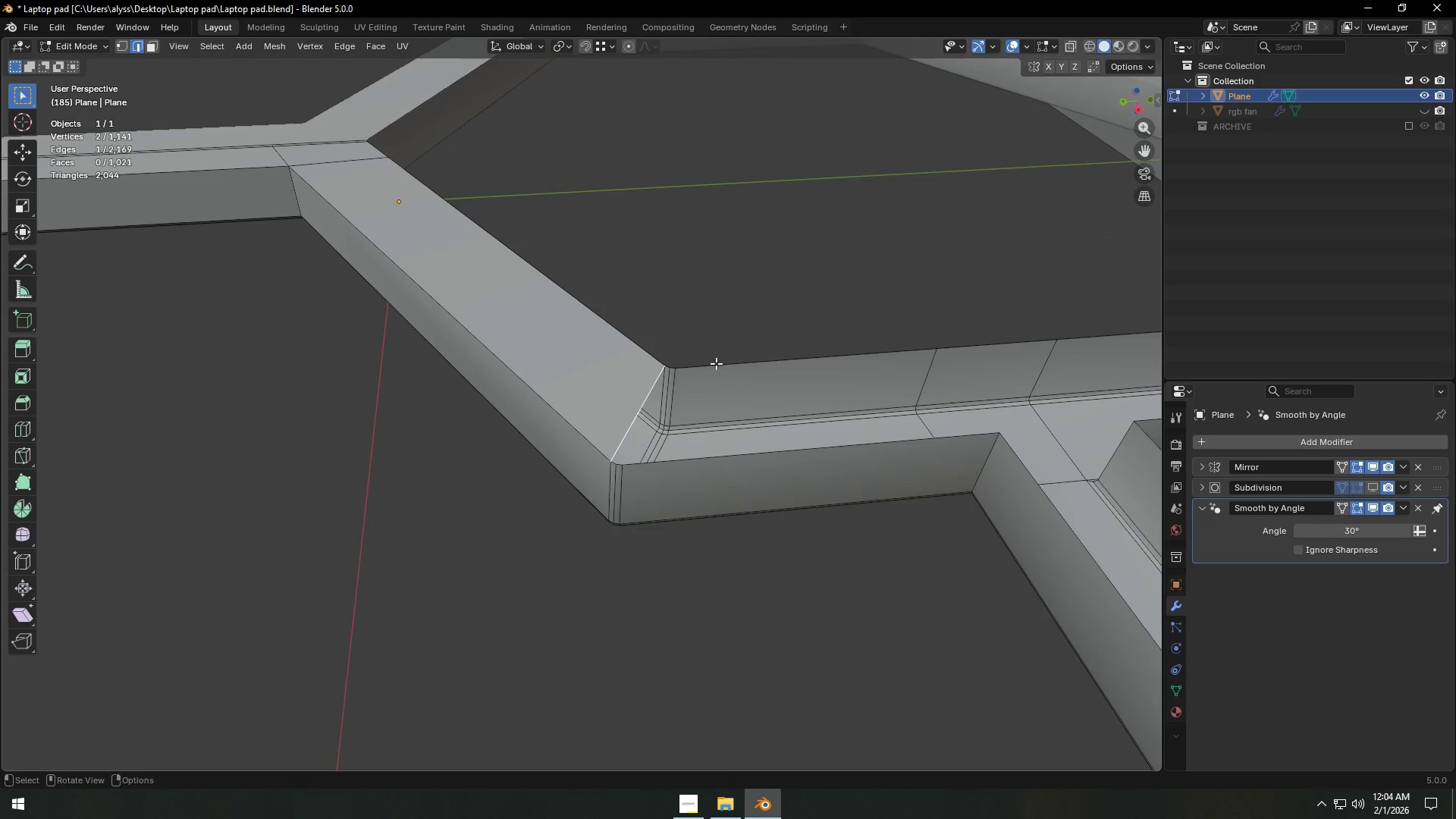 
type(fff2)
 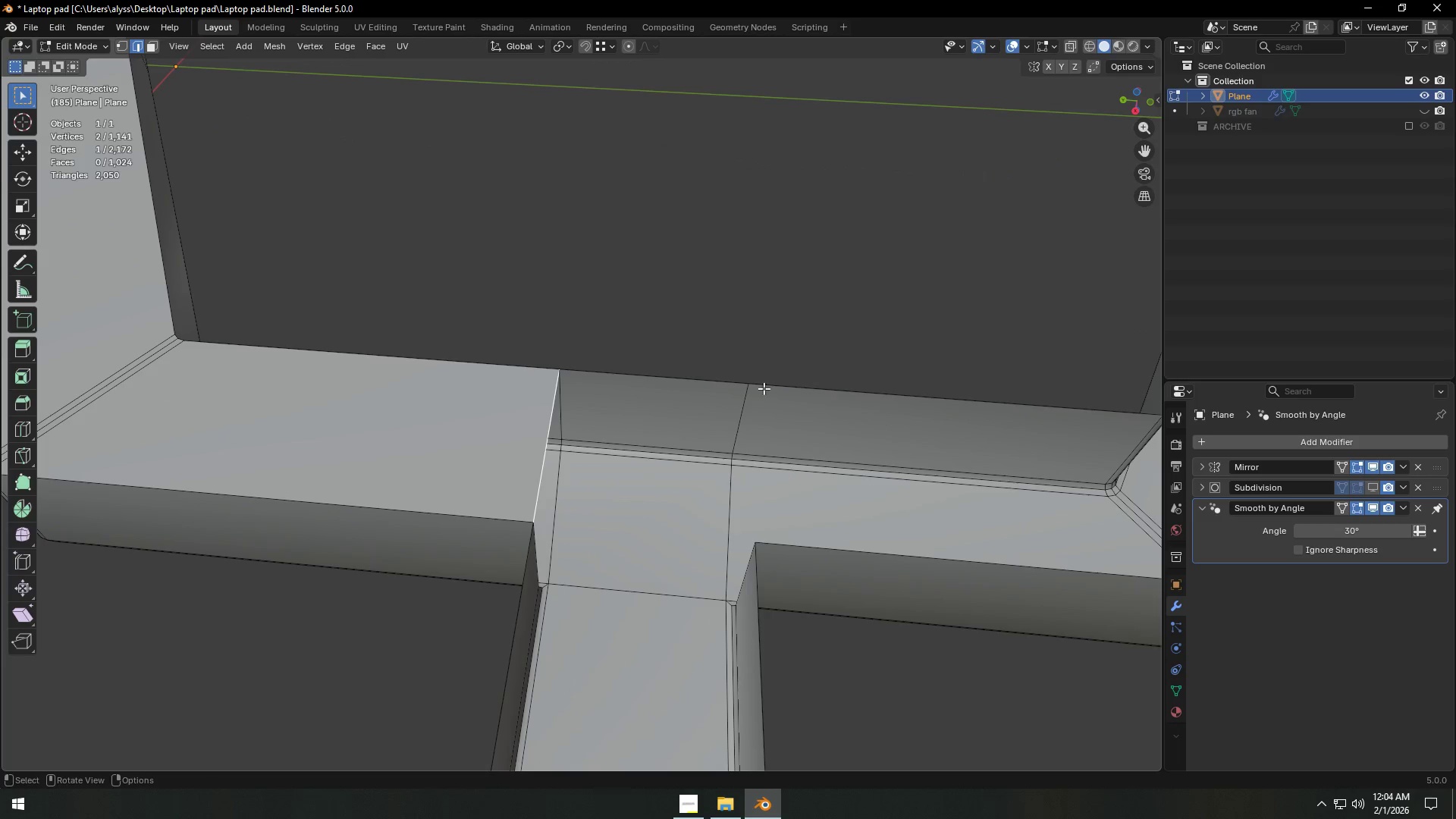 
scroll: coordinate [704, 465], scroll_direction: up, amount: 2.0
 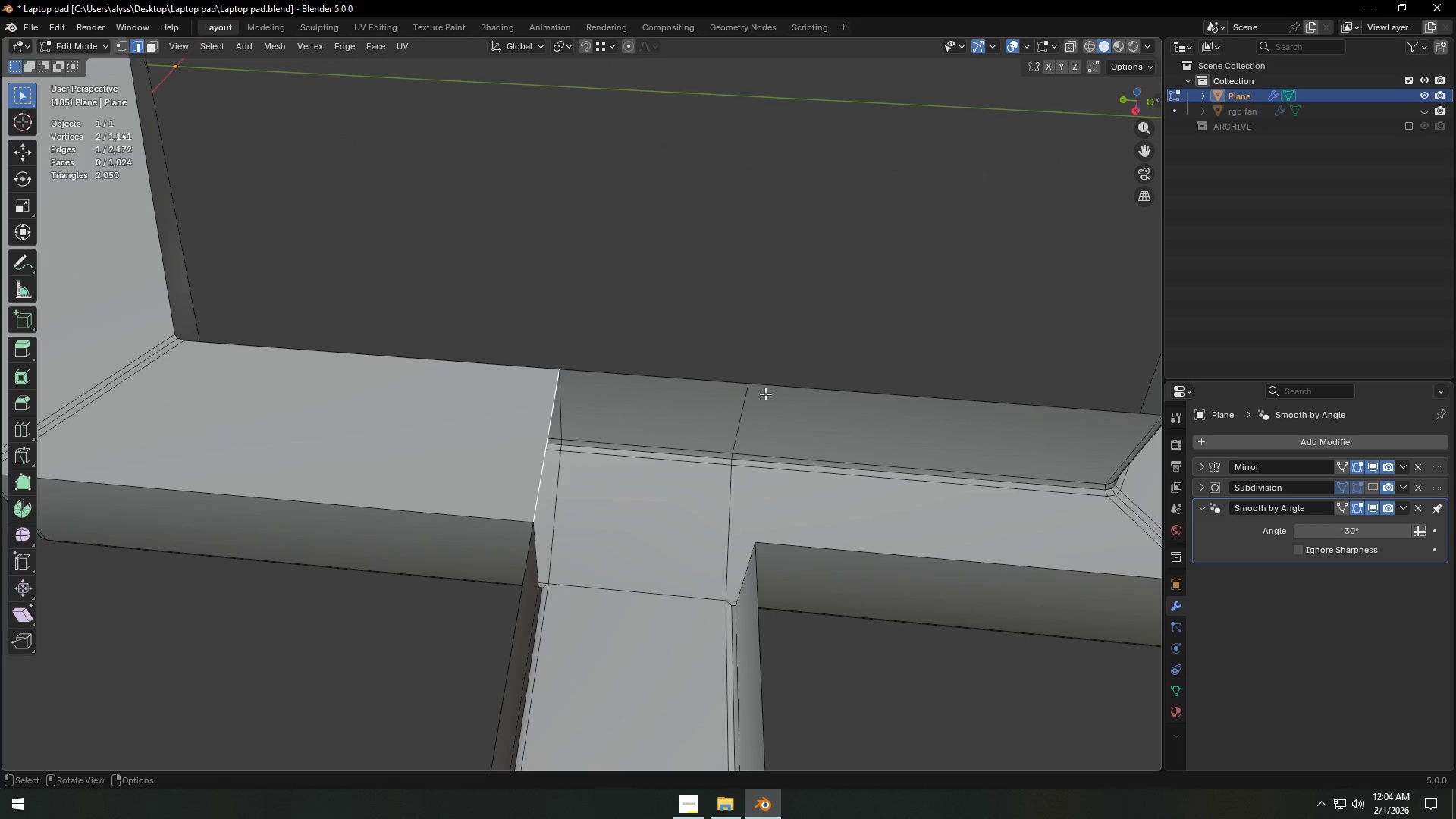 
left_click([844, 389])
 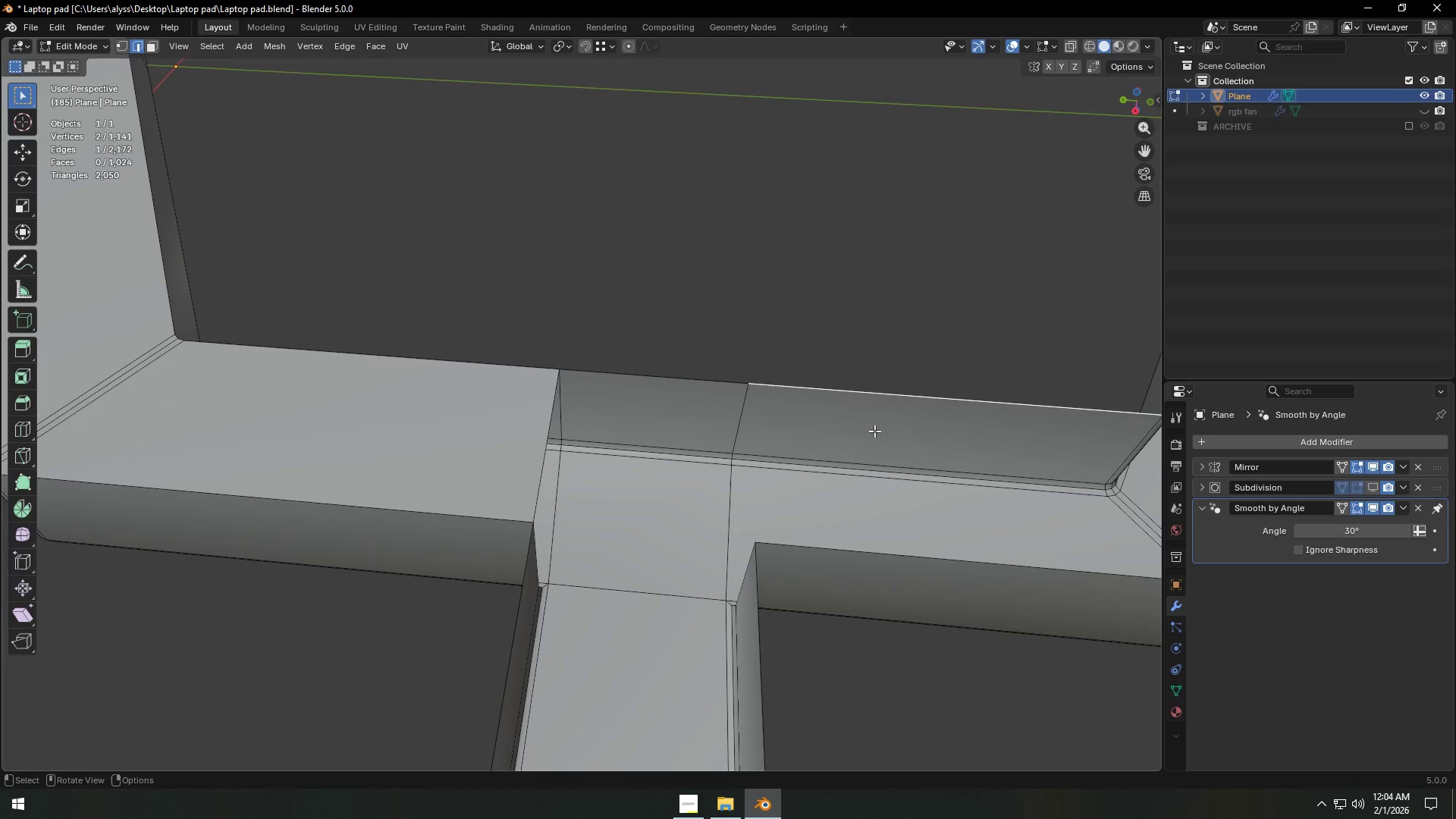 
hold_key(key=ShiftLeft, duration=0.61)
left_click([883, 563])
 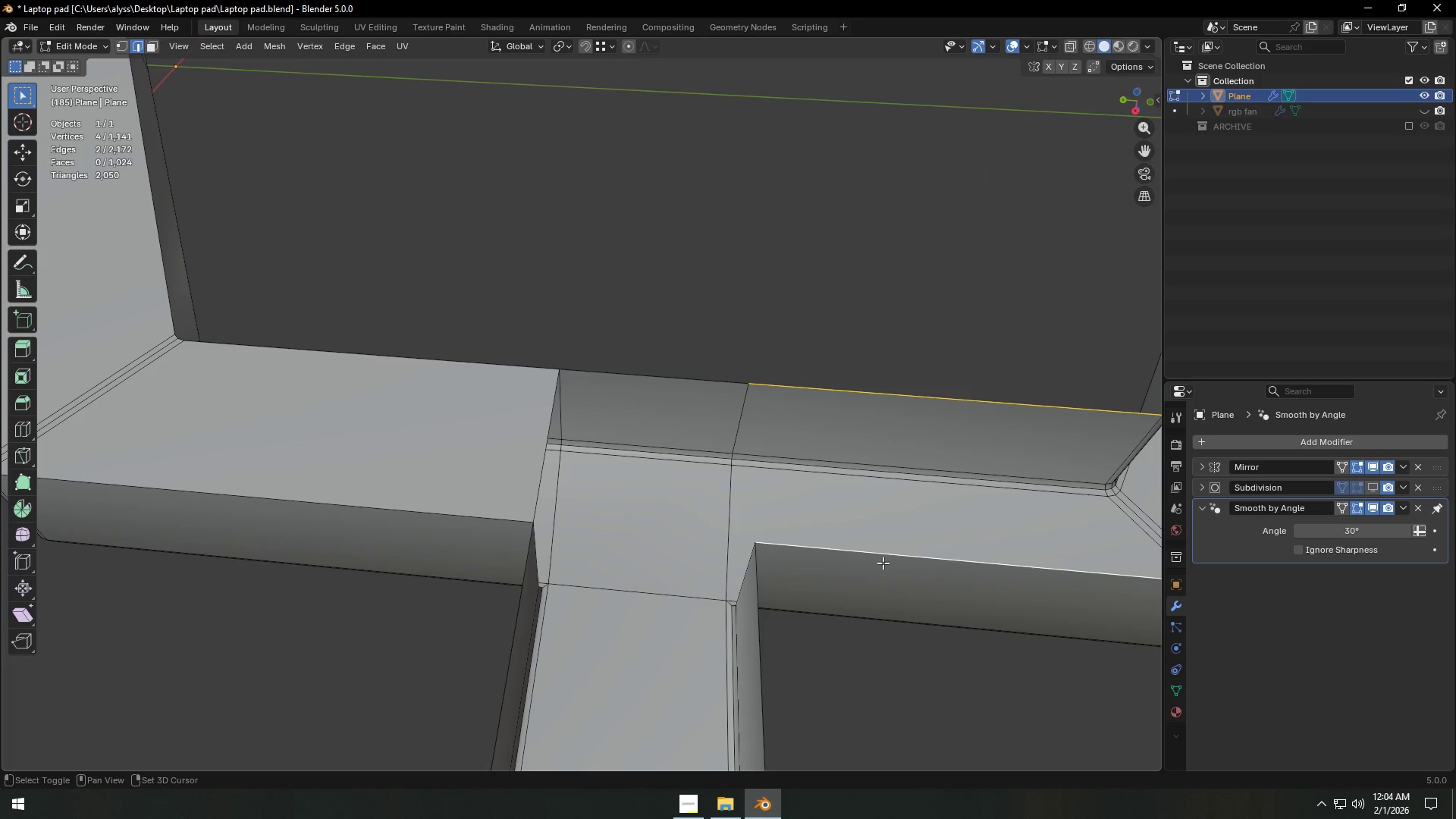 
hold_key(key=ShiftLeft, duration=9.44)
 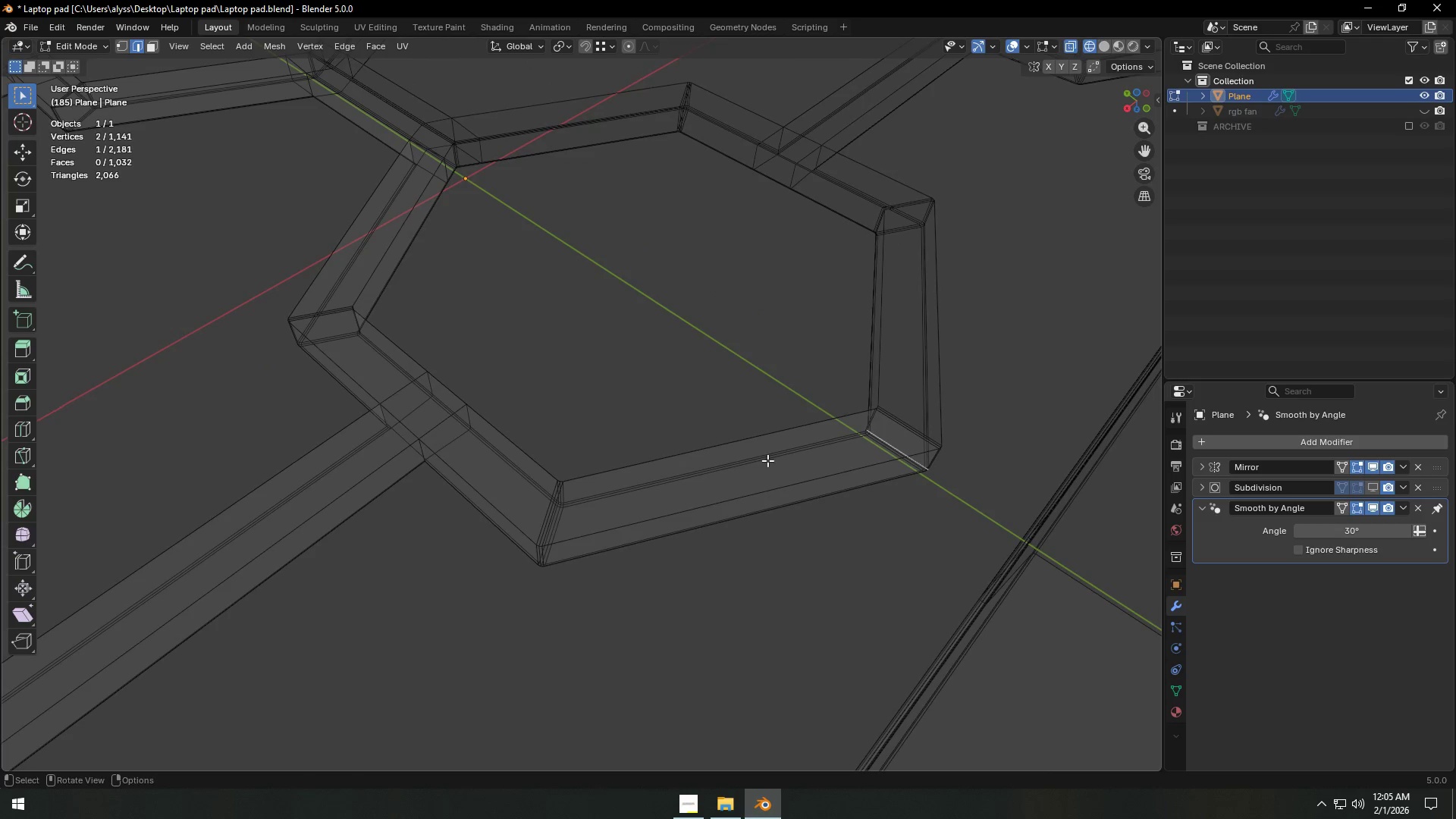 
key(F)
 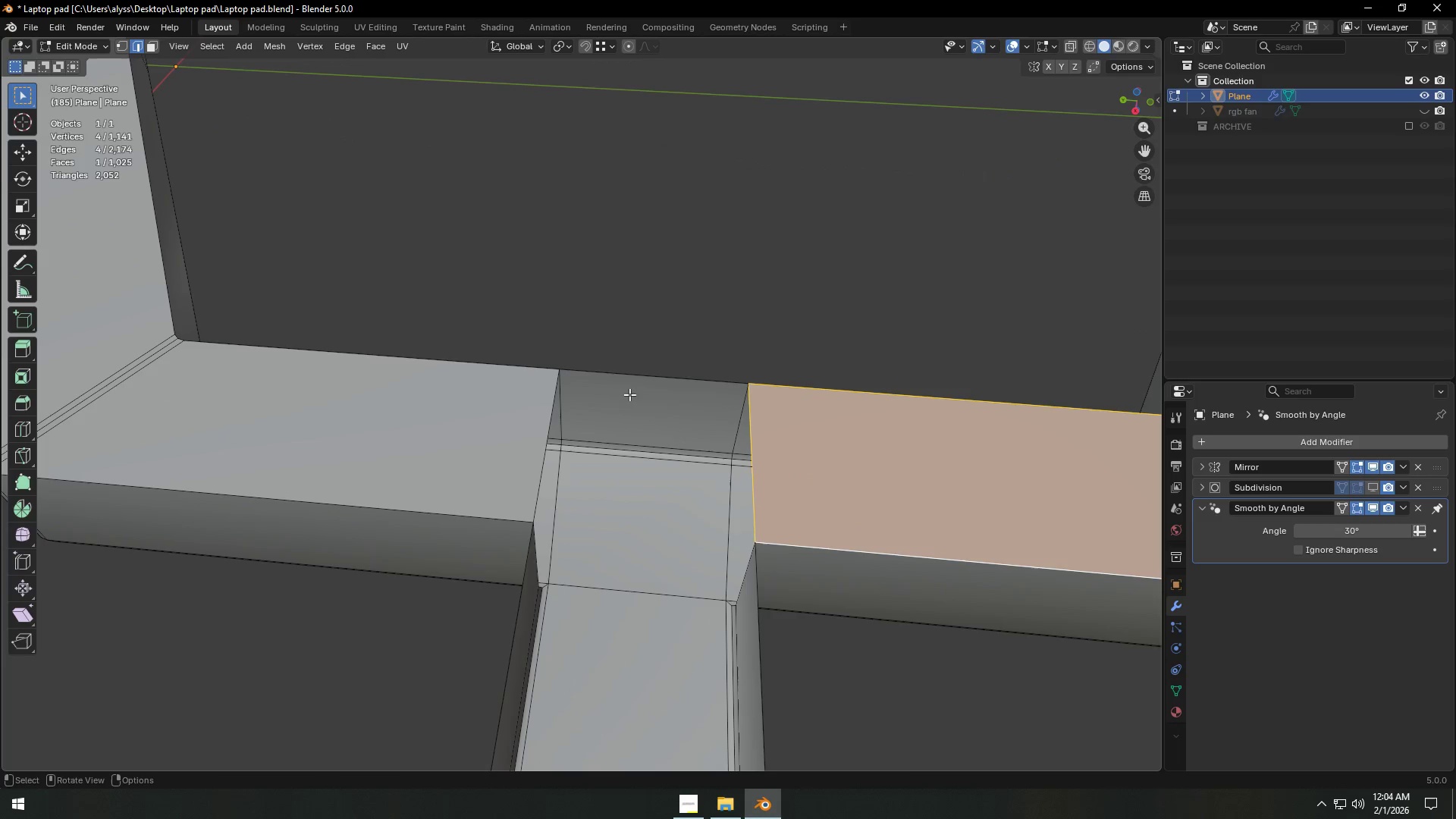 
left_click([639, 381])
 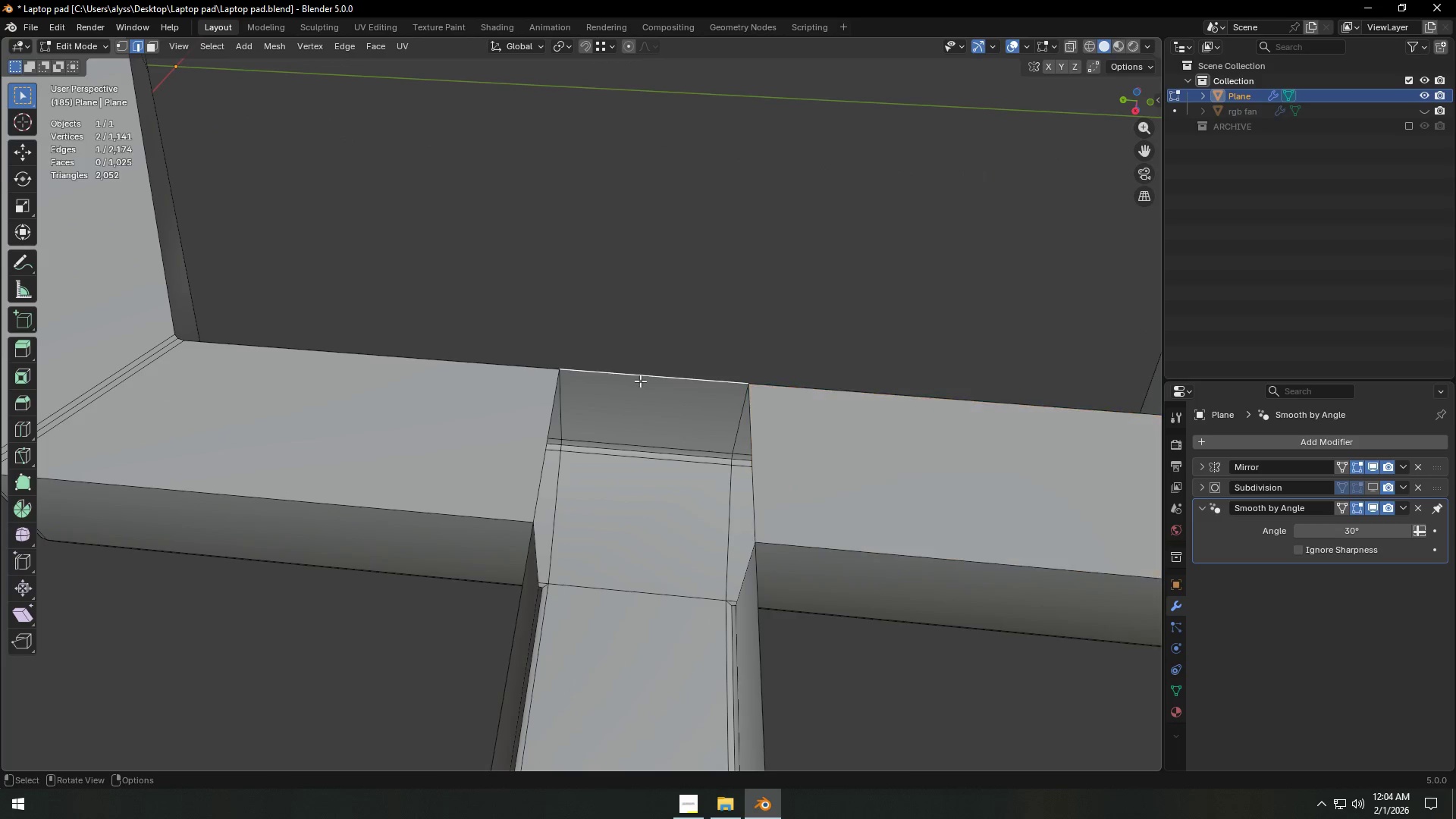 
key(F)
 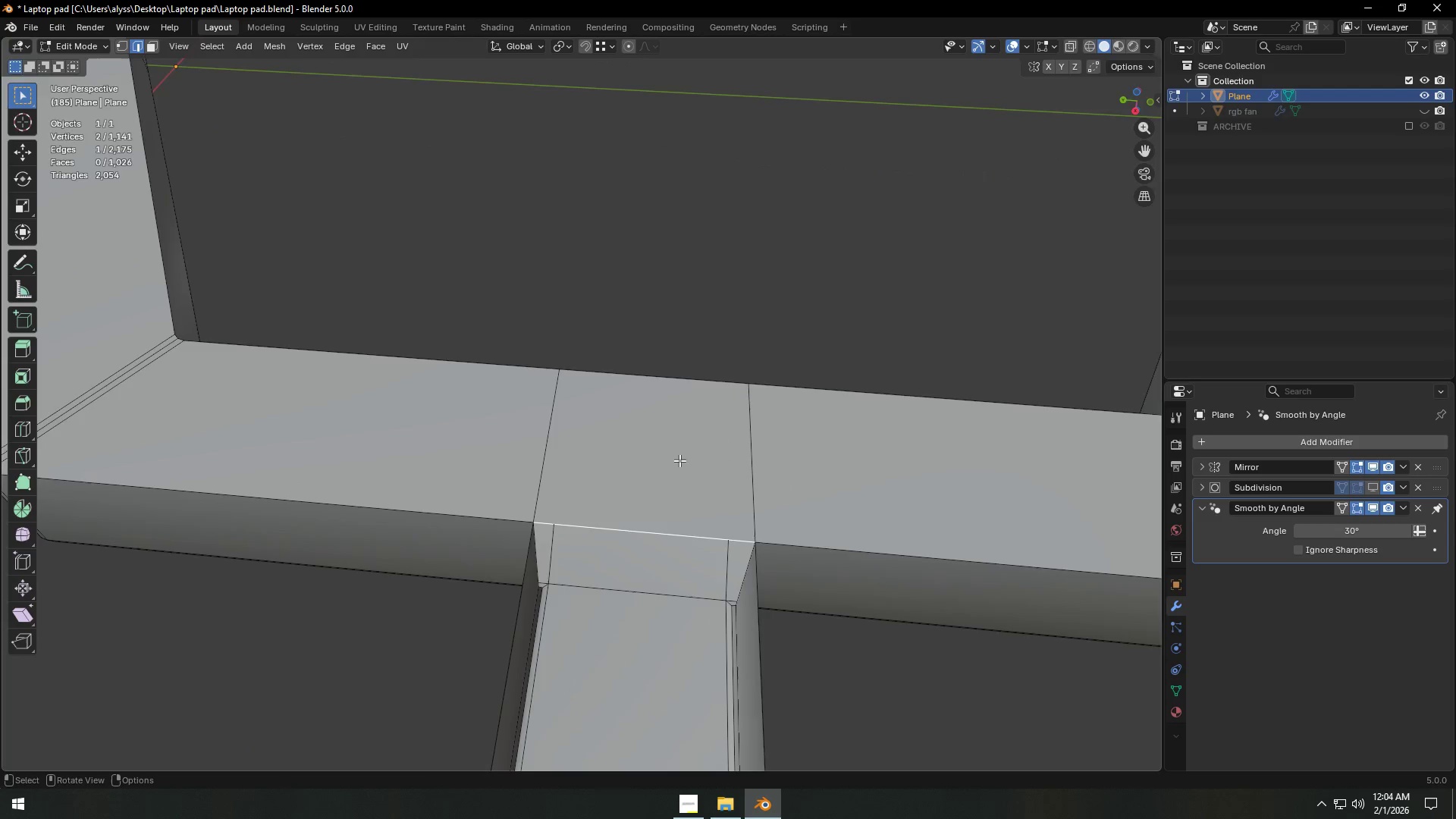 
scroll: coordinate [682, 471], scroll_direction: down, amount: 9.0
 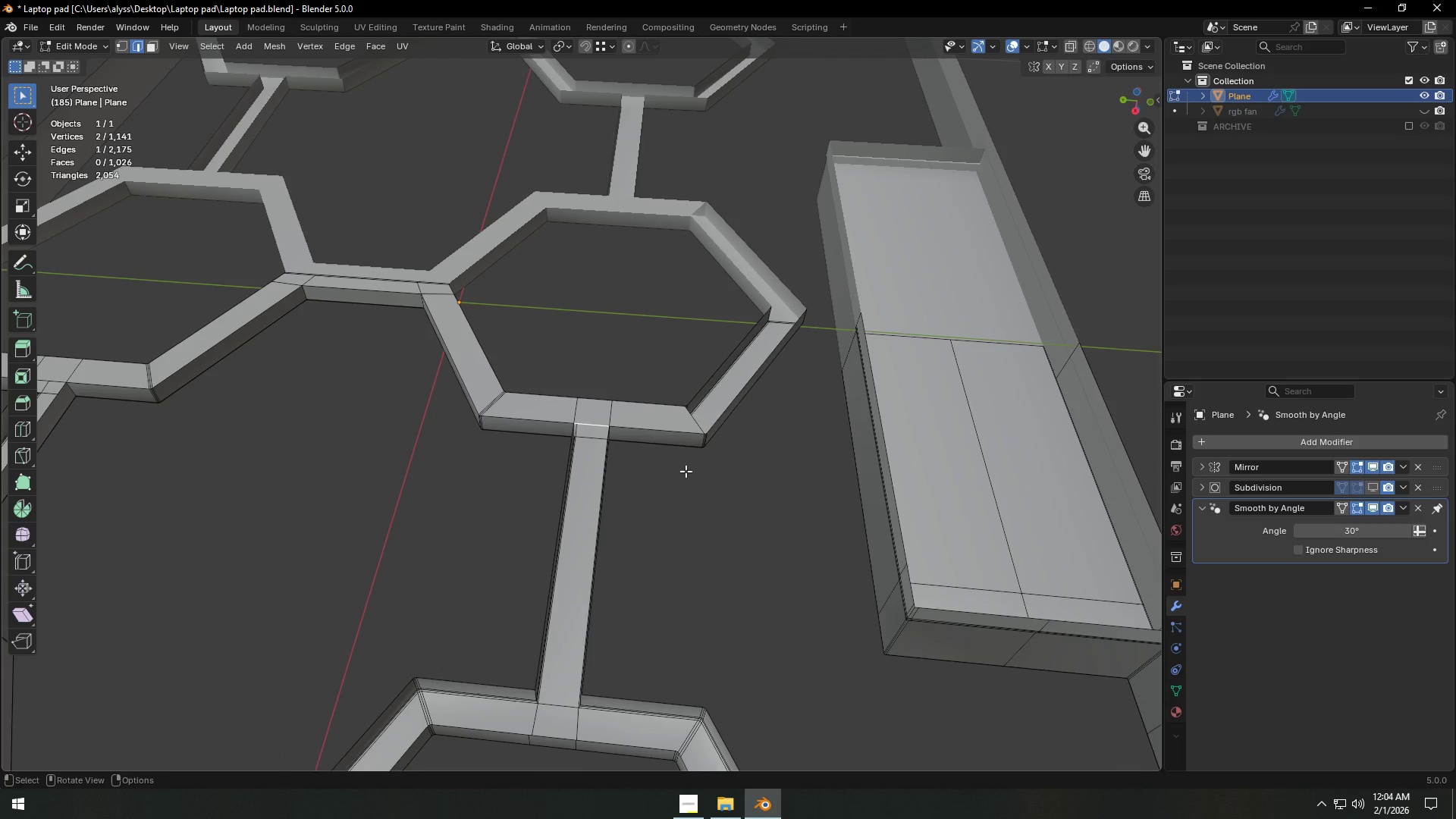 
key(F)
 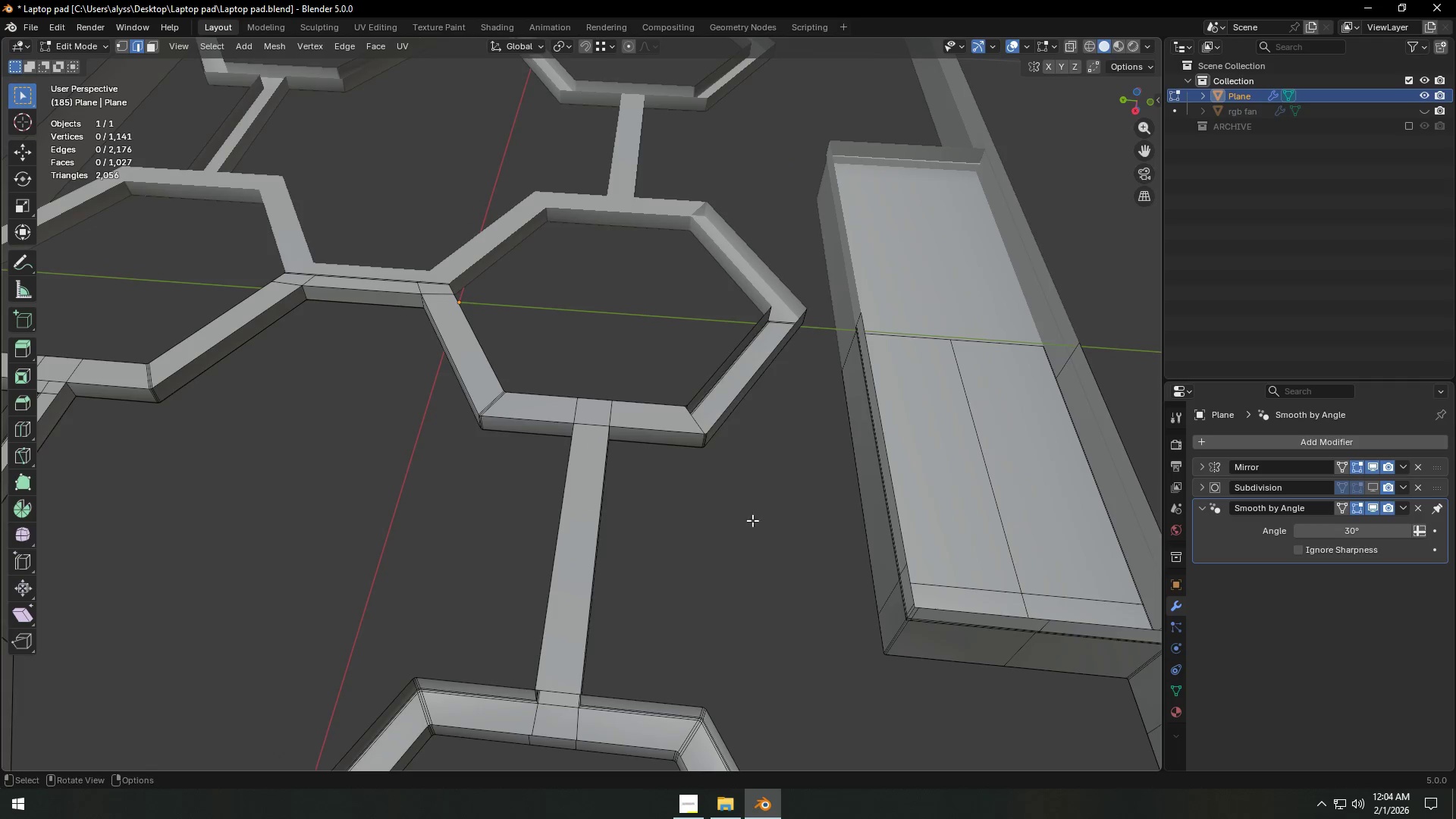 
scroll: coordinate [677, 519], scroll_direction: up, amount: 3.0
 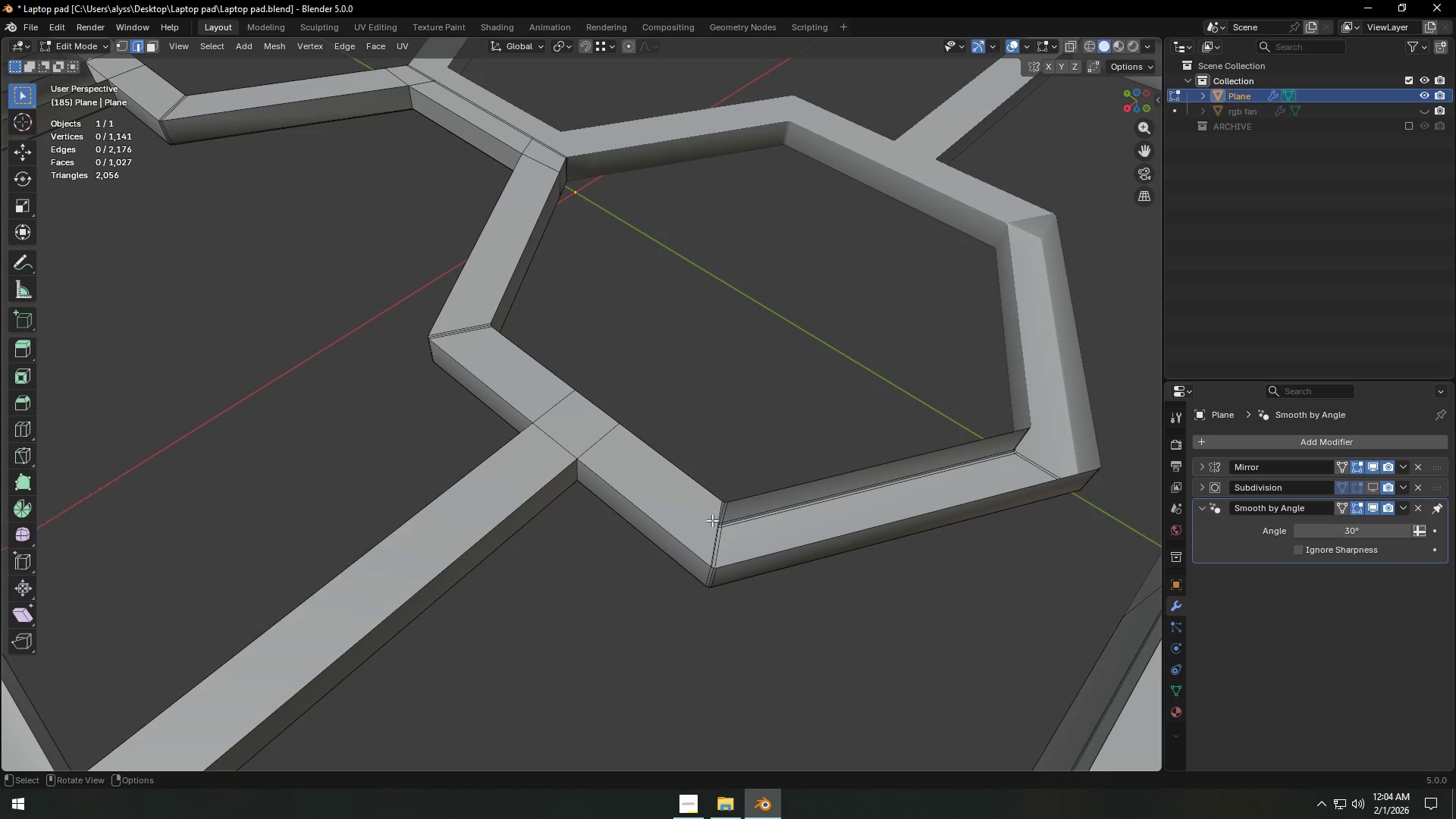 
left_click([714, 520])
 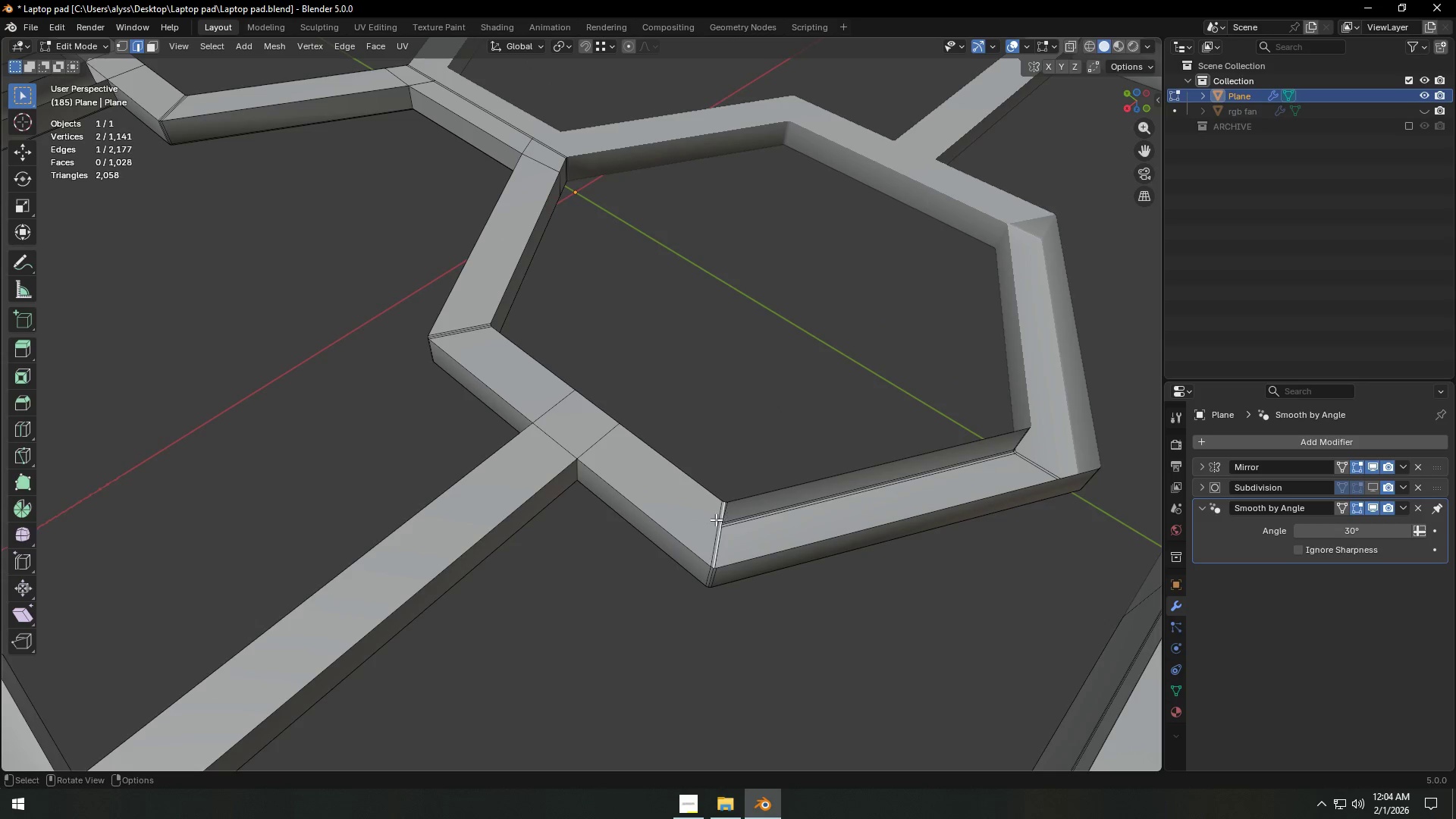 
type(fffffz)
 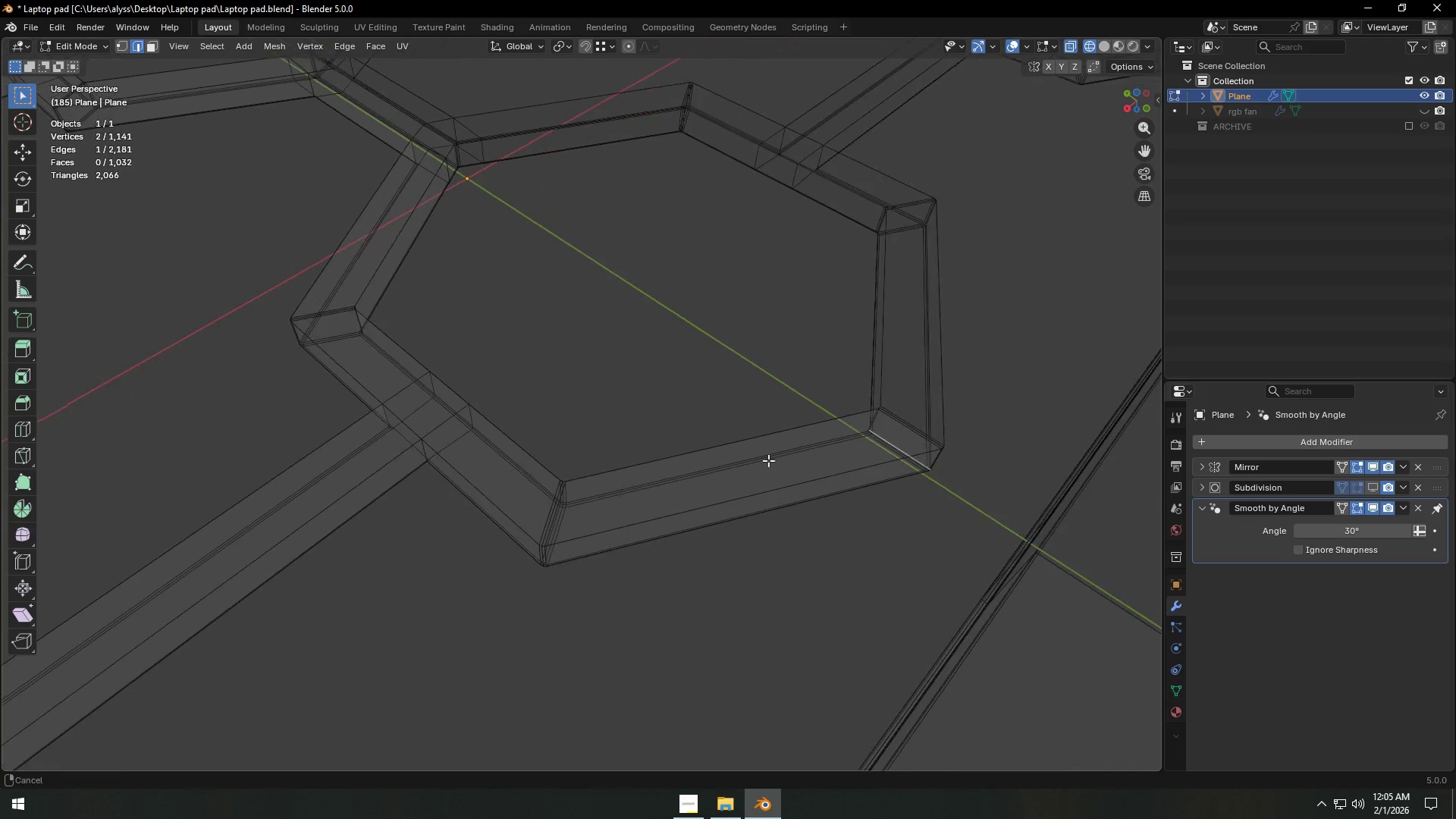 
key(Control+Z)
 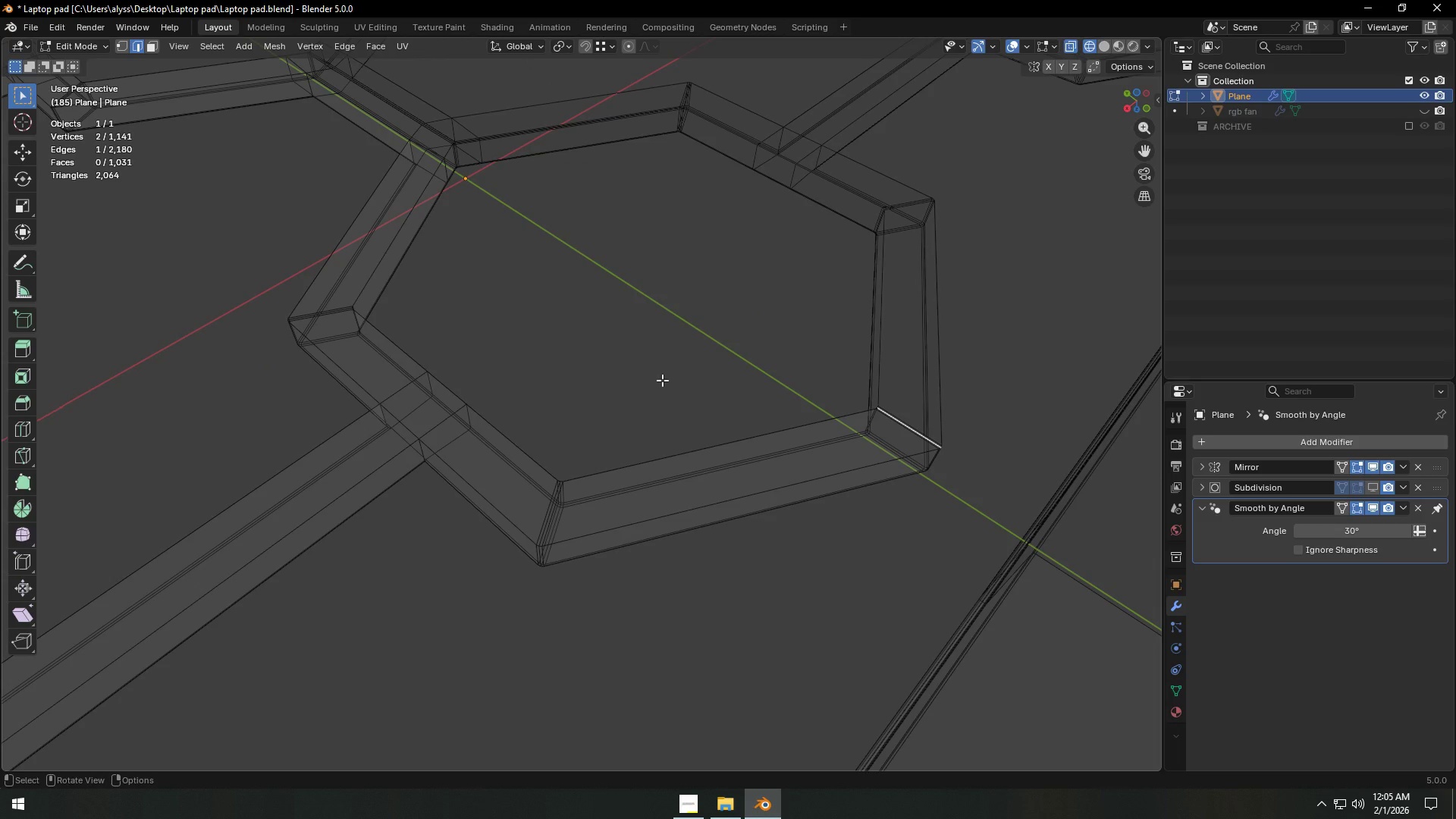 
key(Z)
 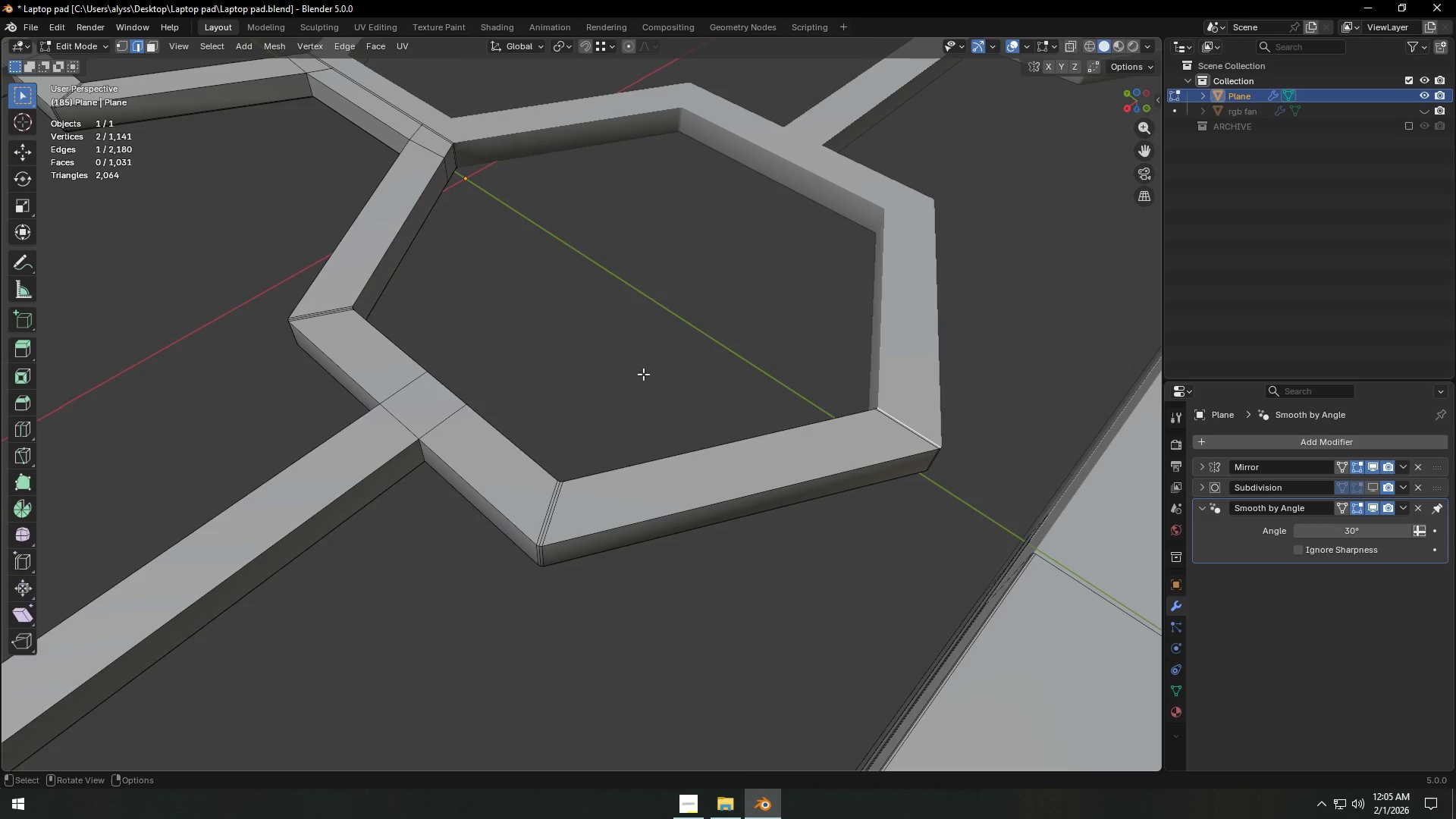 
scroll: coordinate [642, 374], scroll_direction: down, amount: 5.0
 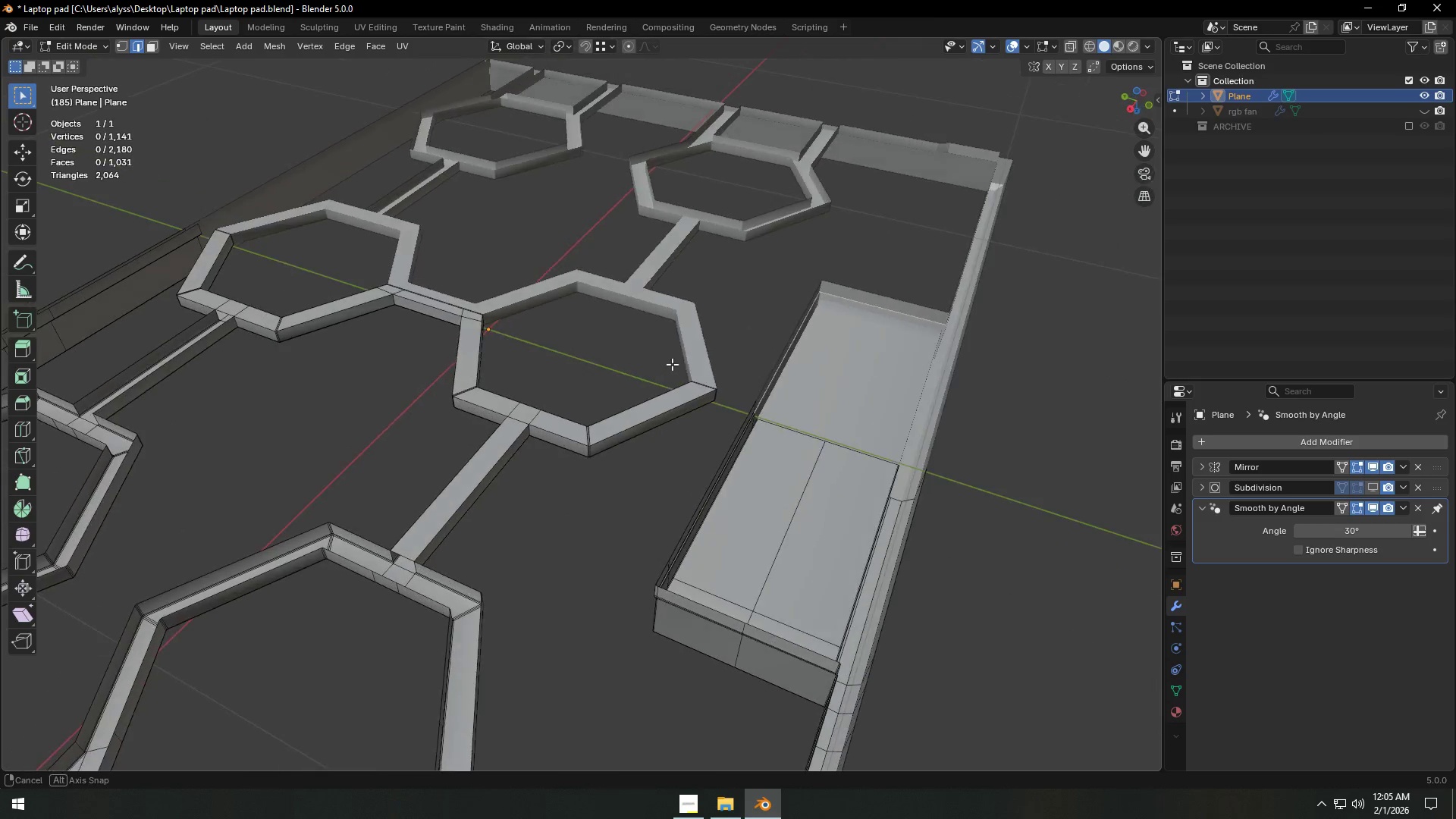 
key(Tab)
 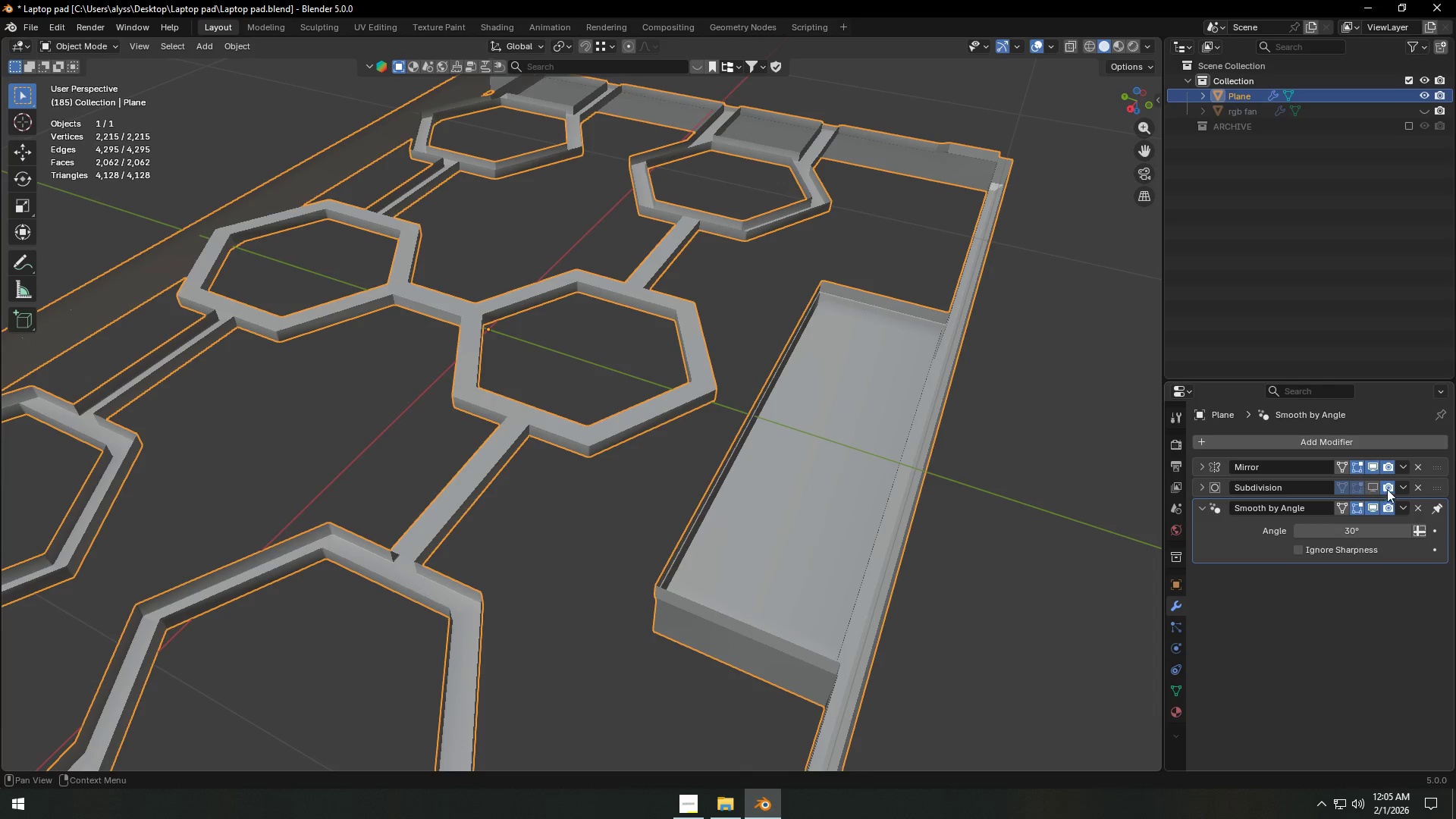 
left_click([1373, 486])
 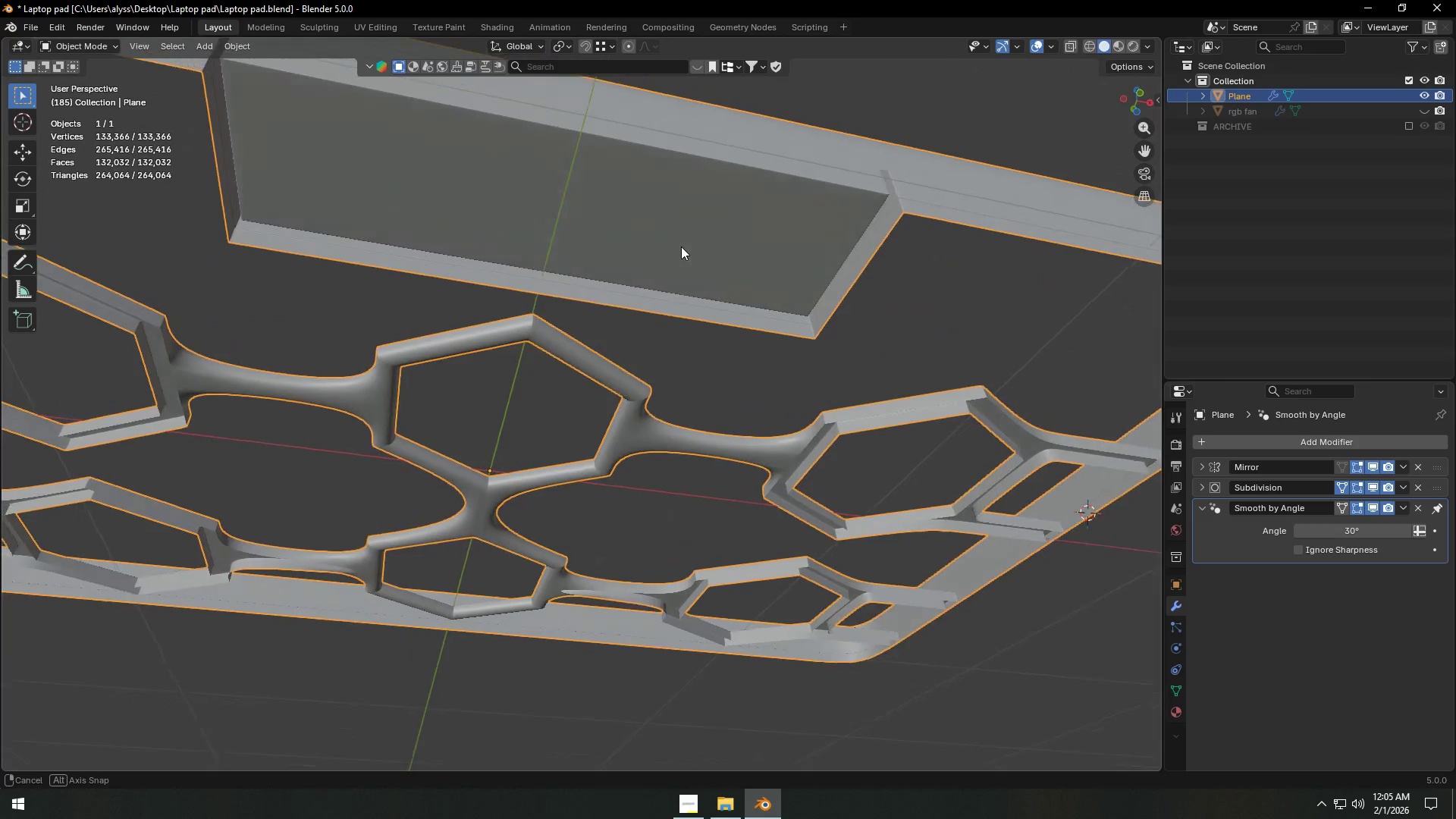 
wait(11.62)
 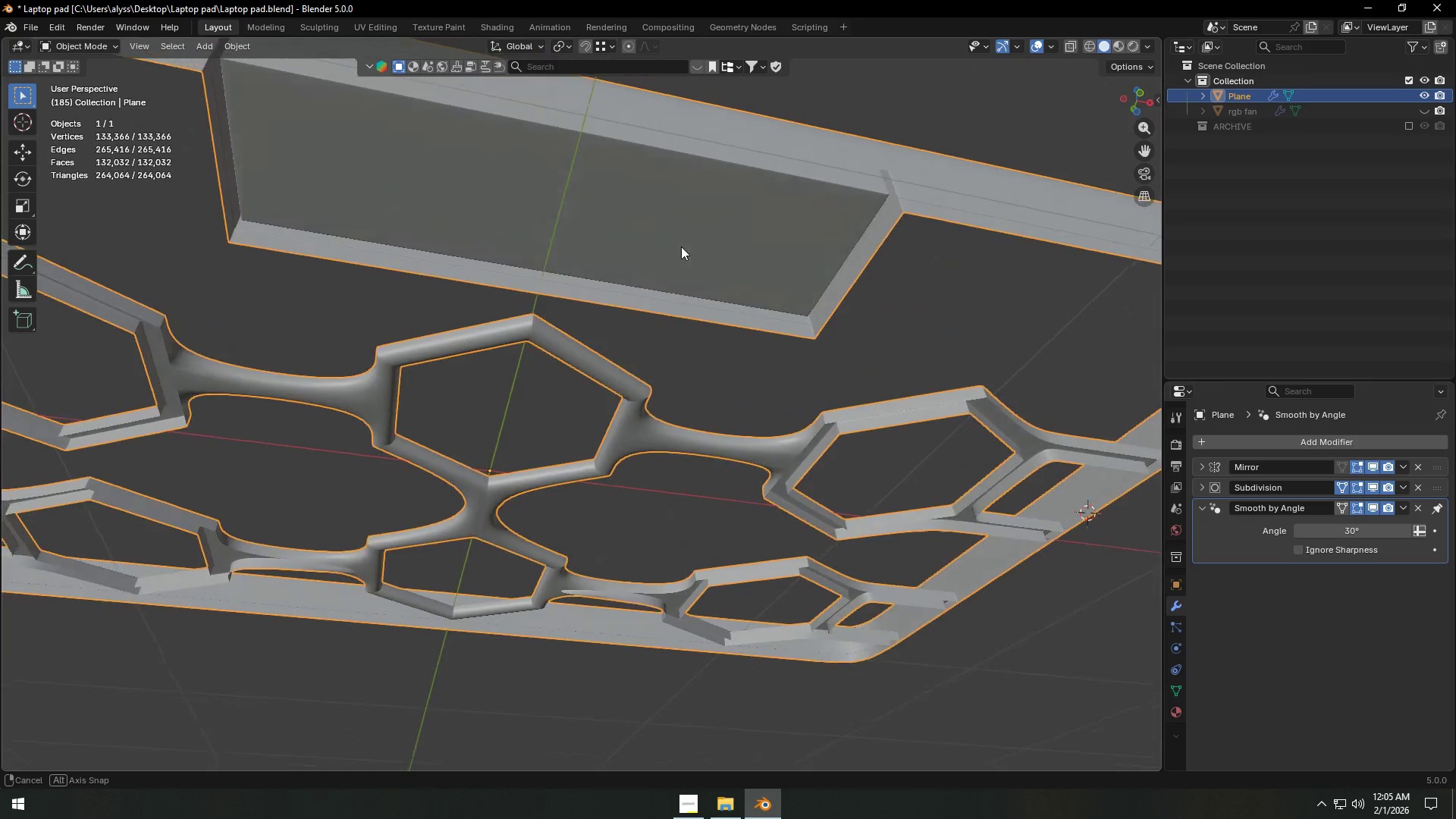 
mouse_move([1342, 471])
 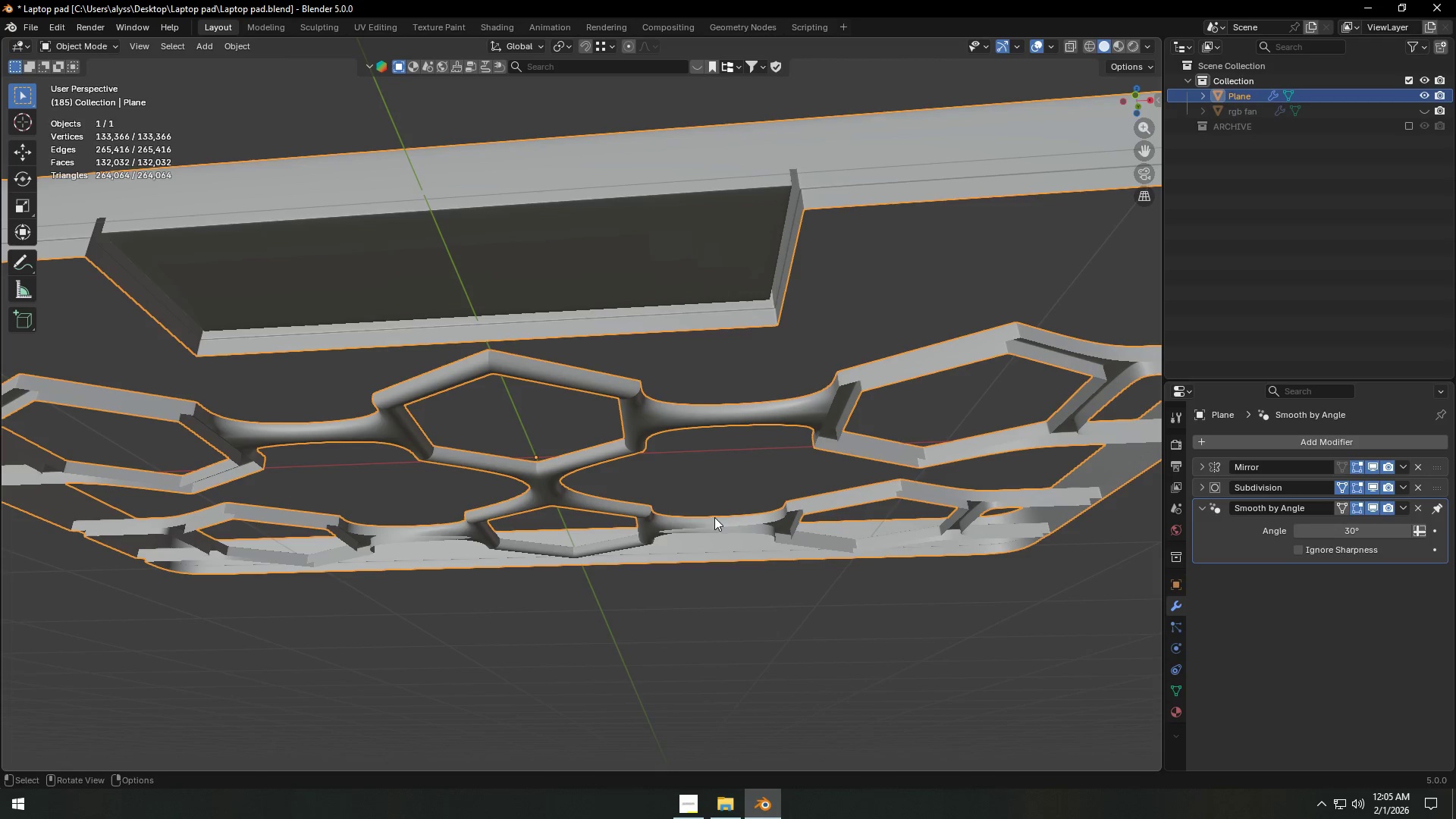 
hold_key(key=ShiftLeft, duration=0.31)
 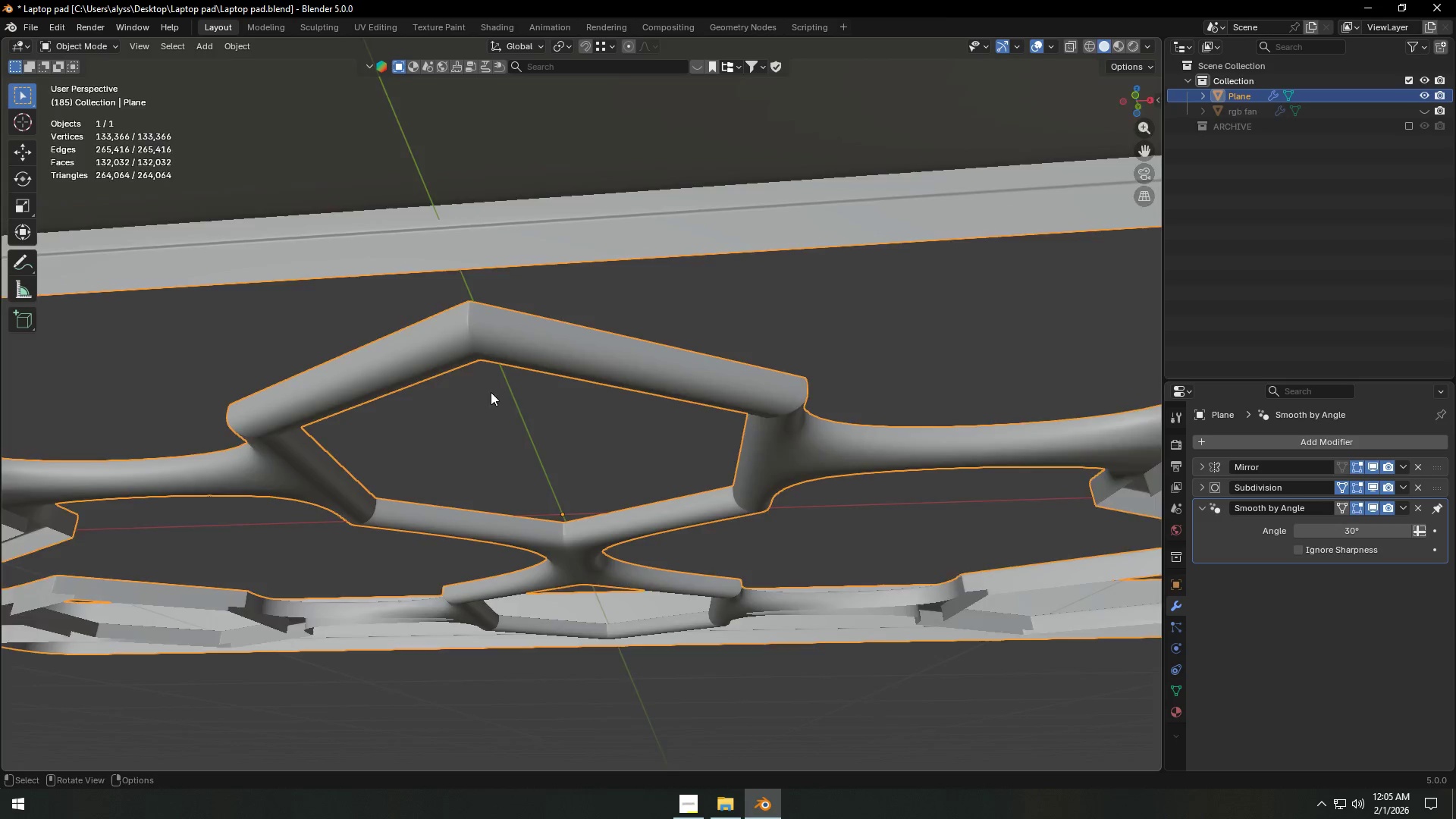 
scroll: coordinate [585, 500], scroll_direction: up, amount: 4.0
 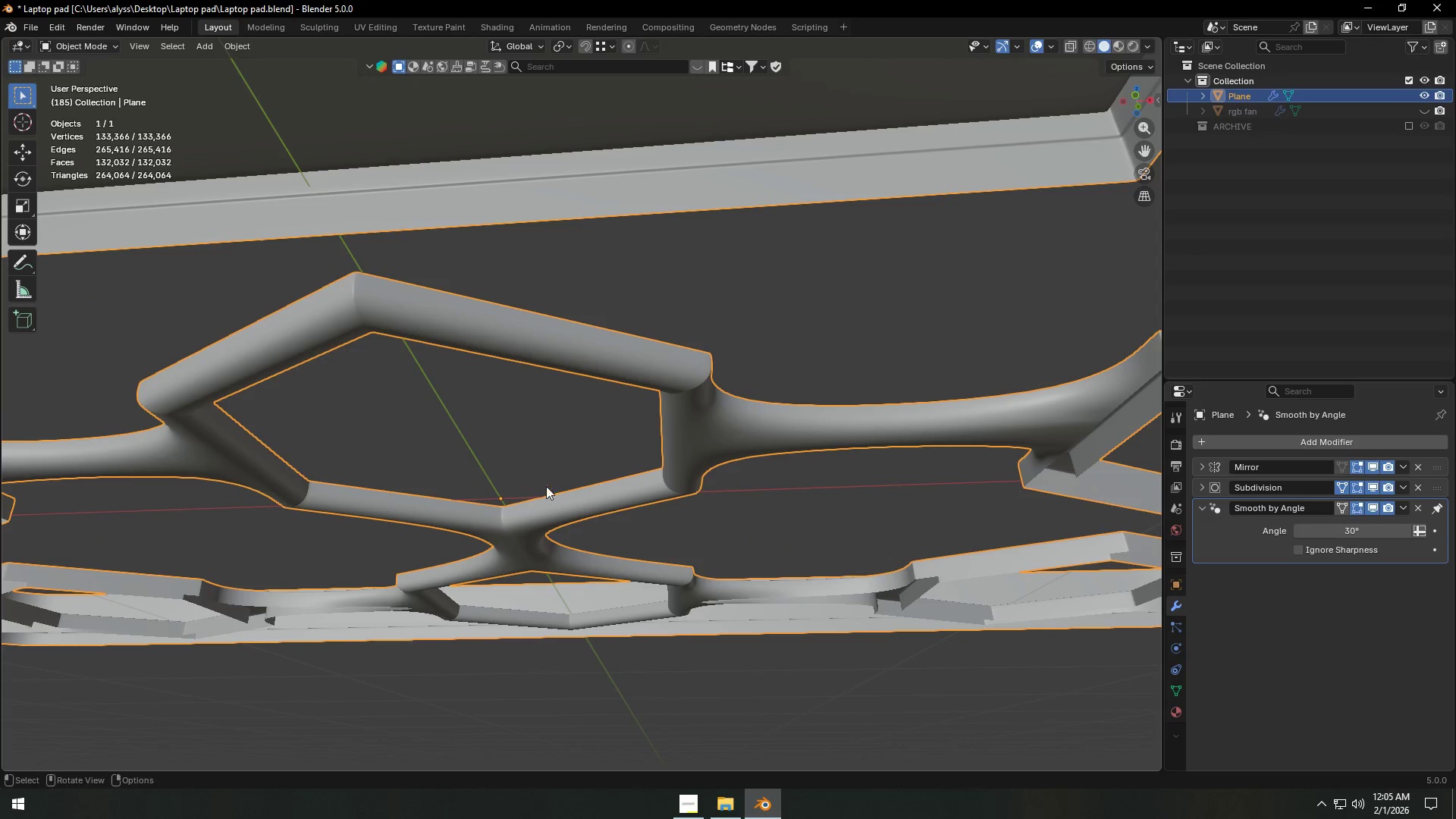 
key(Tab)
 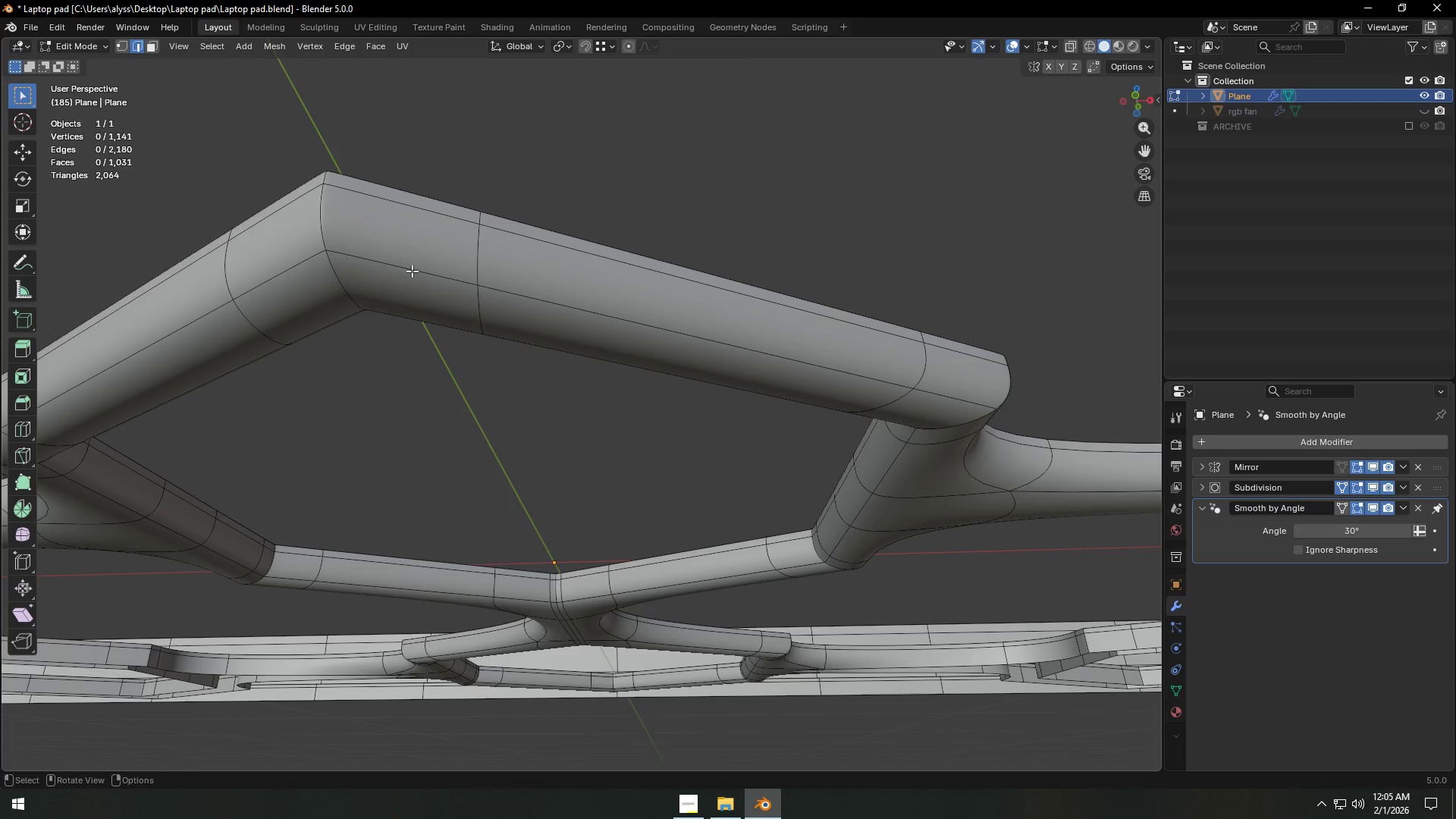 
scroll: coordinate [497, 371], scroll_direction: up, amount: 3.0
 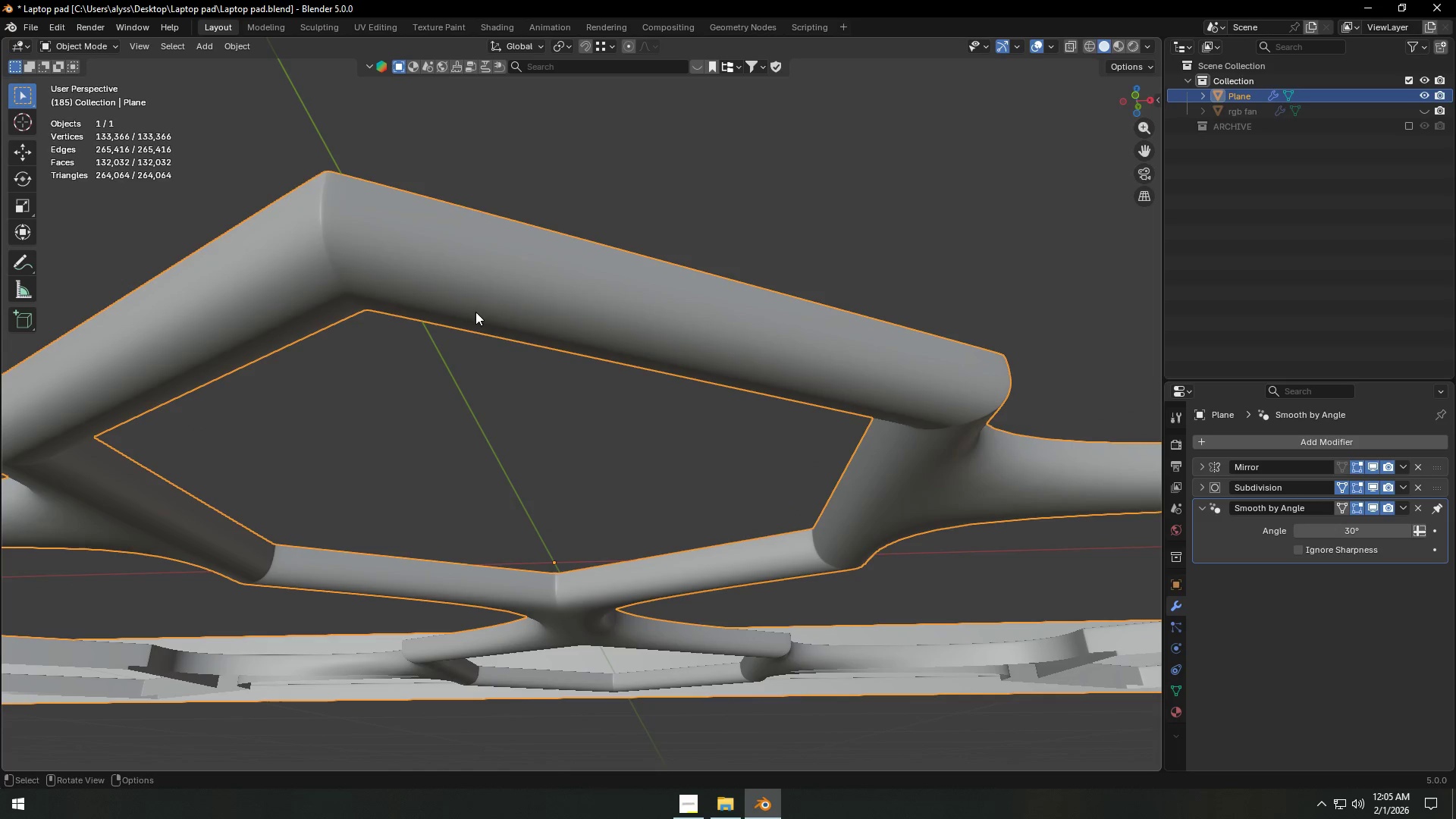 
key(Z)
 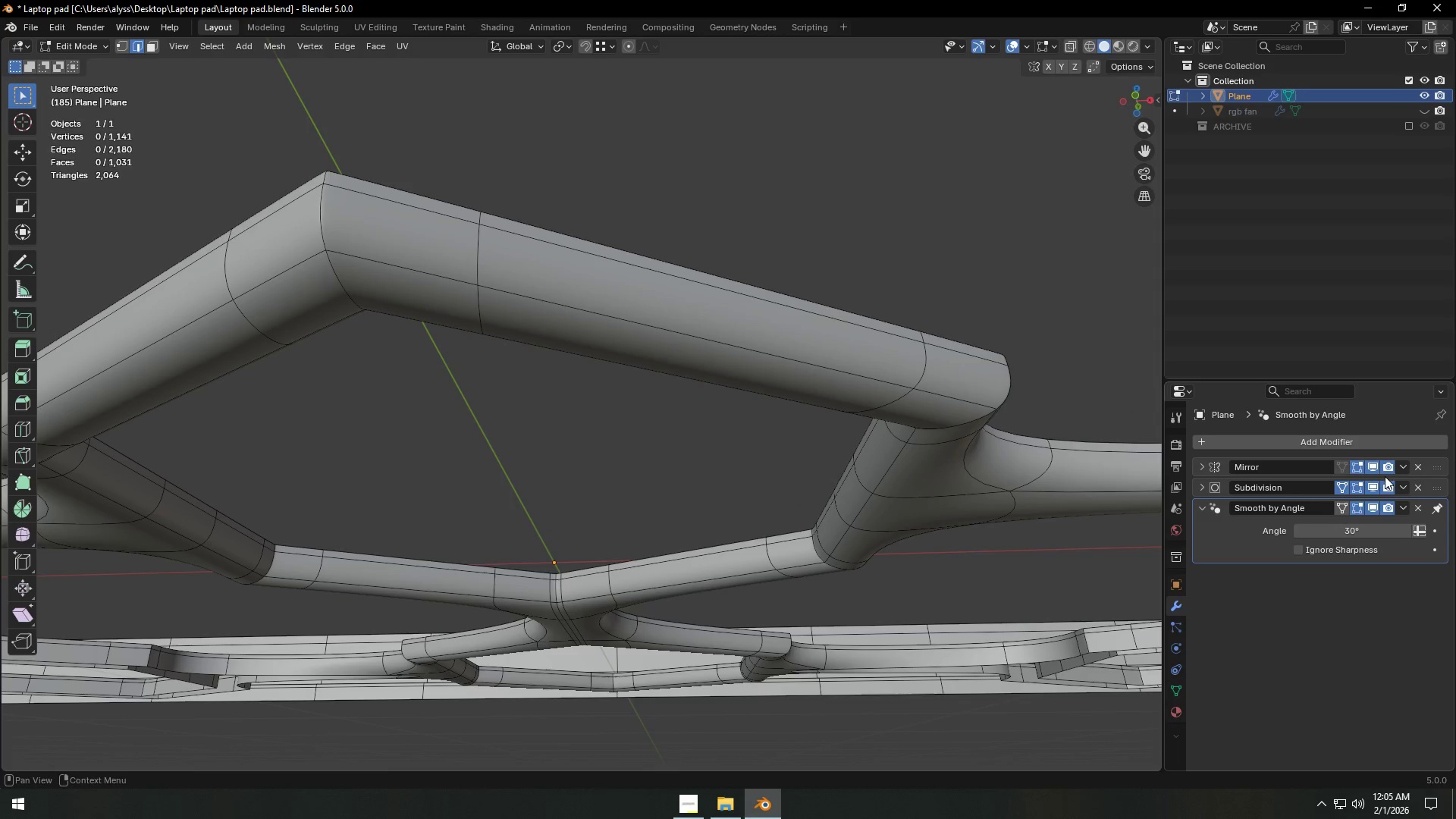 
left_click([1378, 486])
 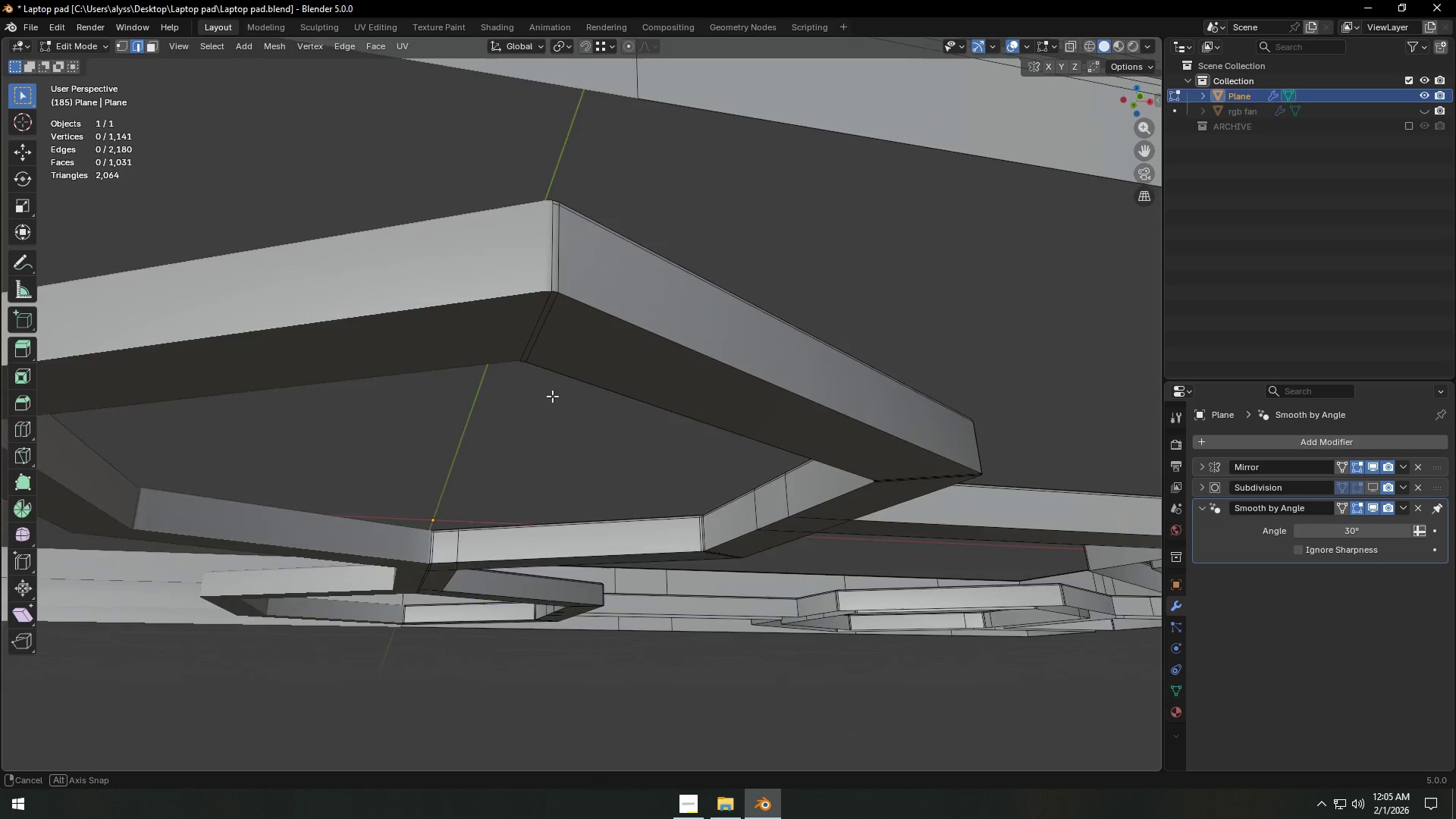 
scroll: coordinate [556, 402], scroll_direction: up, amount: 1.0
 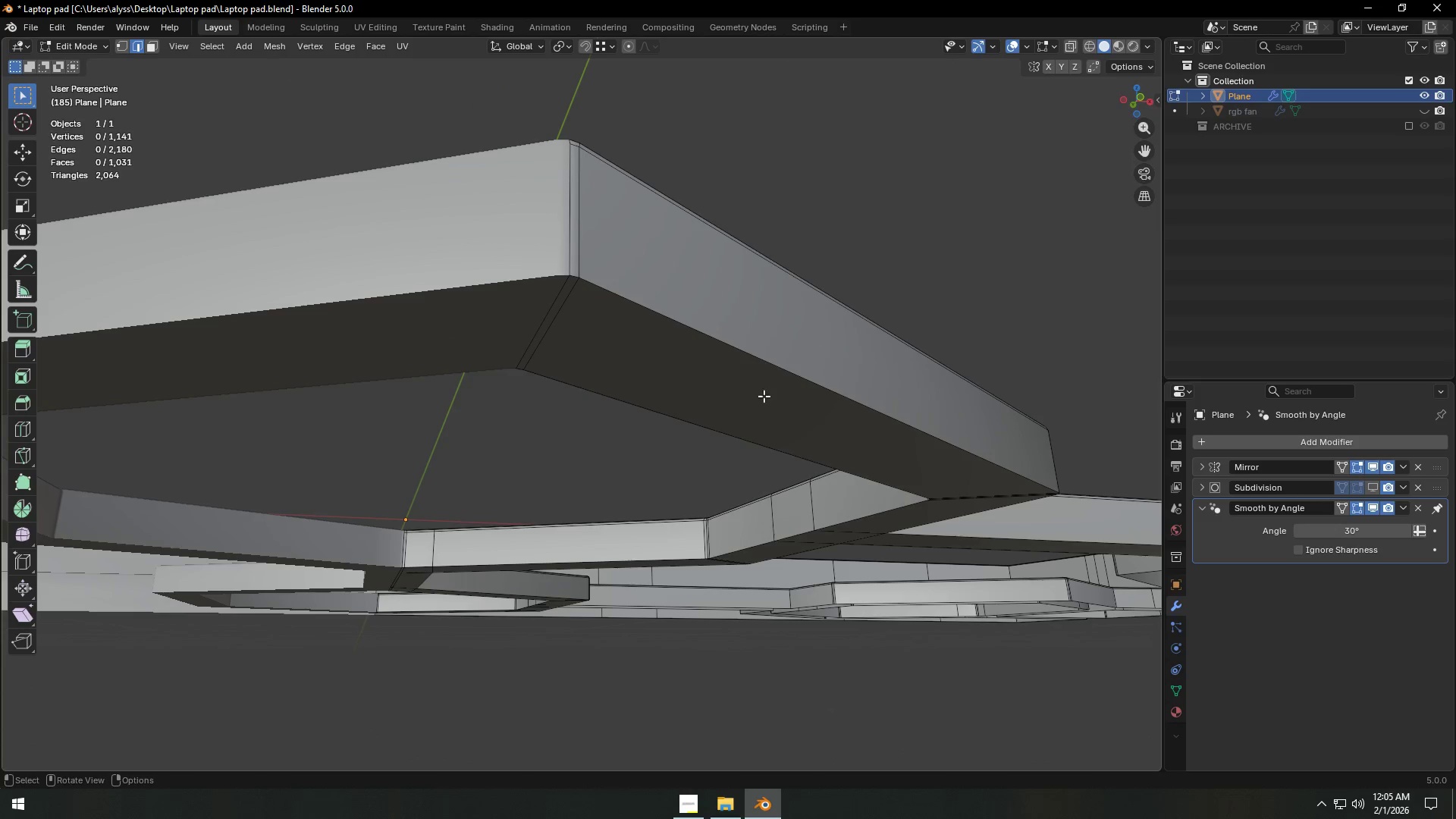 
type(z1234)
 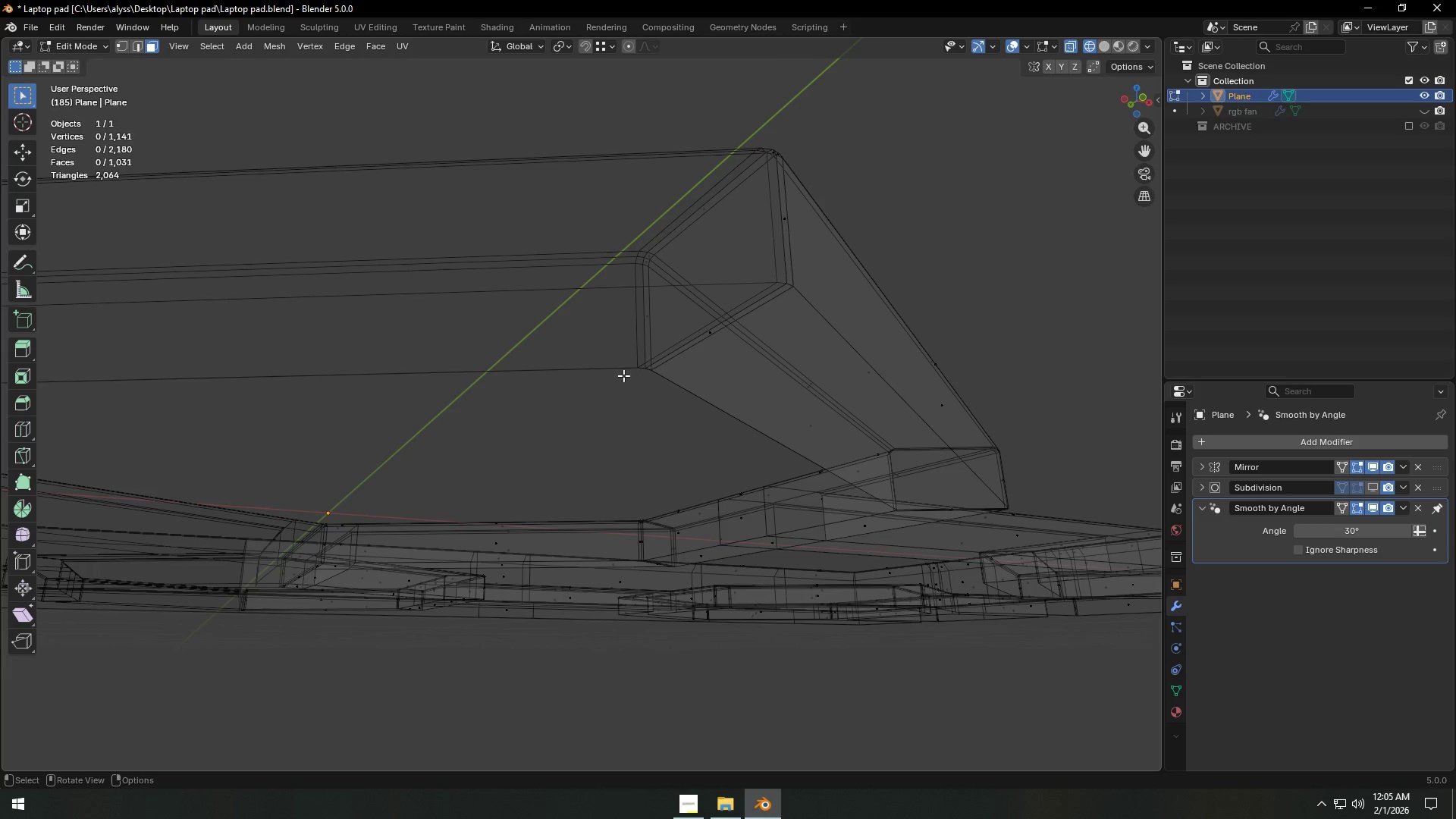 
key(1)
 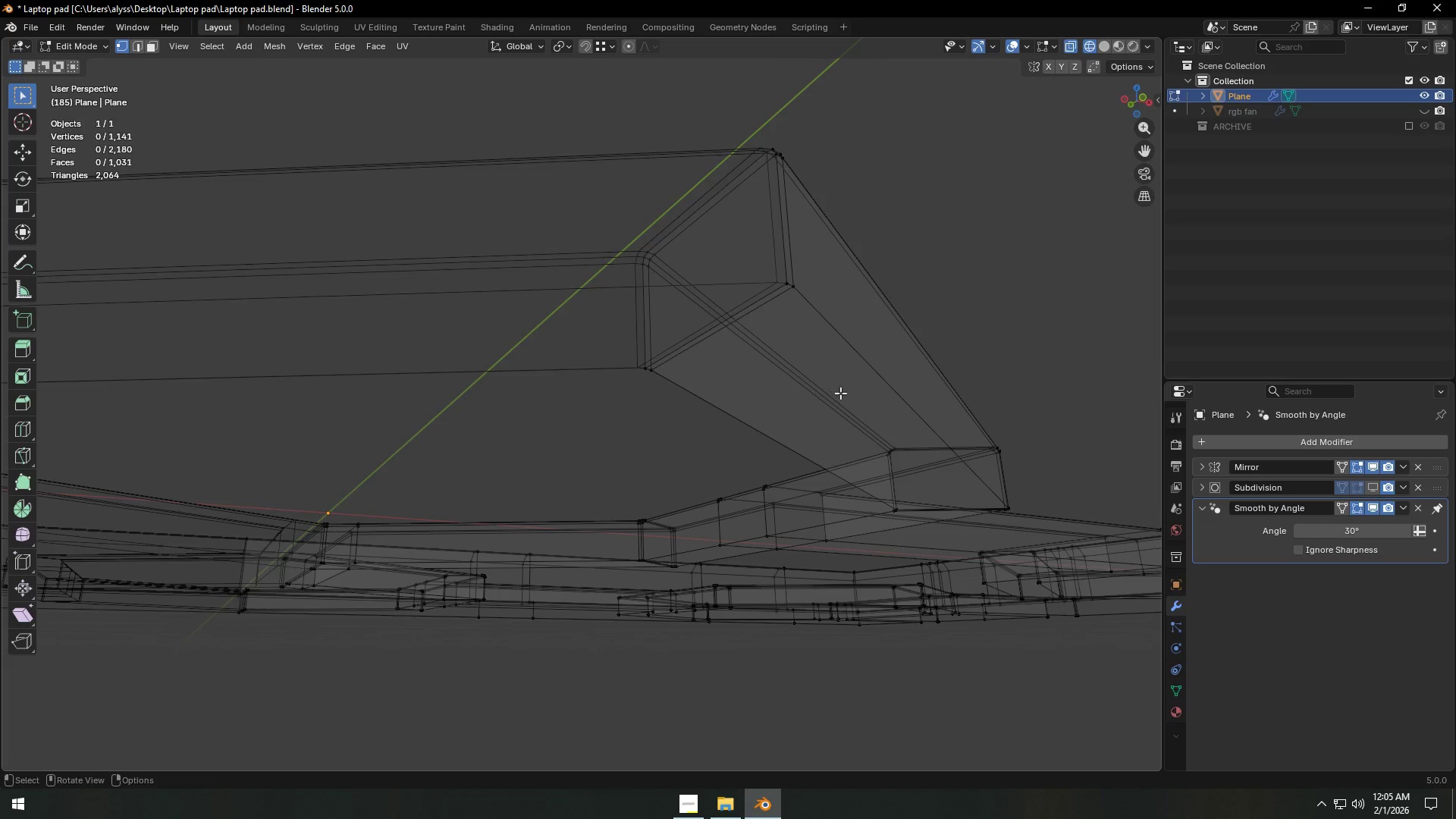 
scroll: coordinate [763, 442], scroll_direction: down, amount: 5.0
 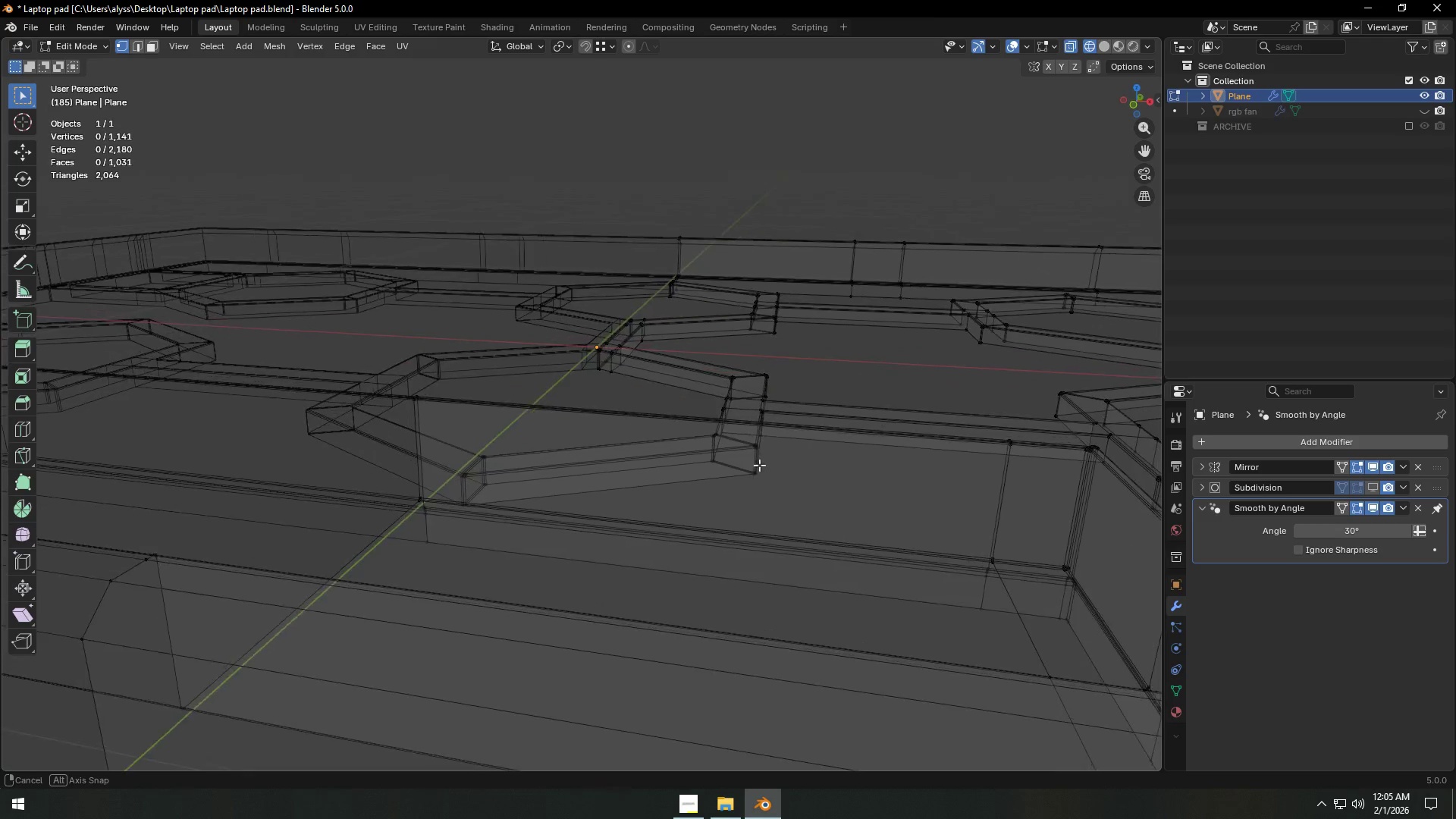 
key(Z)
 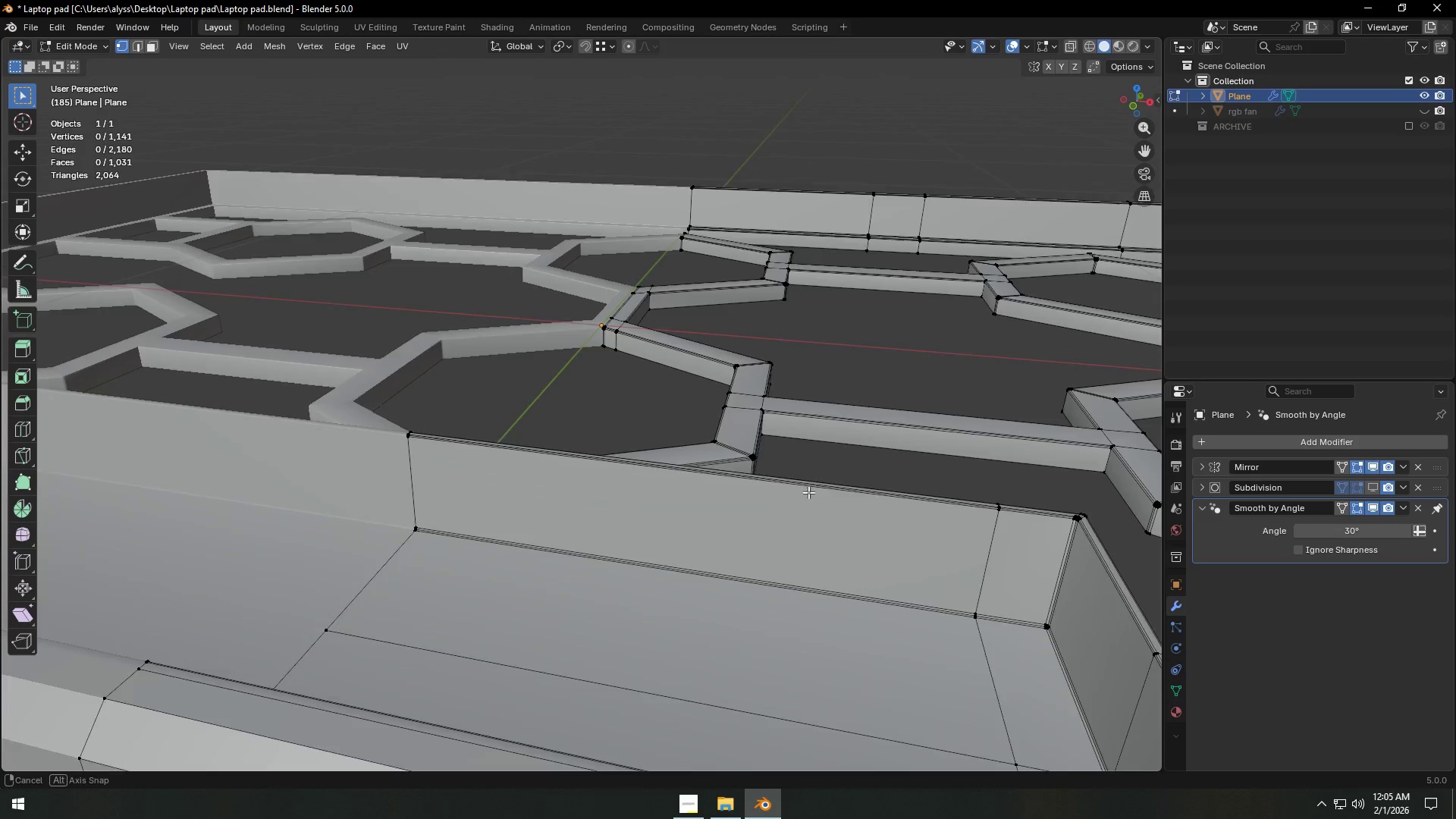 
left_click([855, 362])
 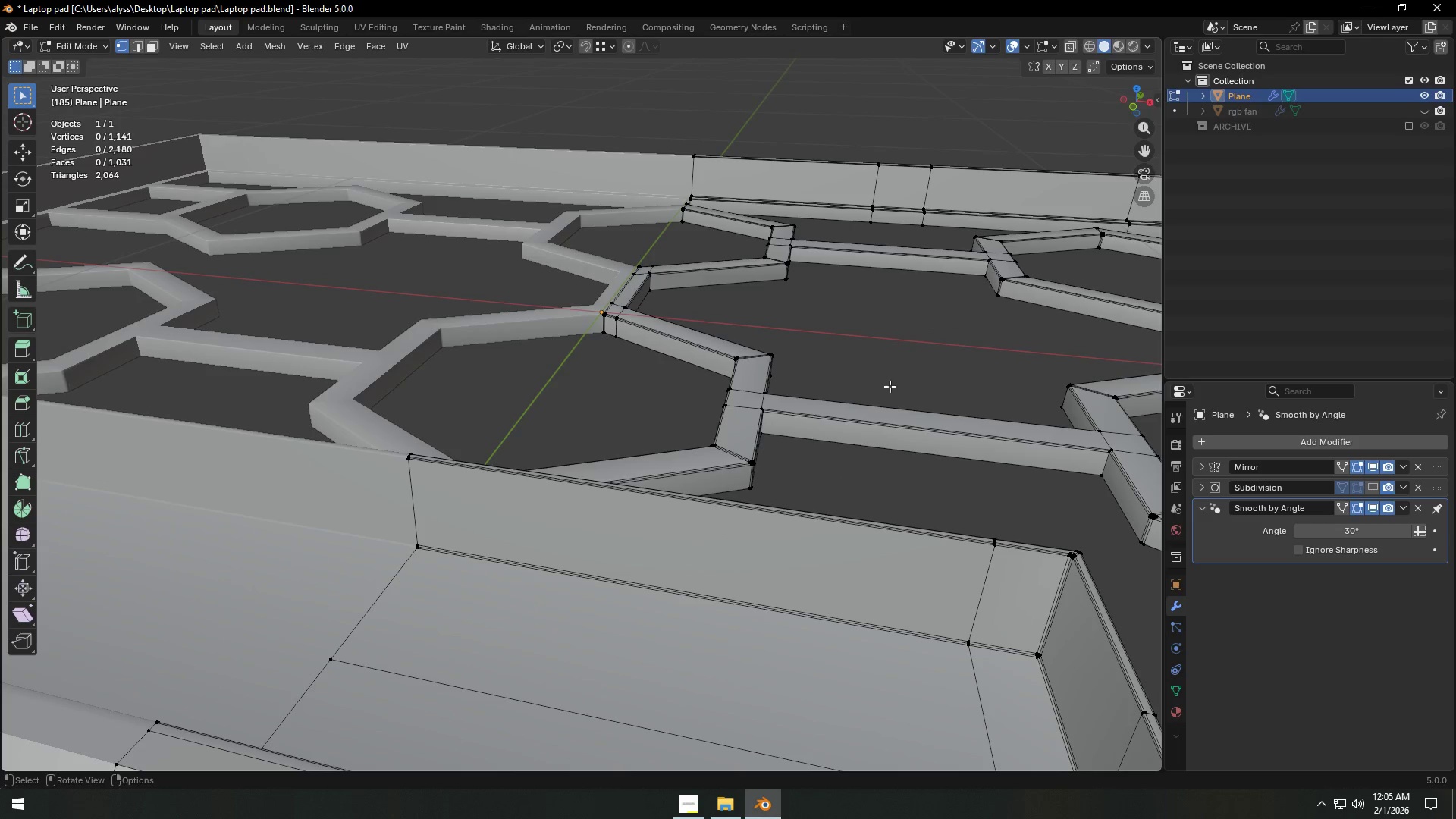 
wait(5.11)
 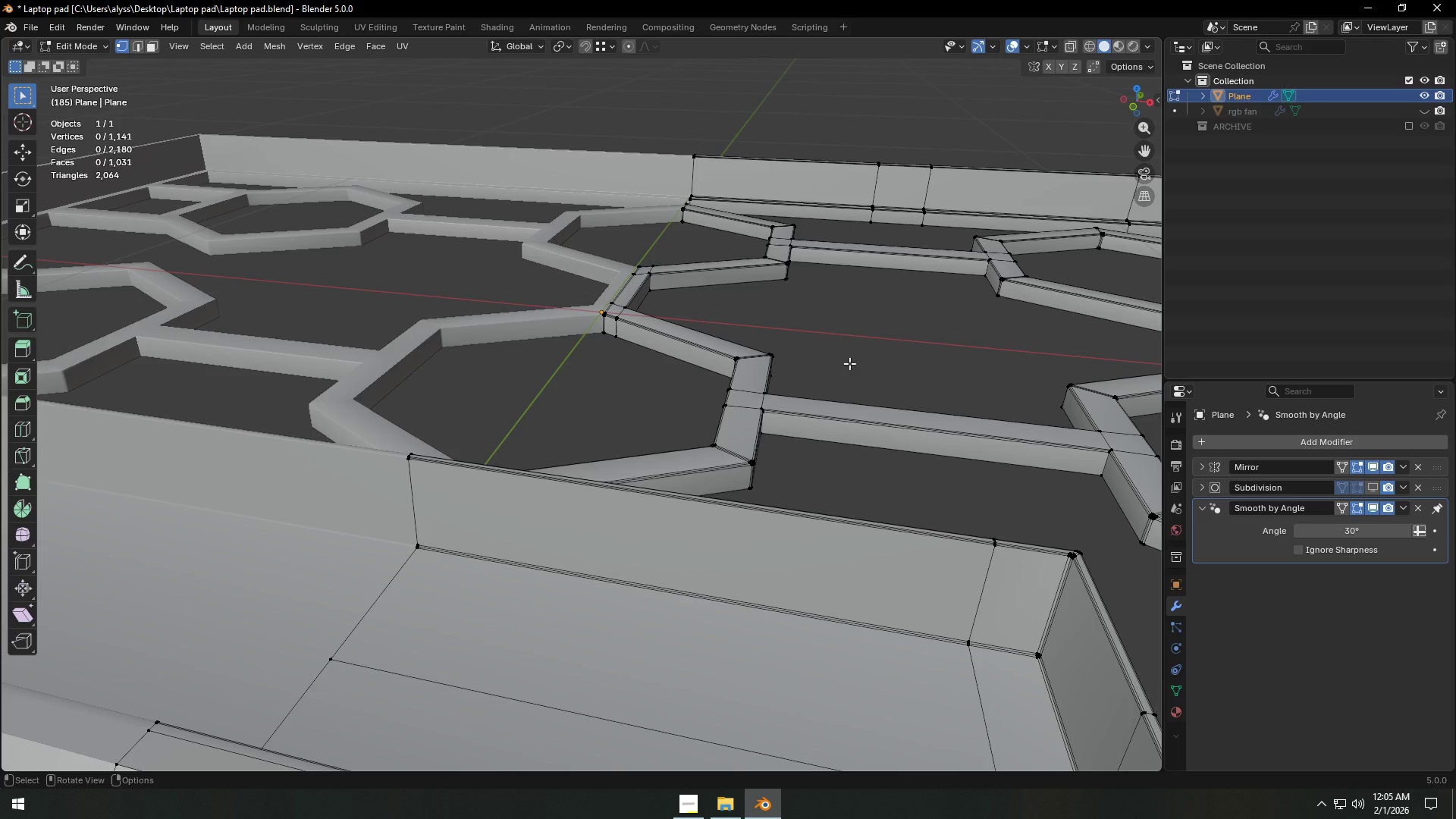 
left_click([954, 428])
 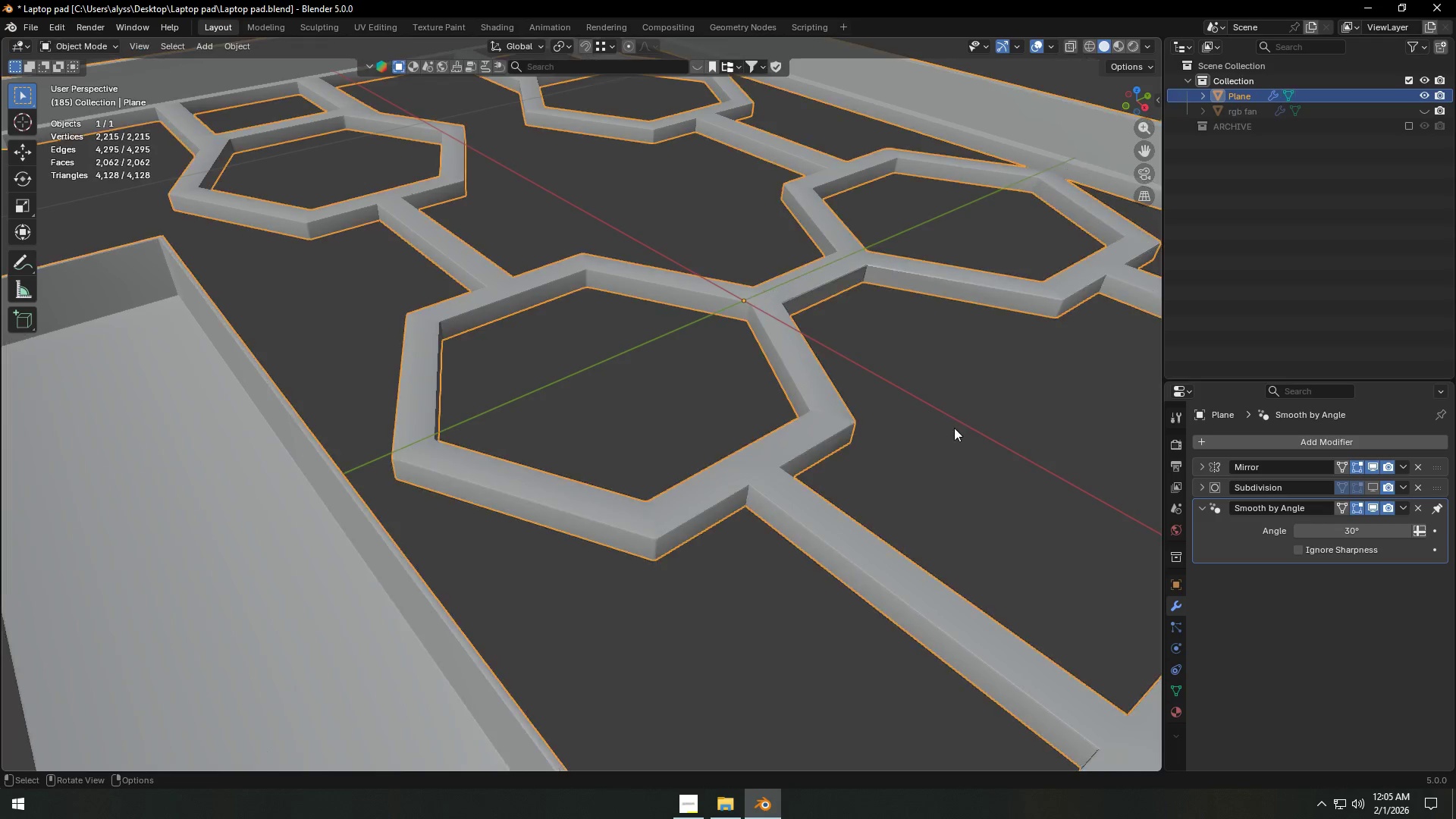 
key(Tab)
 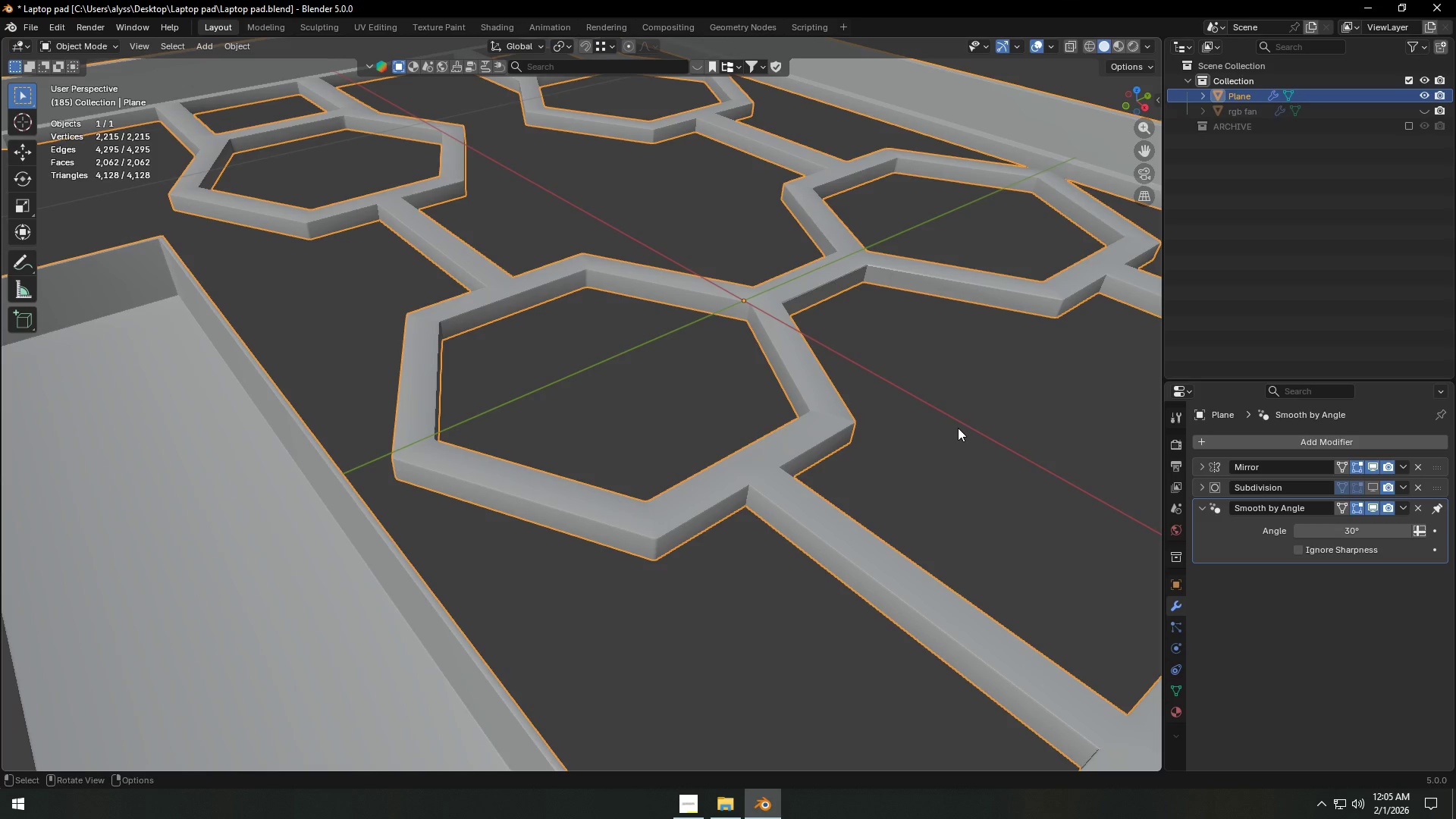 
hold_key(key=ShiftLeft, duration=0.31)
 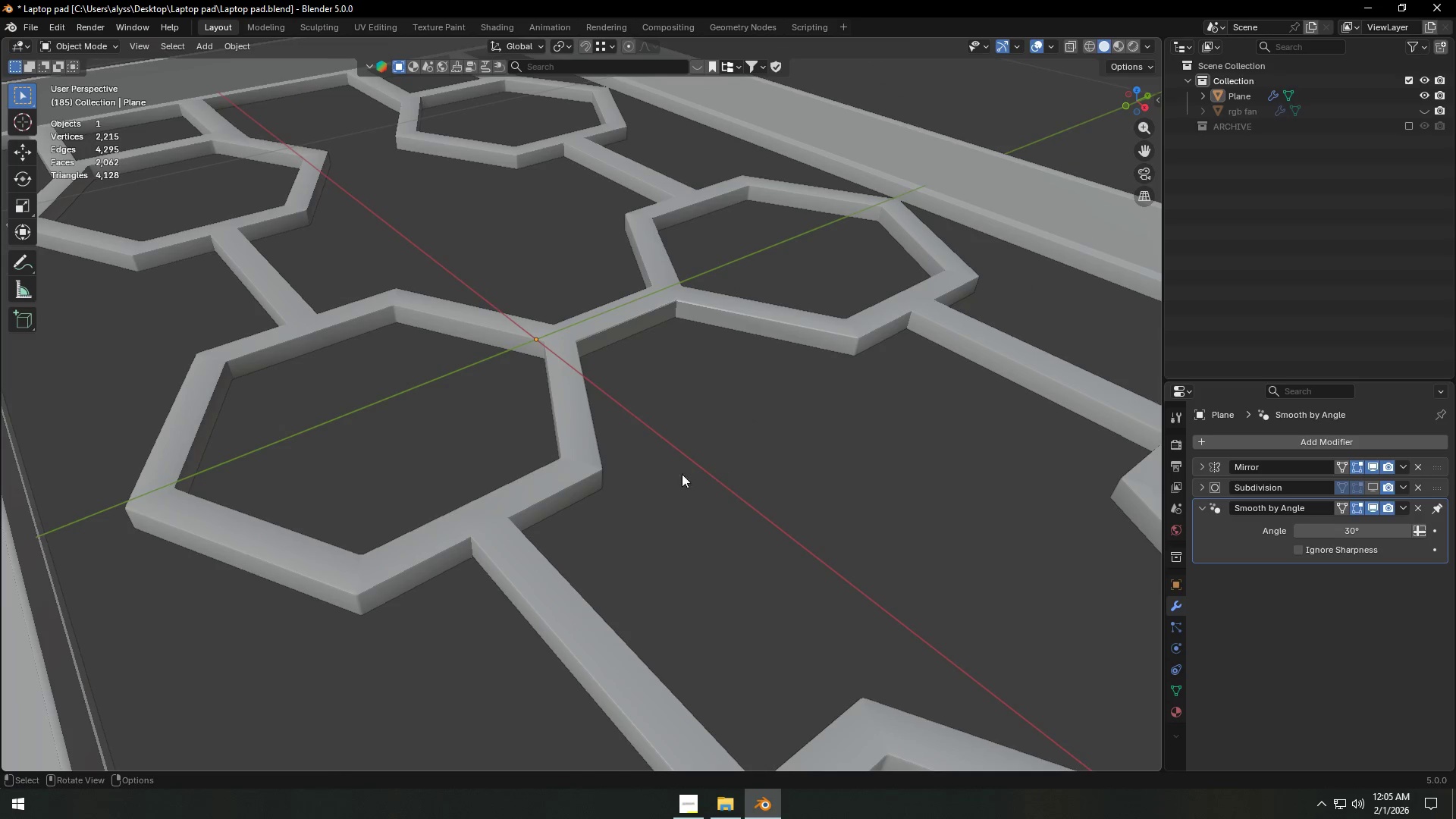 
double_click([572, 477])
 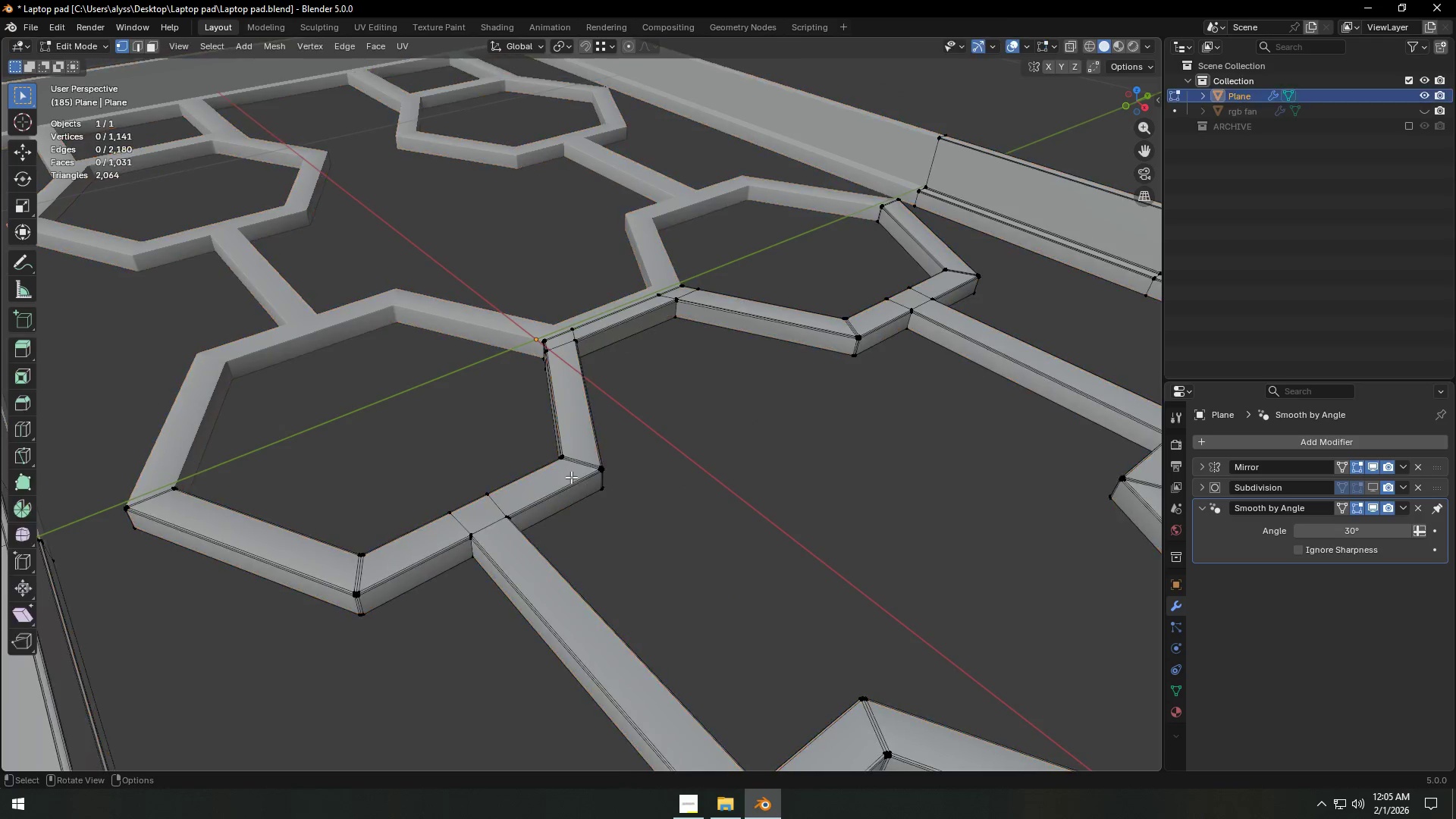 
key(Tab)
 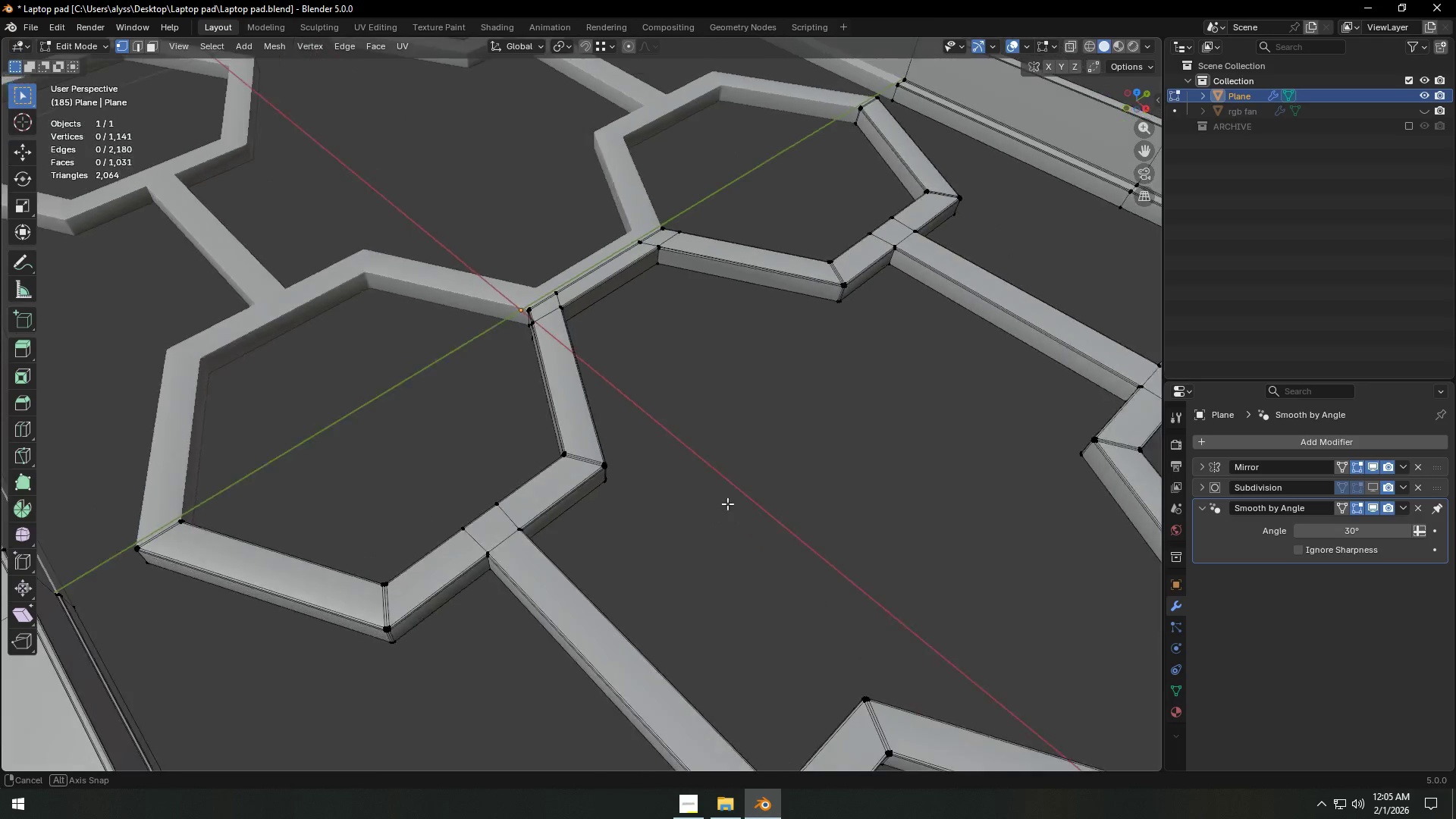 
hold_key(key=ShiftLeft, duration=0.56)
 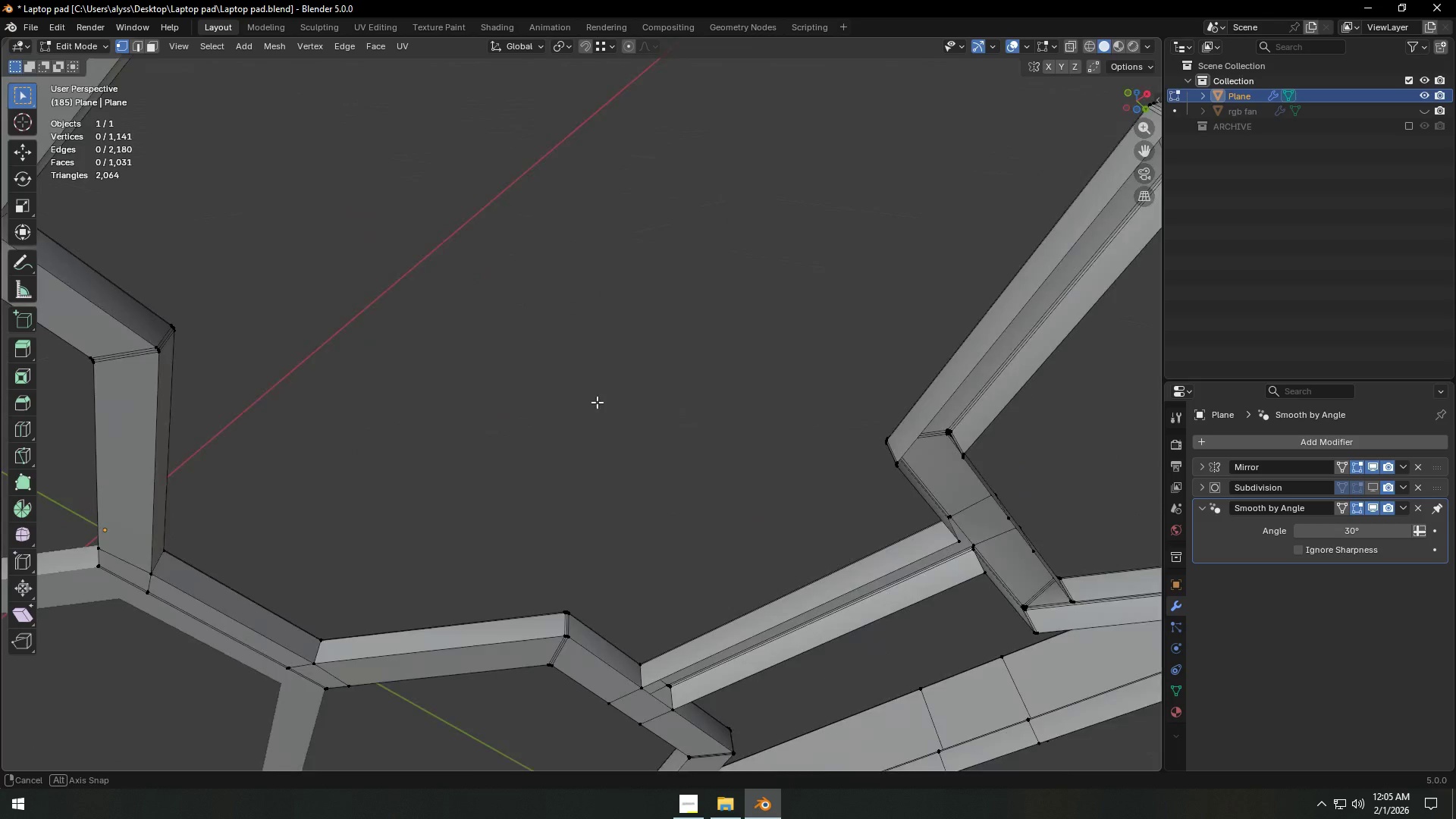 
hold_key(key=ShiftLeft, duration=0.36)
 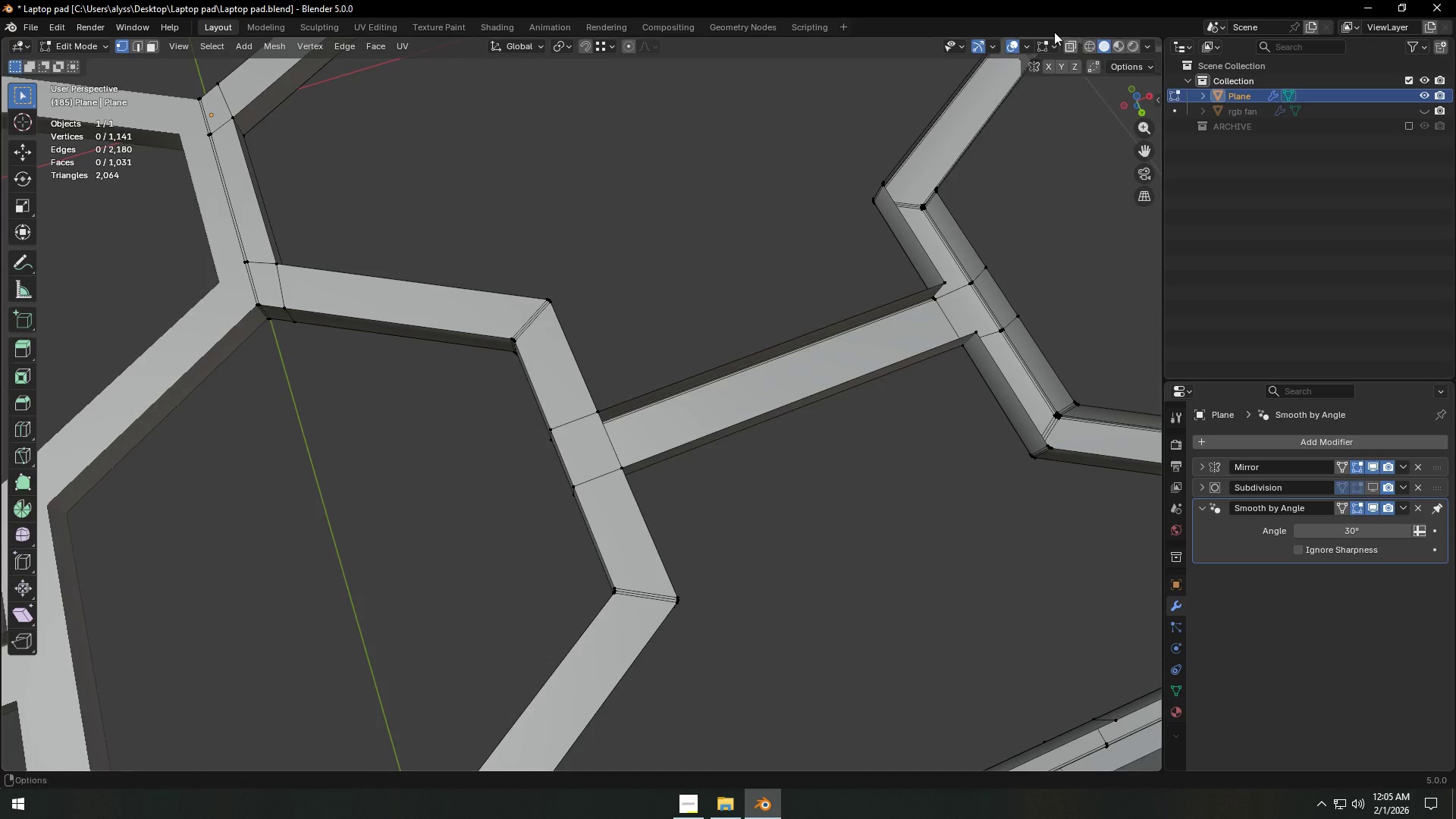 
left_click([1026, 43])
 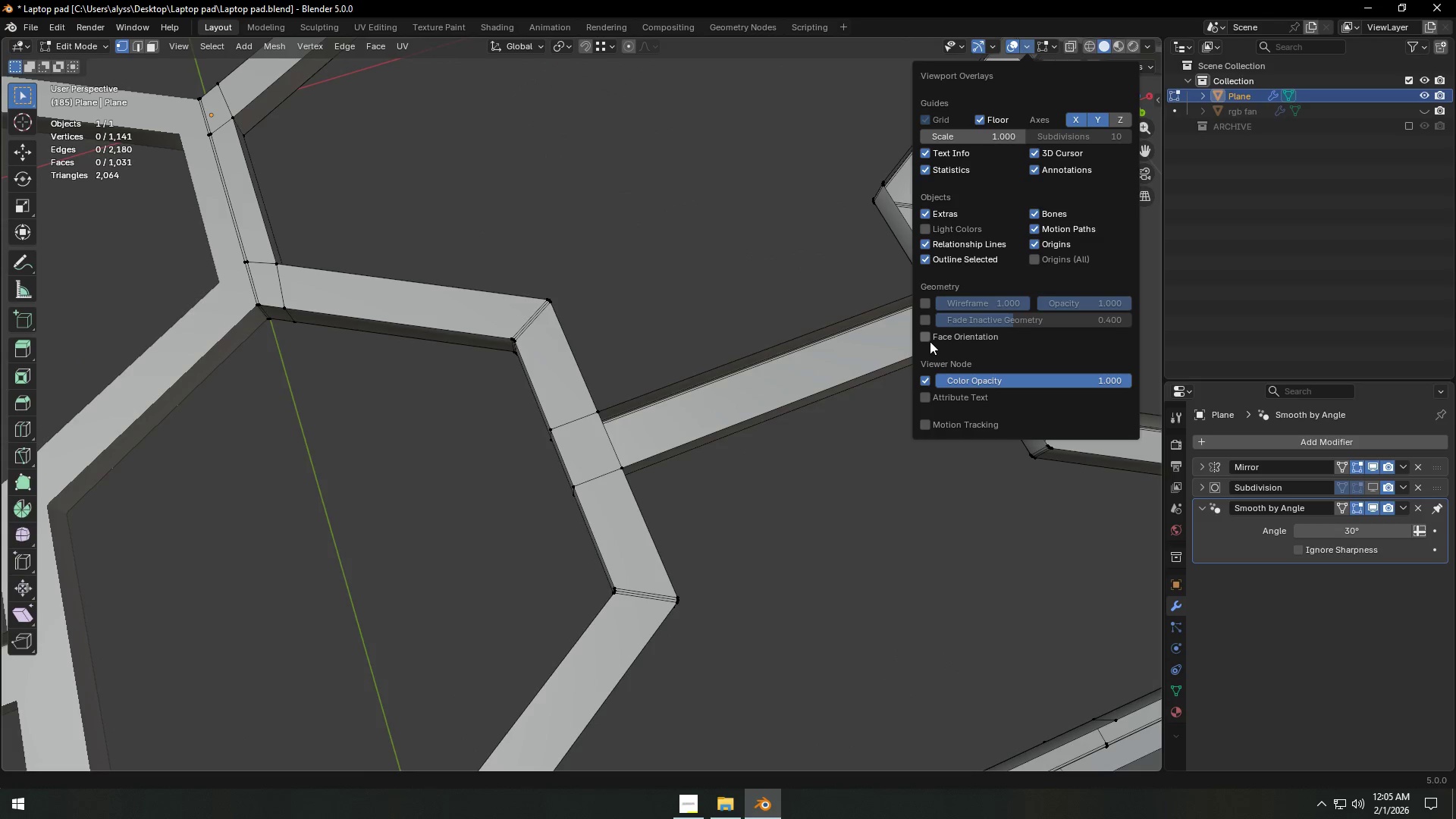 
left_click([925, 337])
 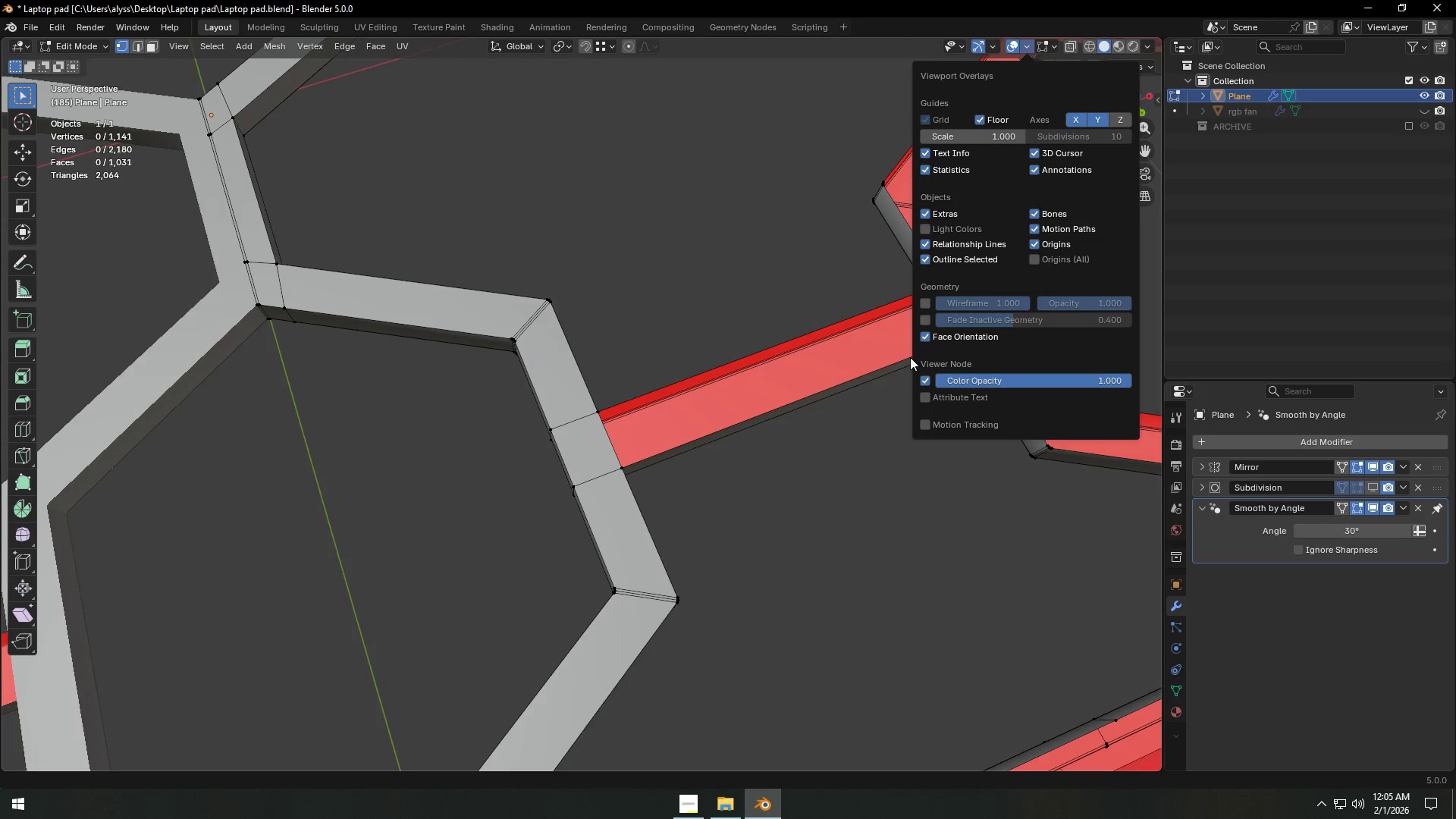 
left_click([764, 522])
 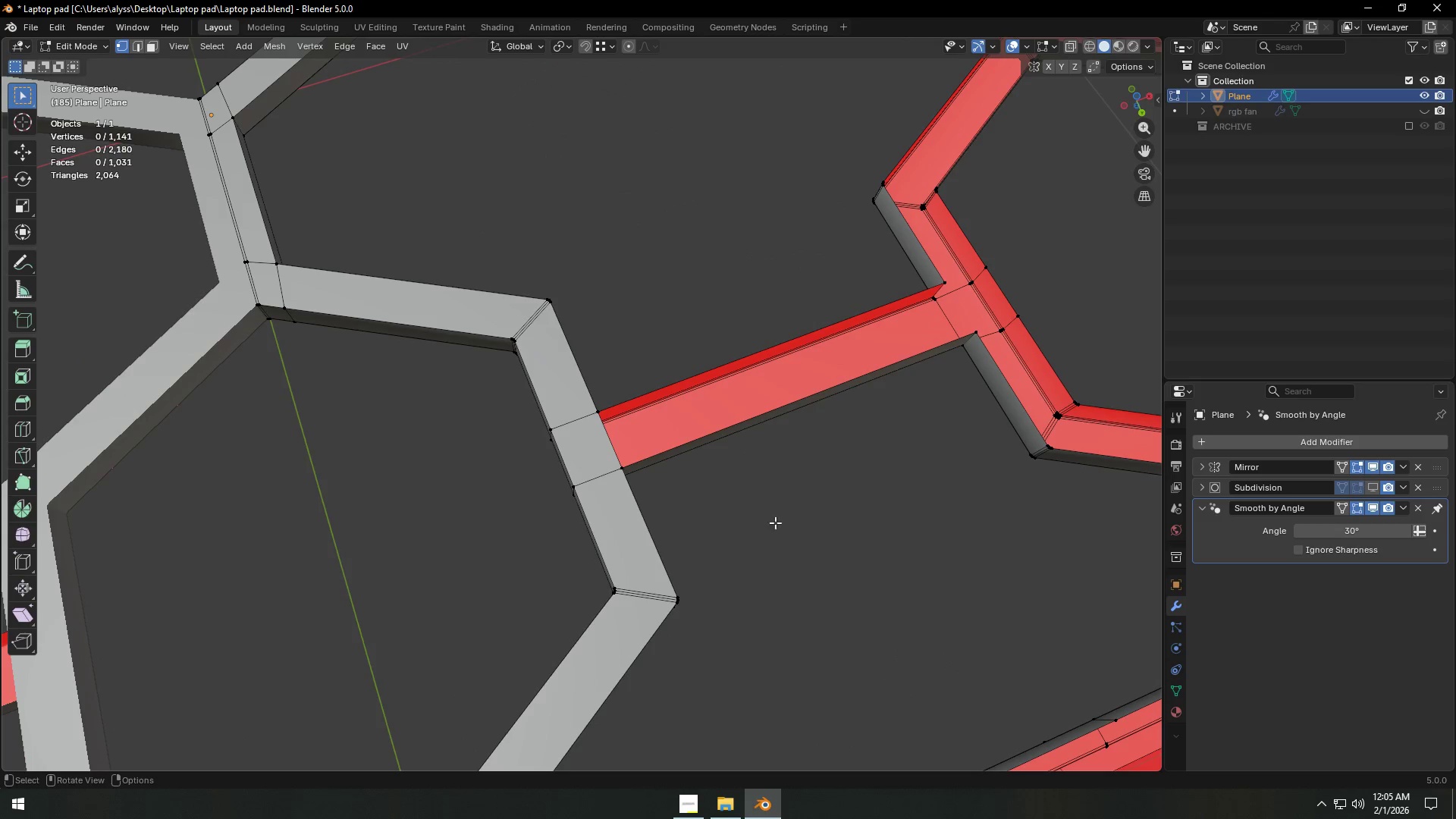 
key(Shift+ShiftLeft)
 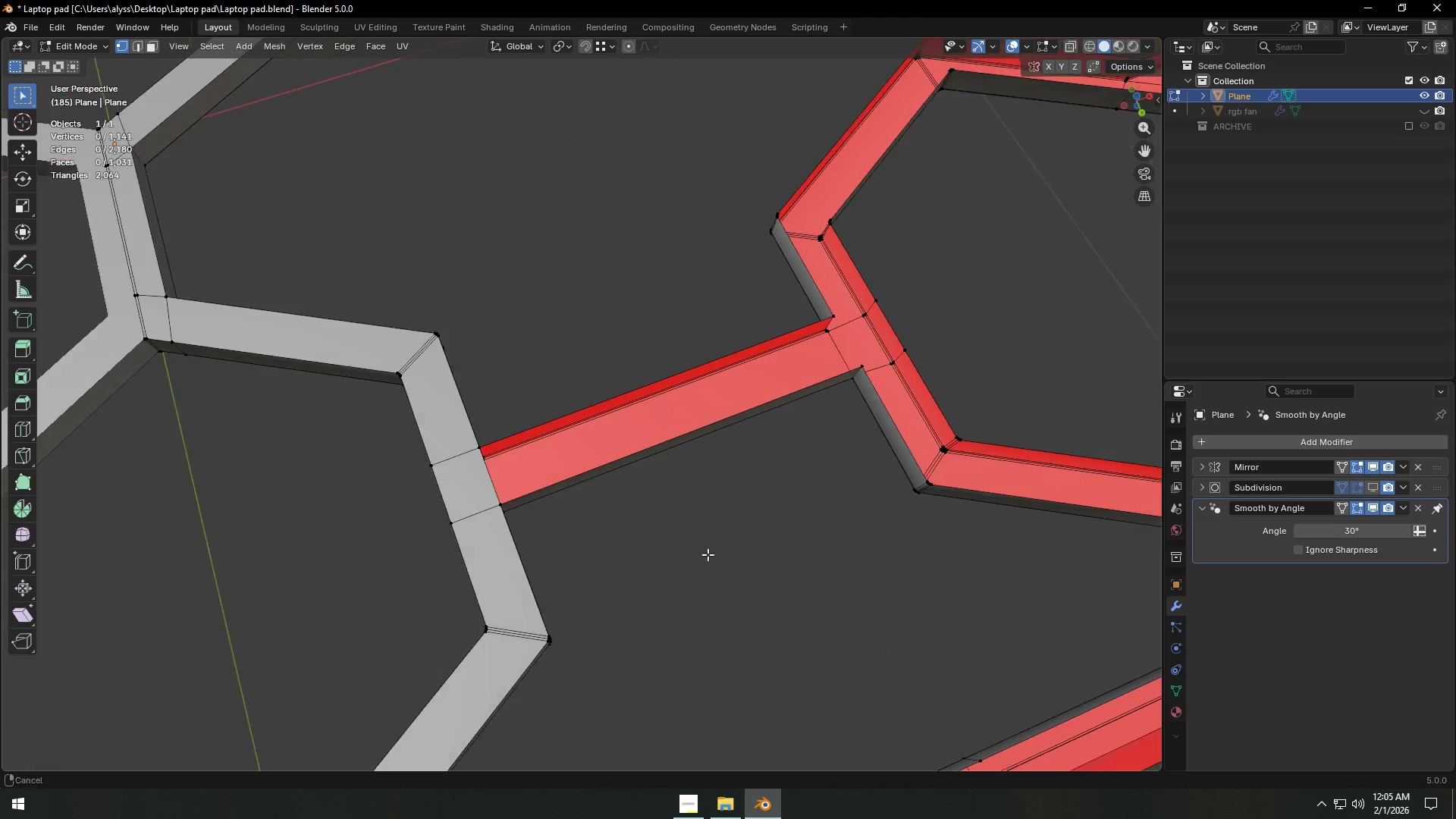 
key(2)
 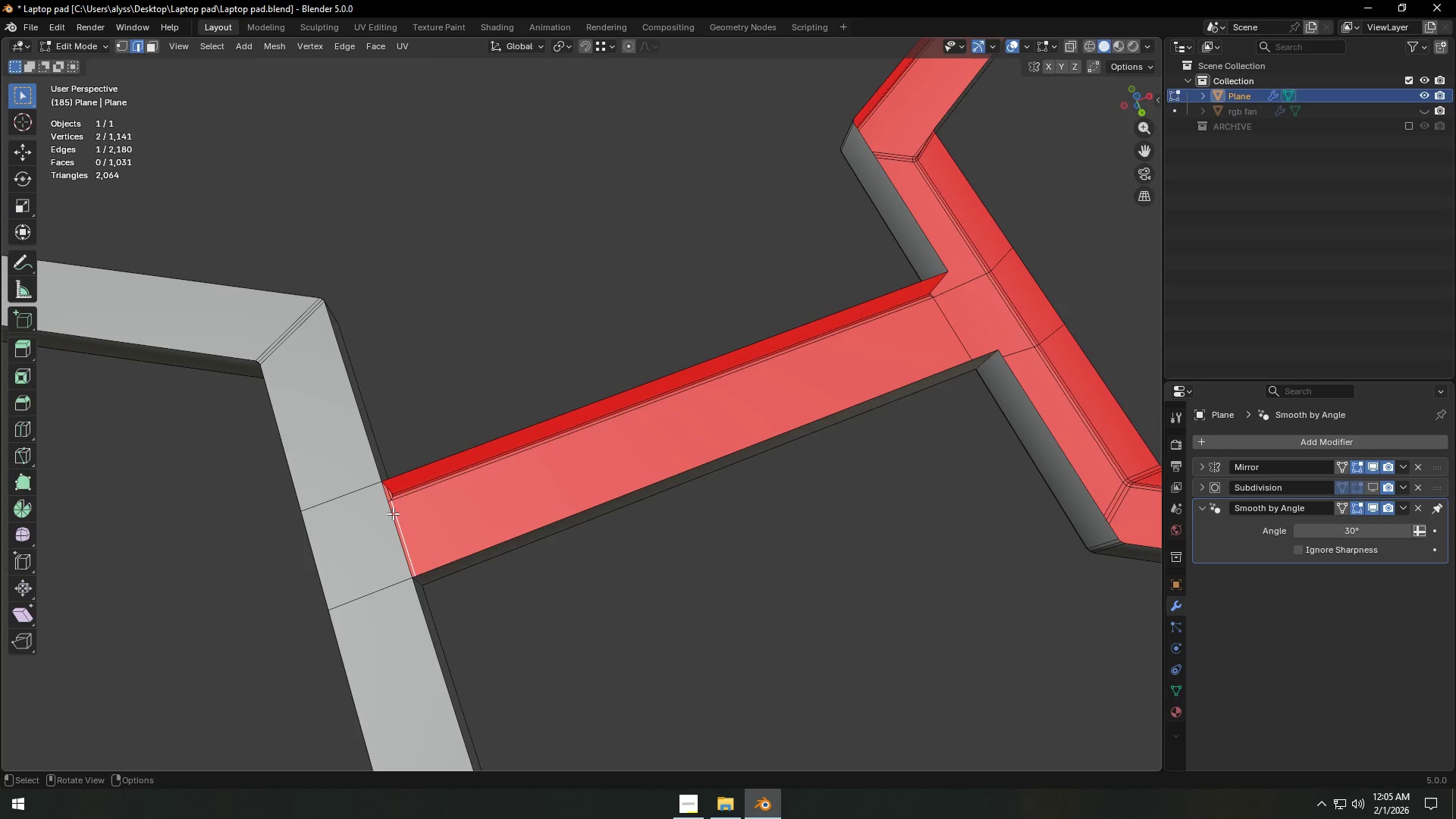 
scroll: coordinate [699, 555], scroll_direction: up, amount: 2.0
 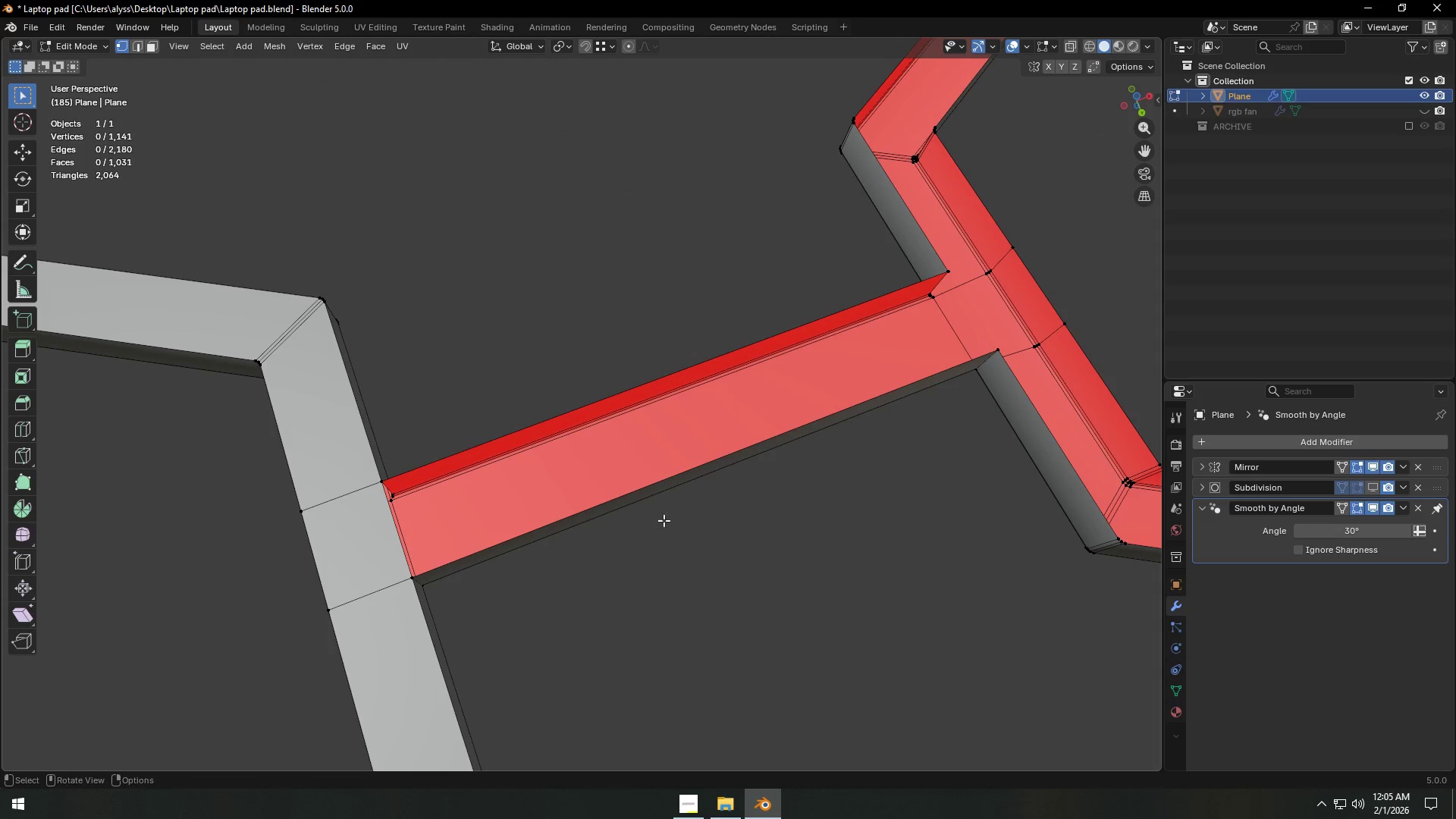 
left_click([390, 516])
 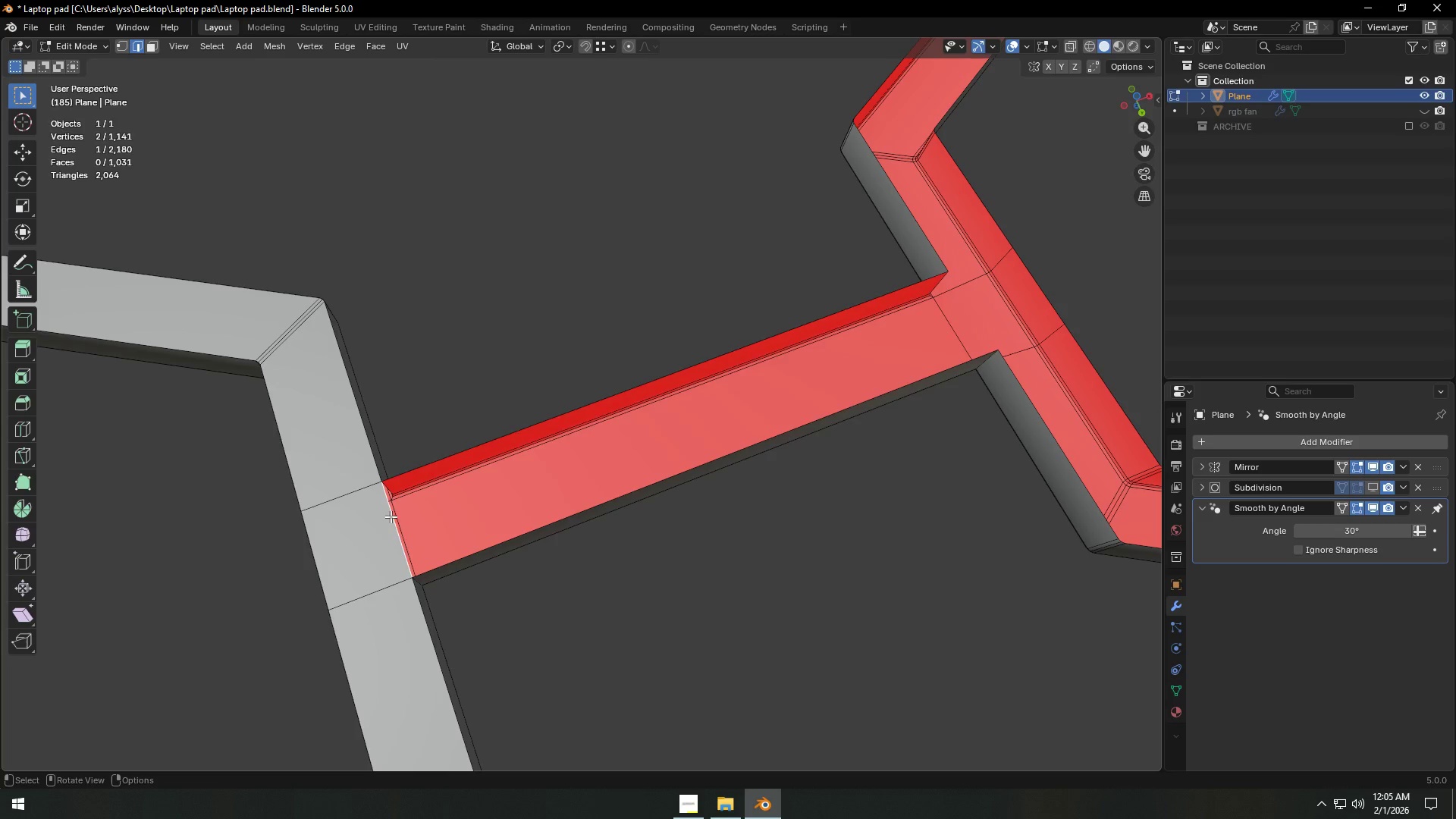 
key(F)
 